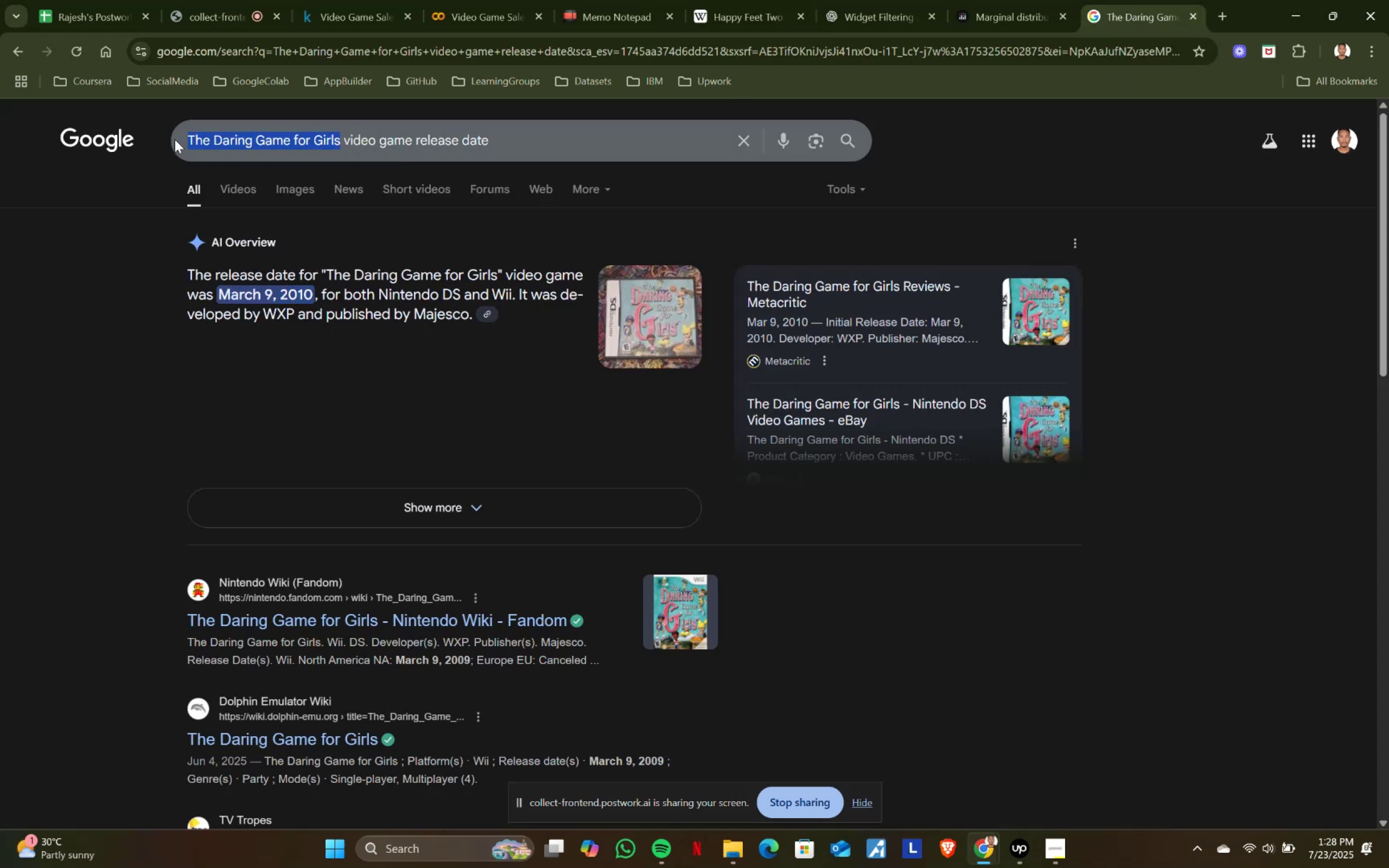 
key(Control+V)
 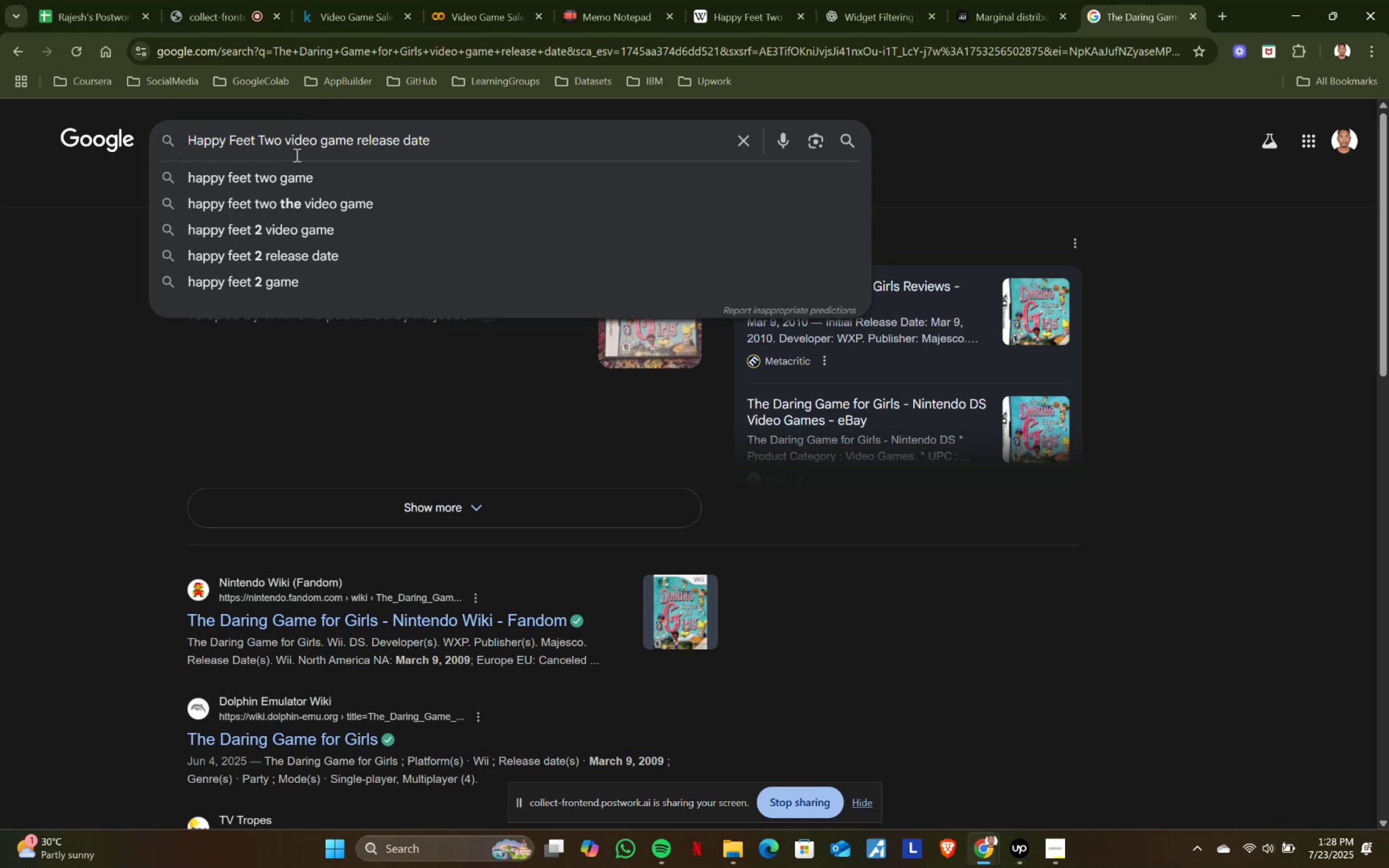 
key(Enter)
 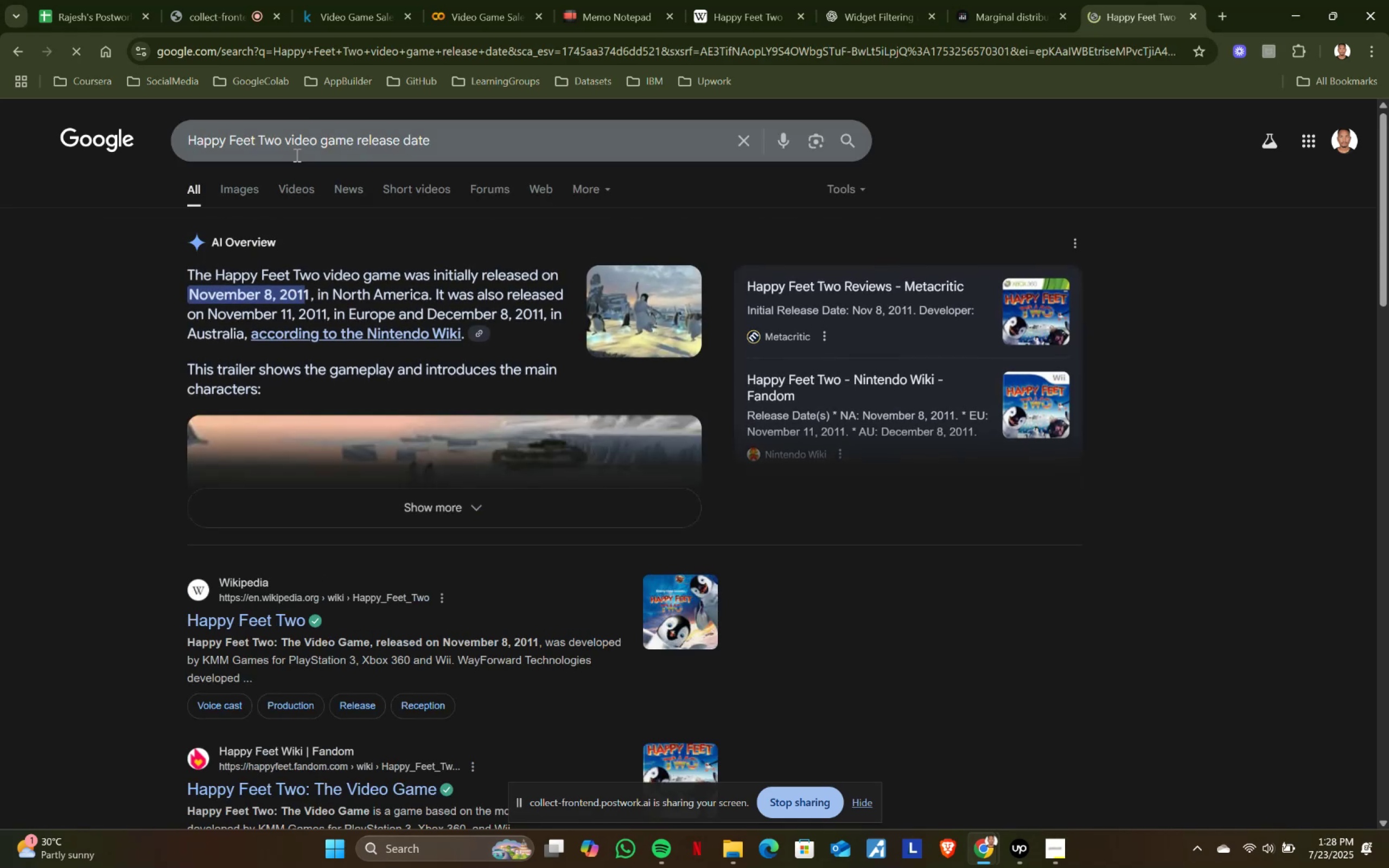 
hold_key(key=ShiftLeft, duration=0.42)
 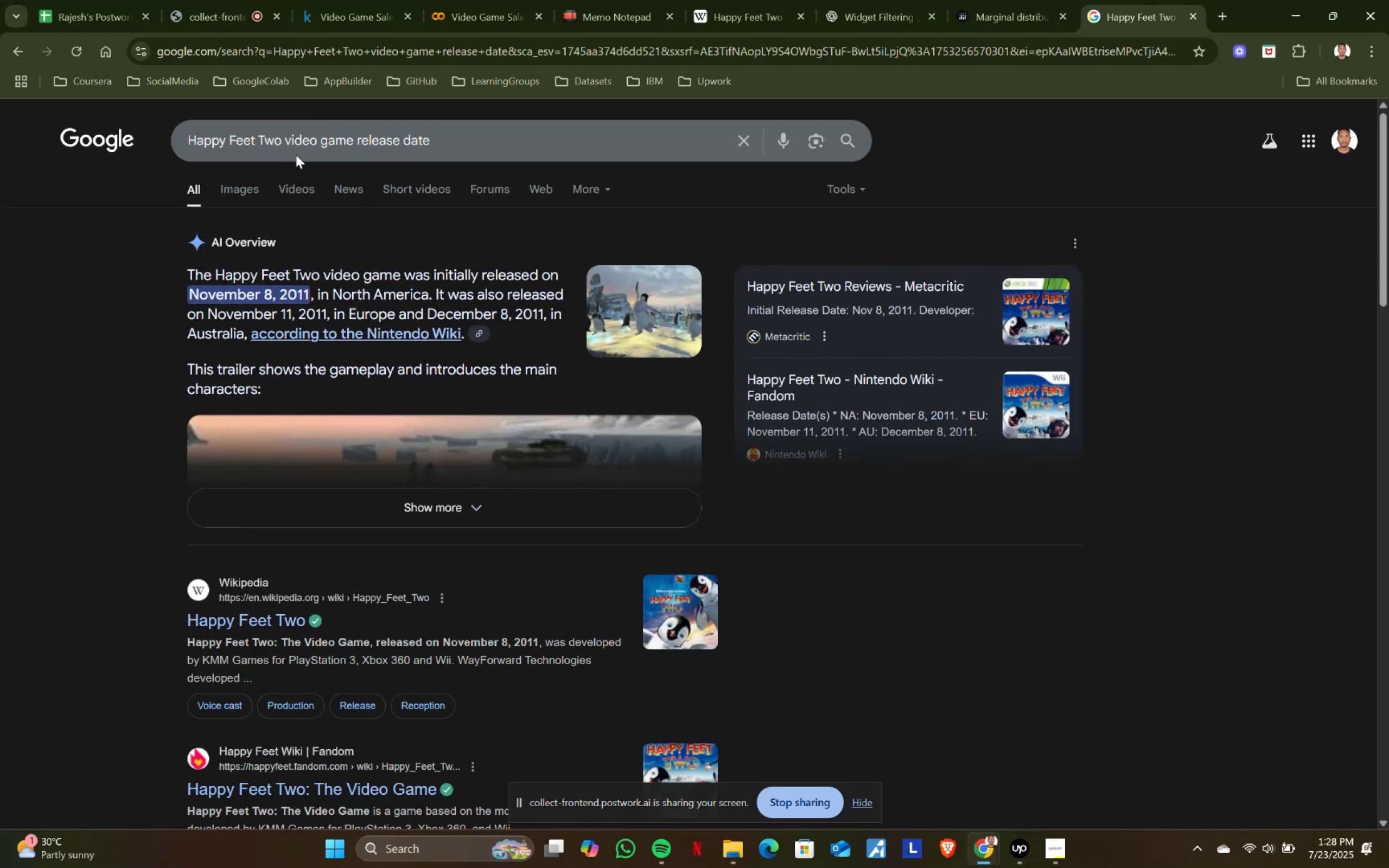 
key(MediaTrackNext)
 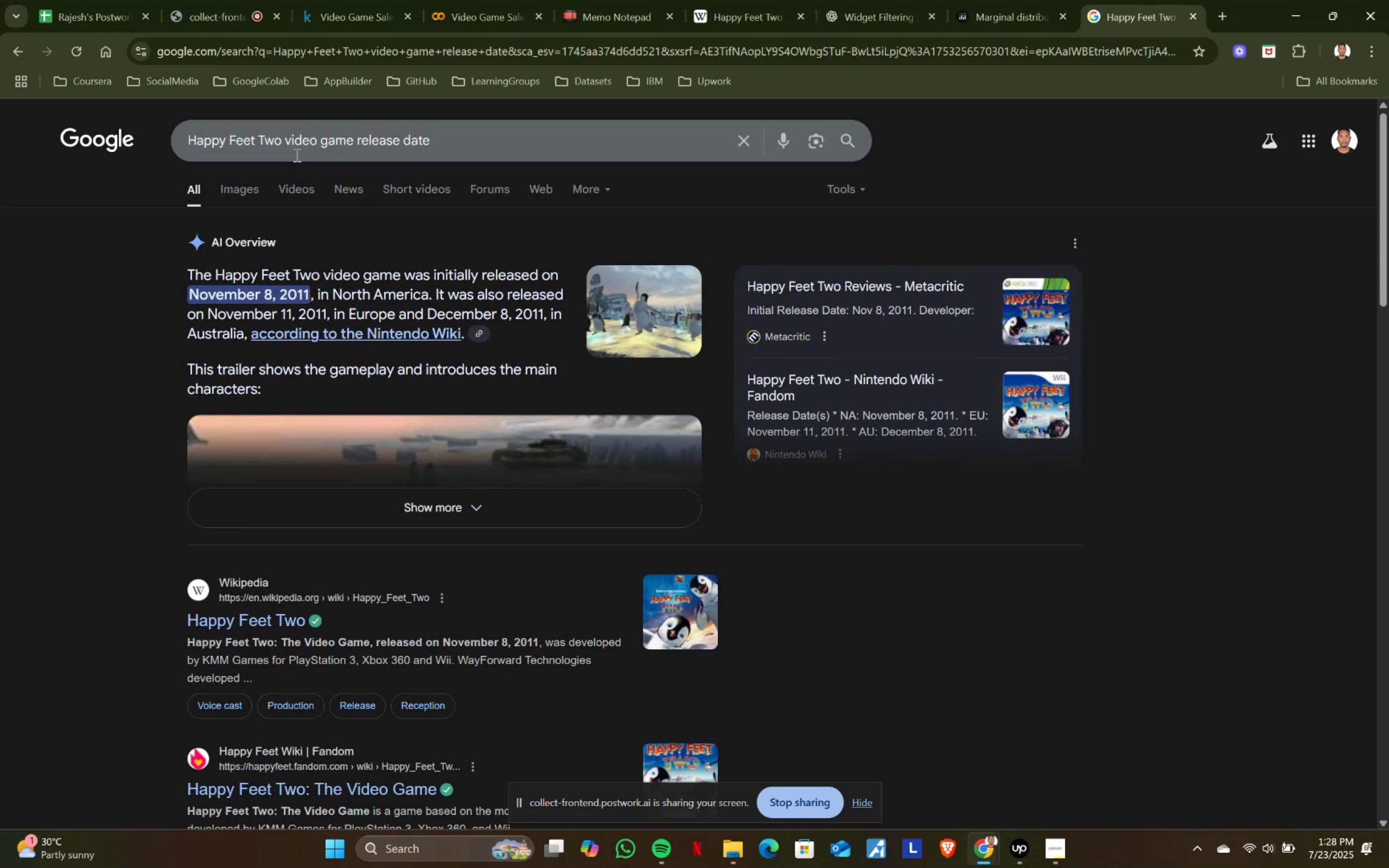 
left_click_drag(start_coordinate=[281, 292], to_coordinate=[305, 288])
 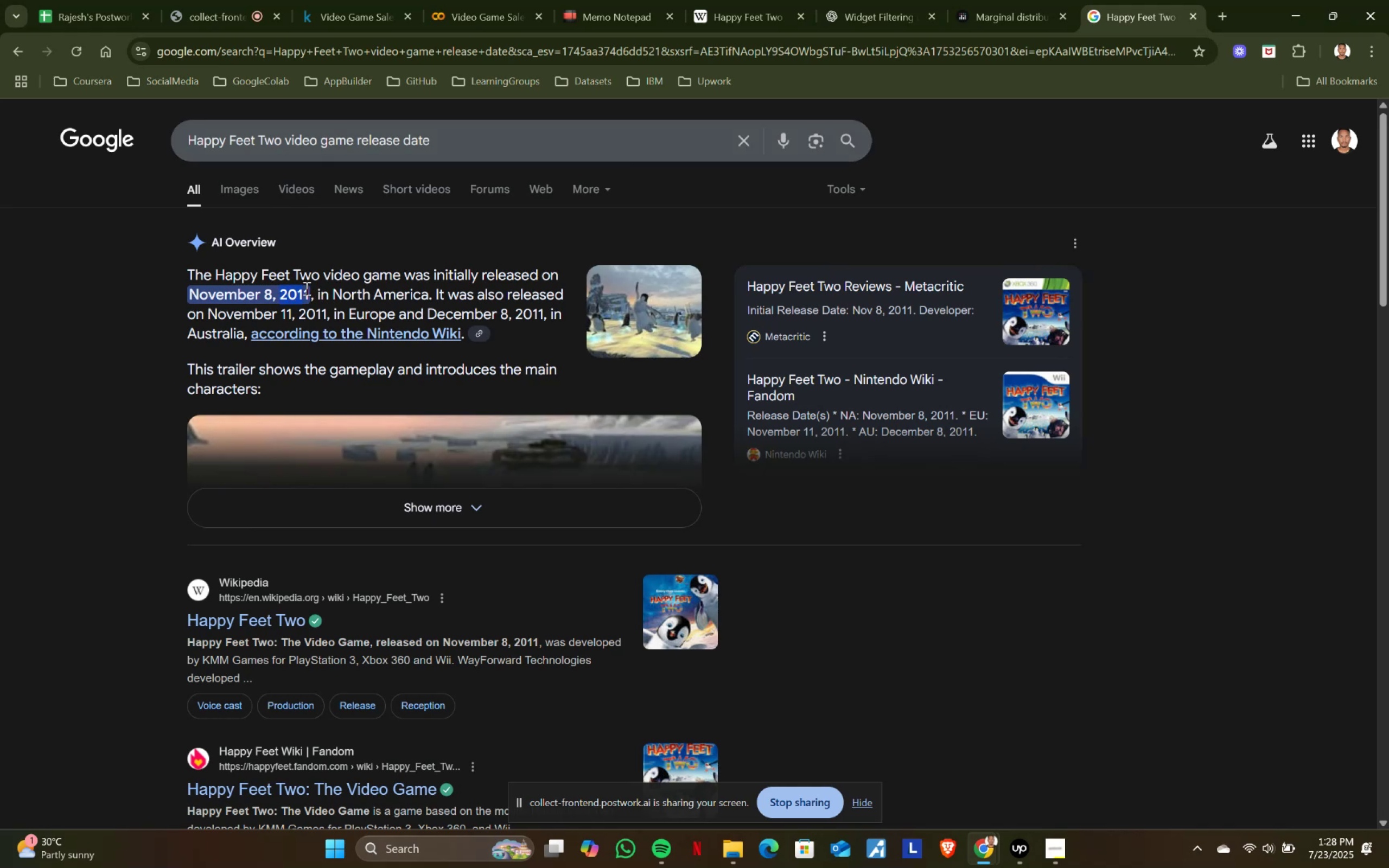 
key(Control+ControlLeft)
 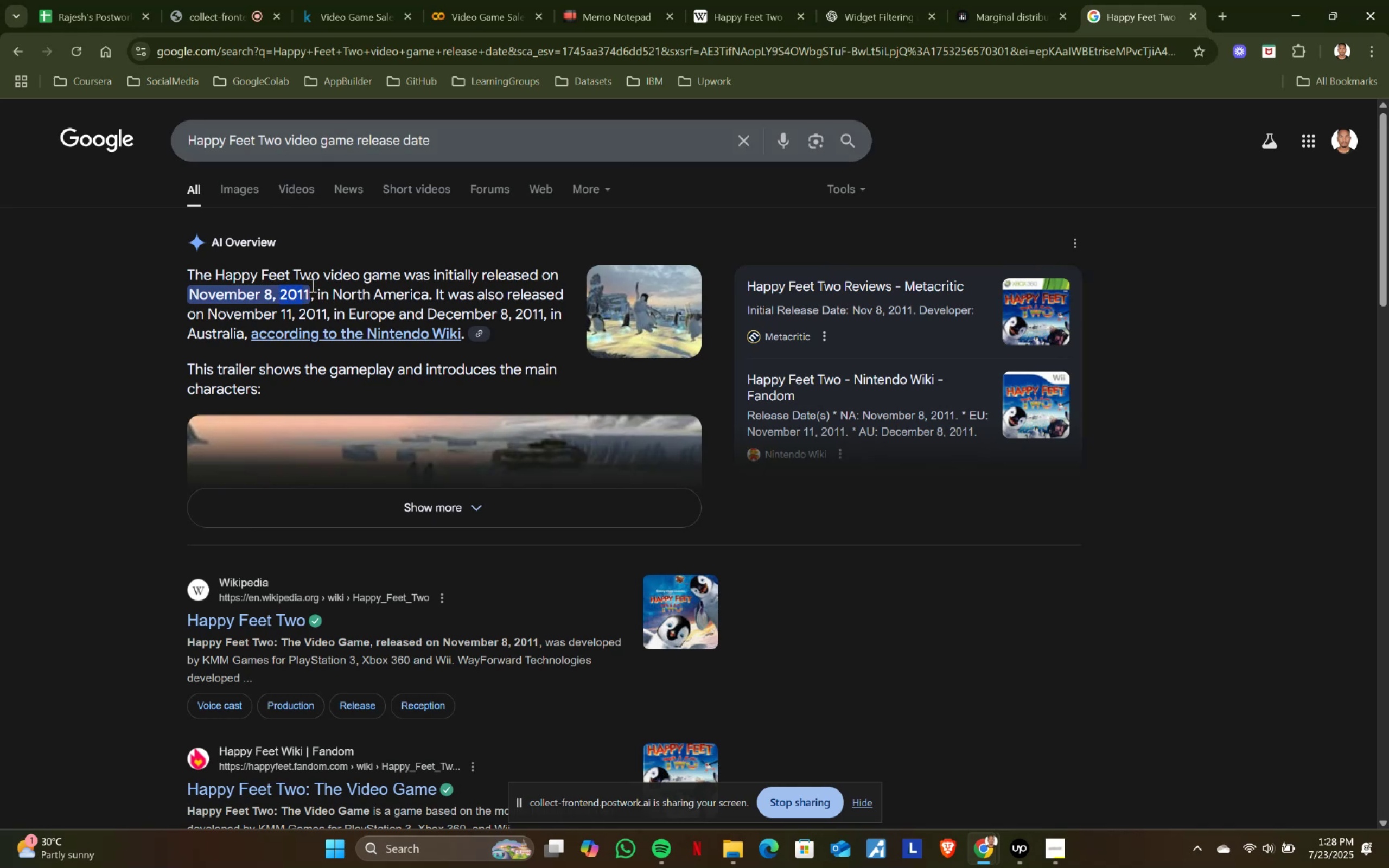 
hold_key(key=ShiftLeft, duration=0.47)
left_click([308, 288])
 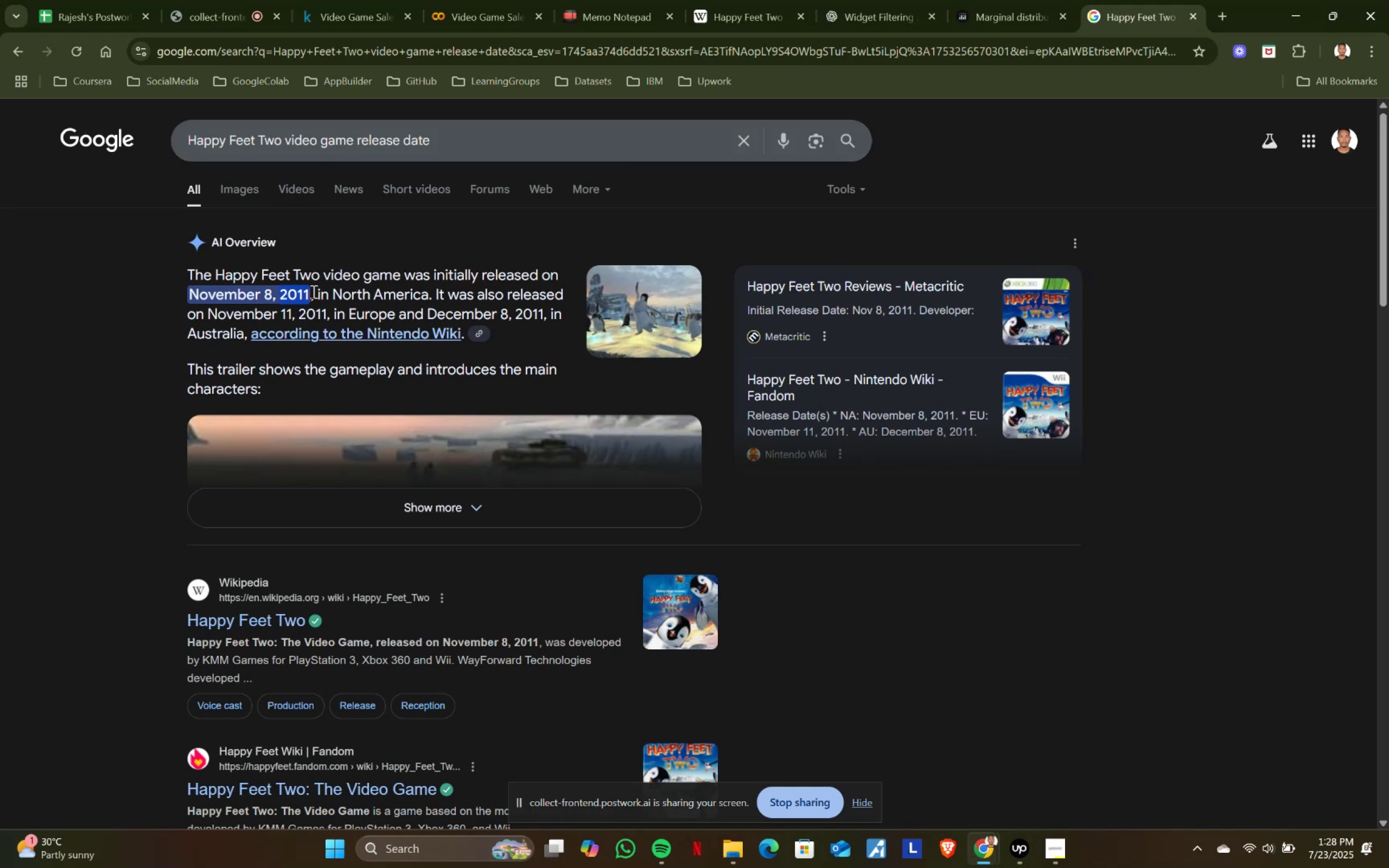 
key(Control+ControlLeft)
 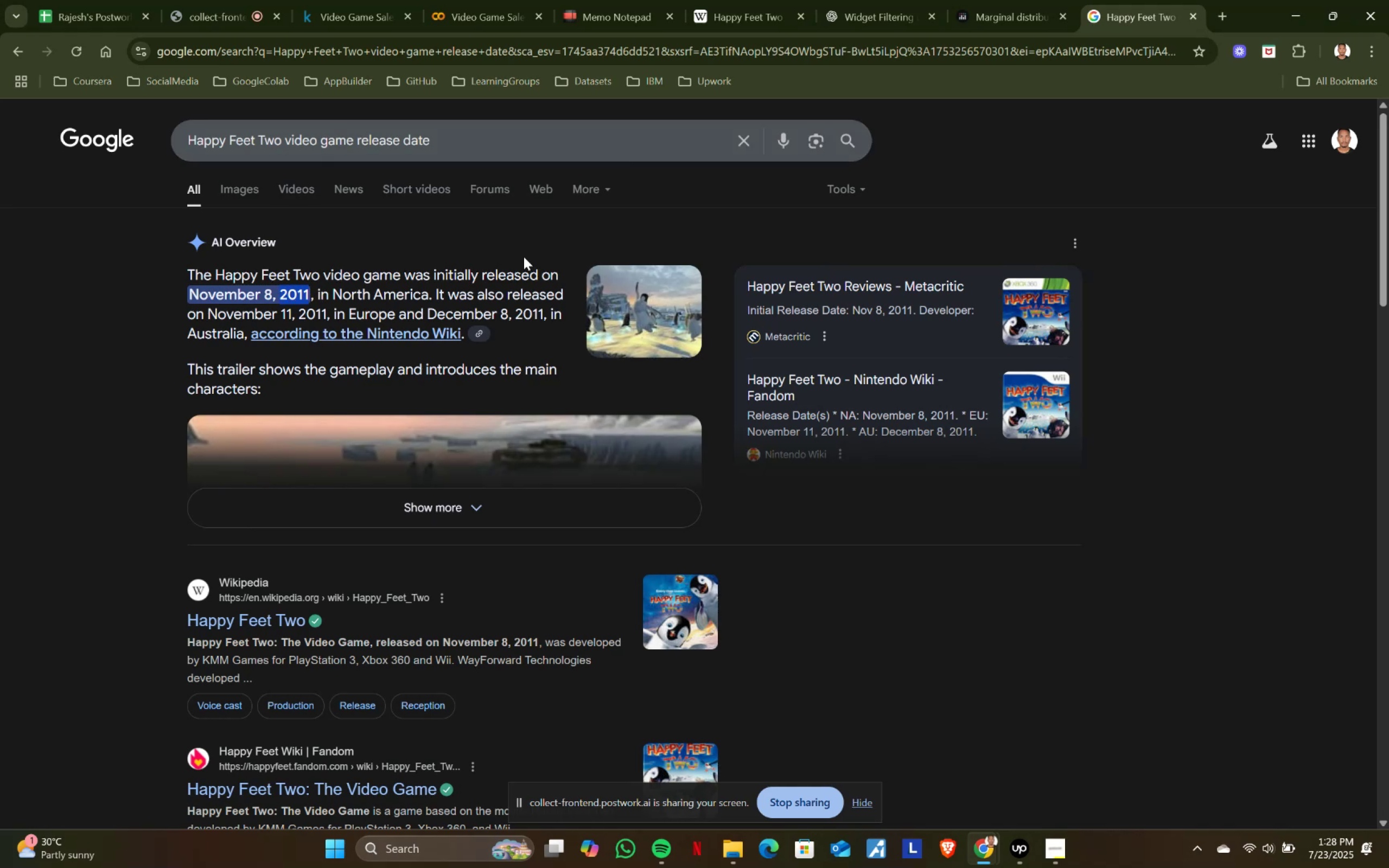 
key(Control+C)
 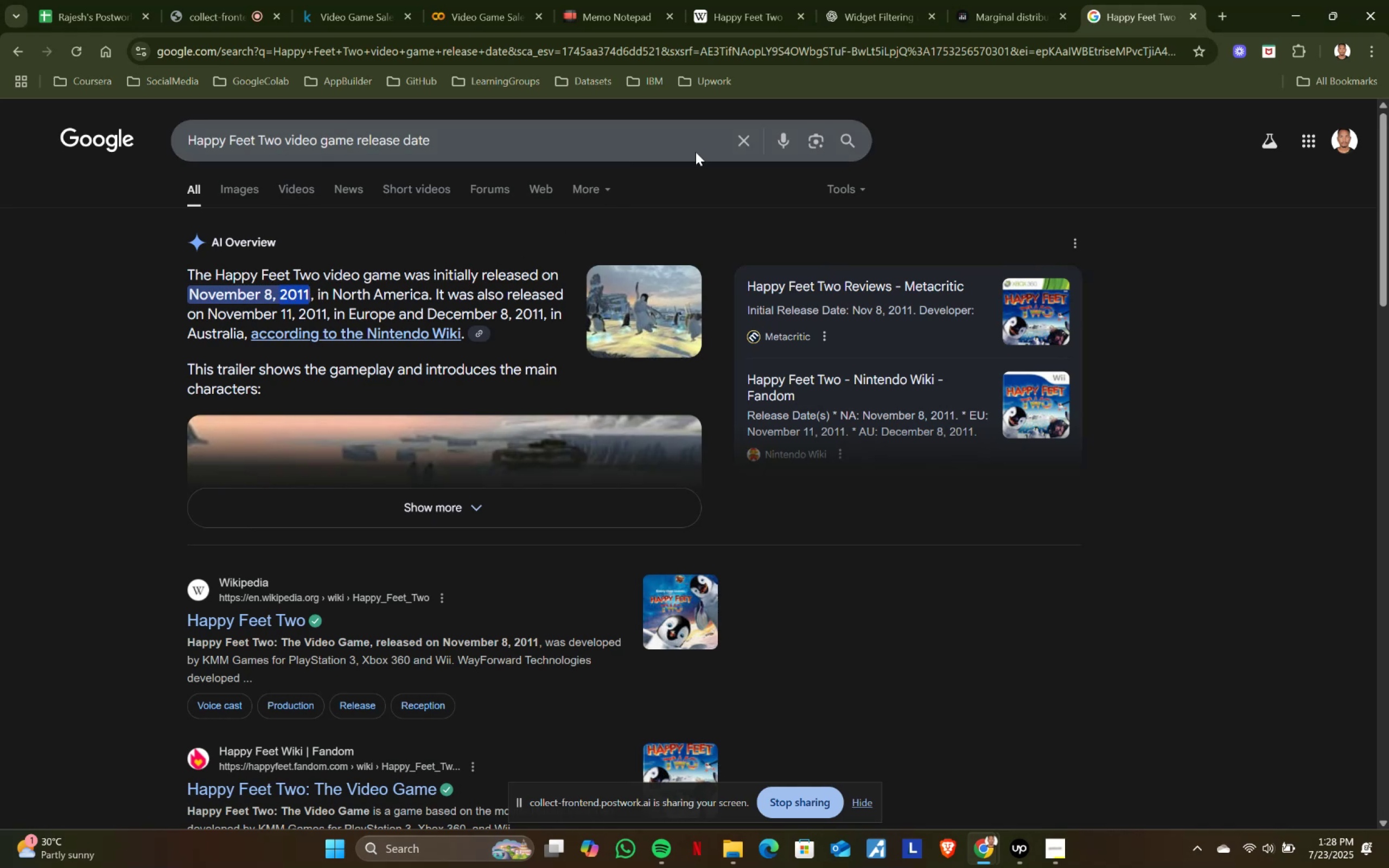 
key(Control+ControlLeft)
 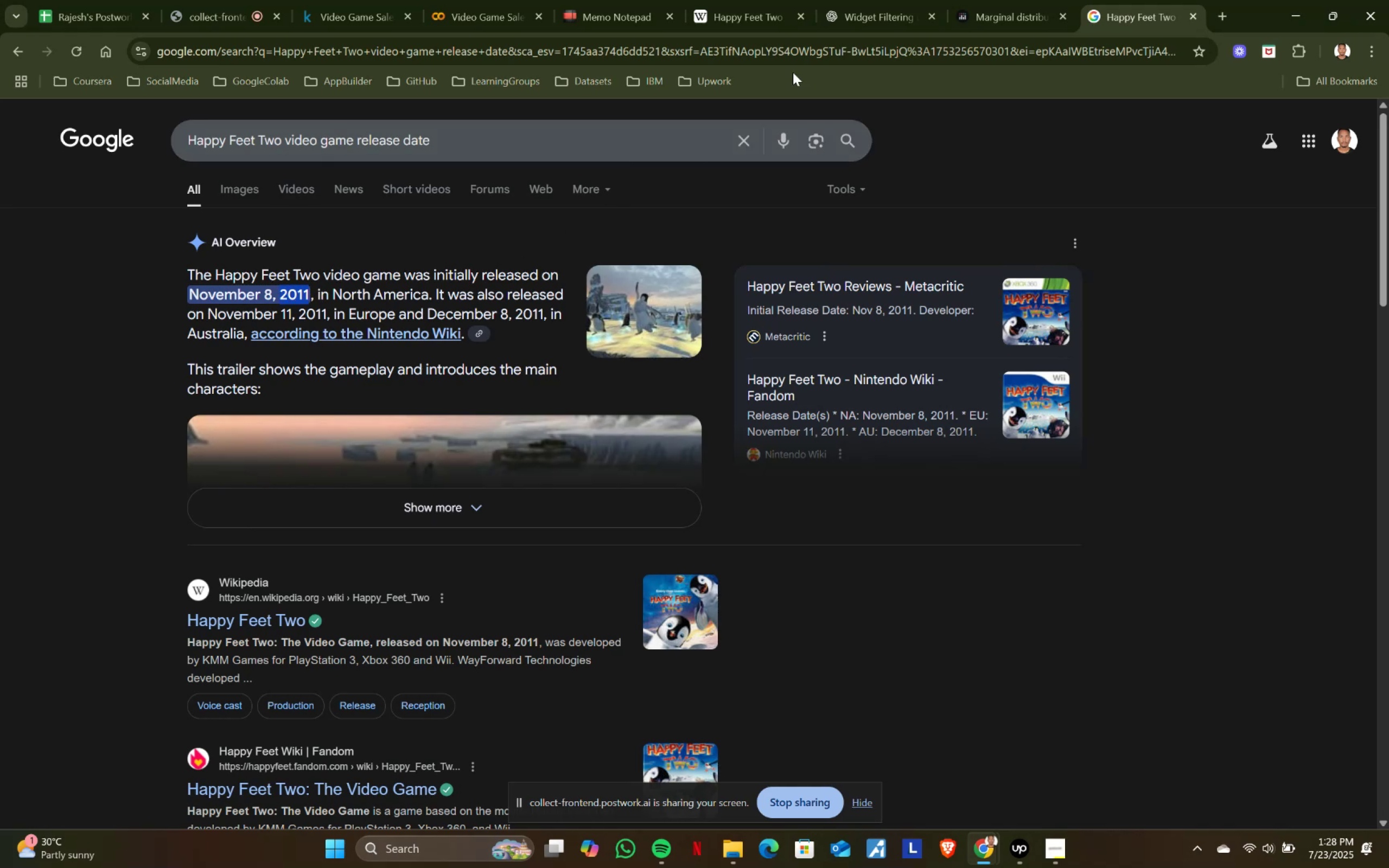 
key(Control+C)
 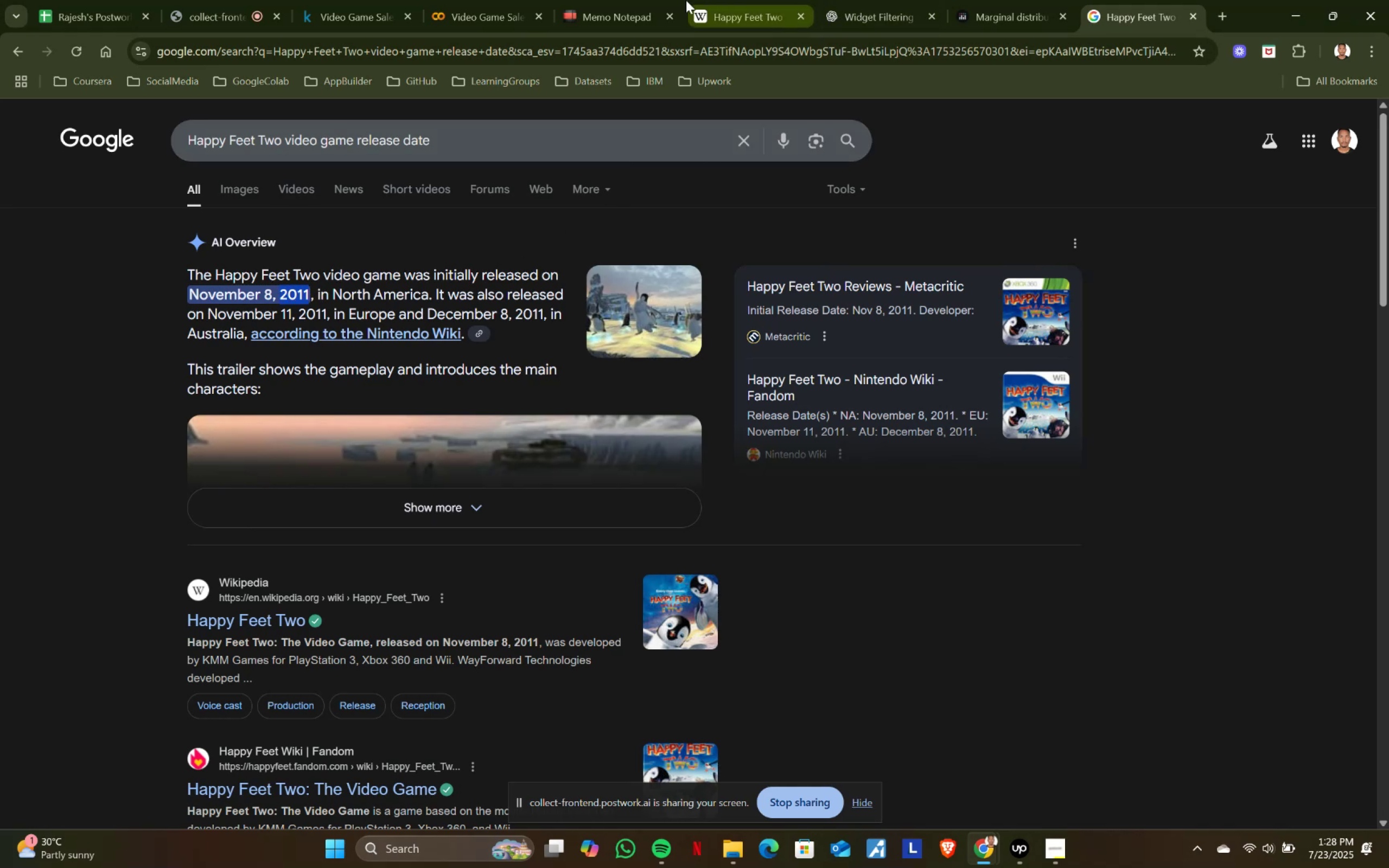 
left_click([633, 0])
 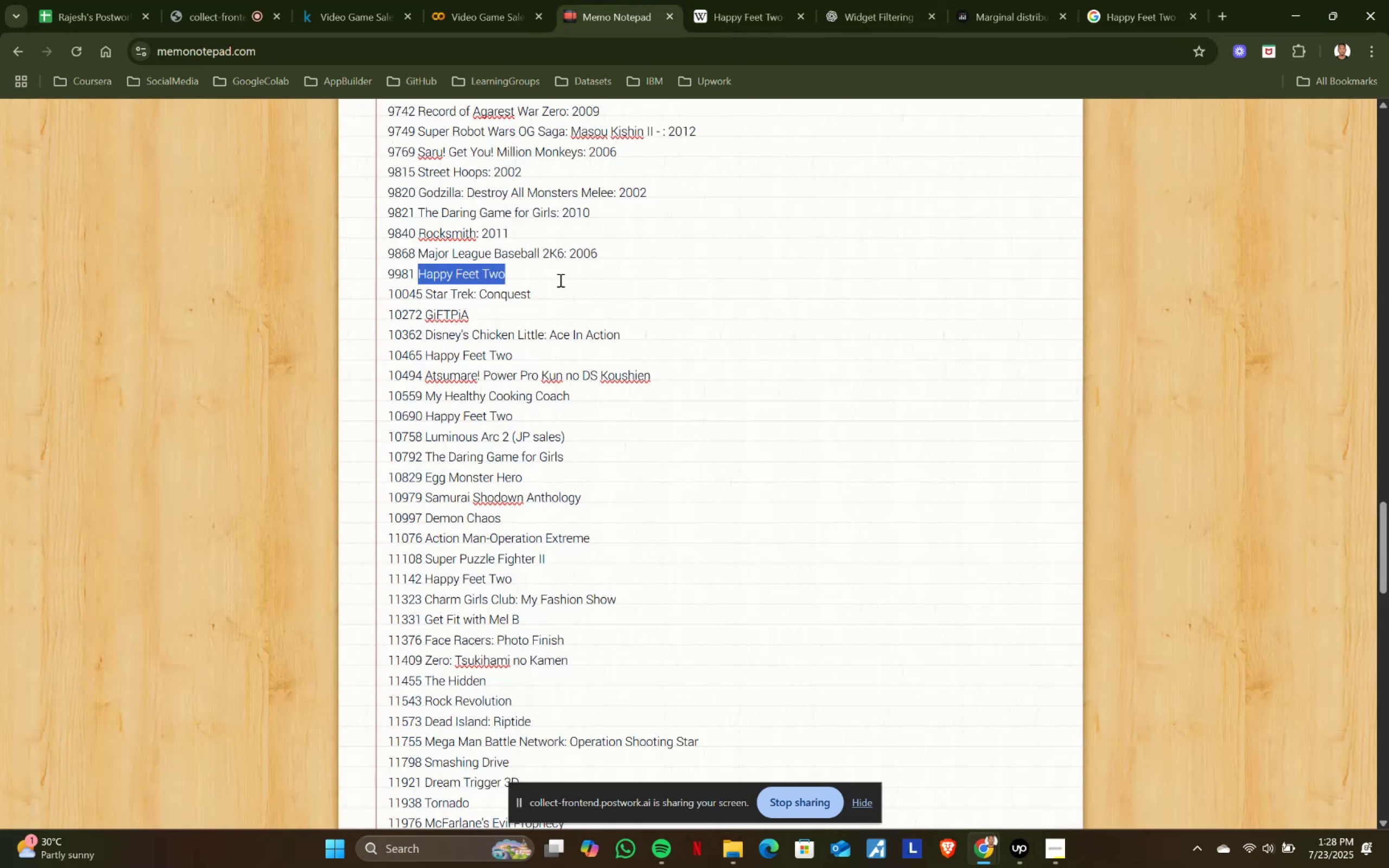 
left_click([548, 269])
 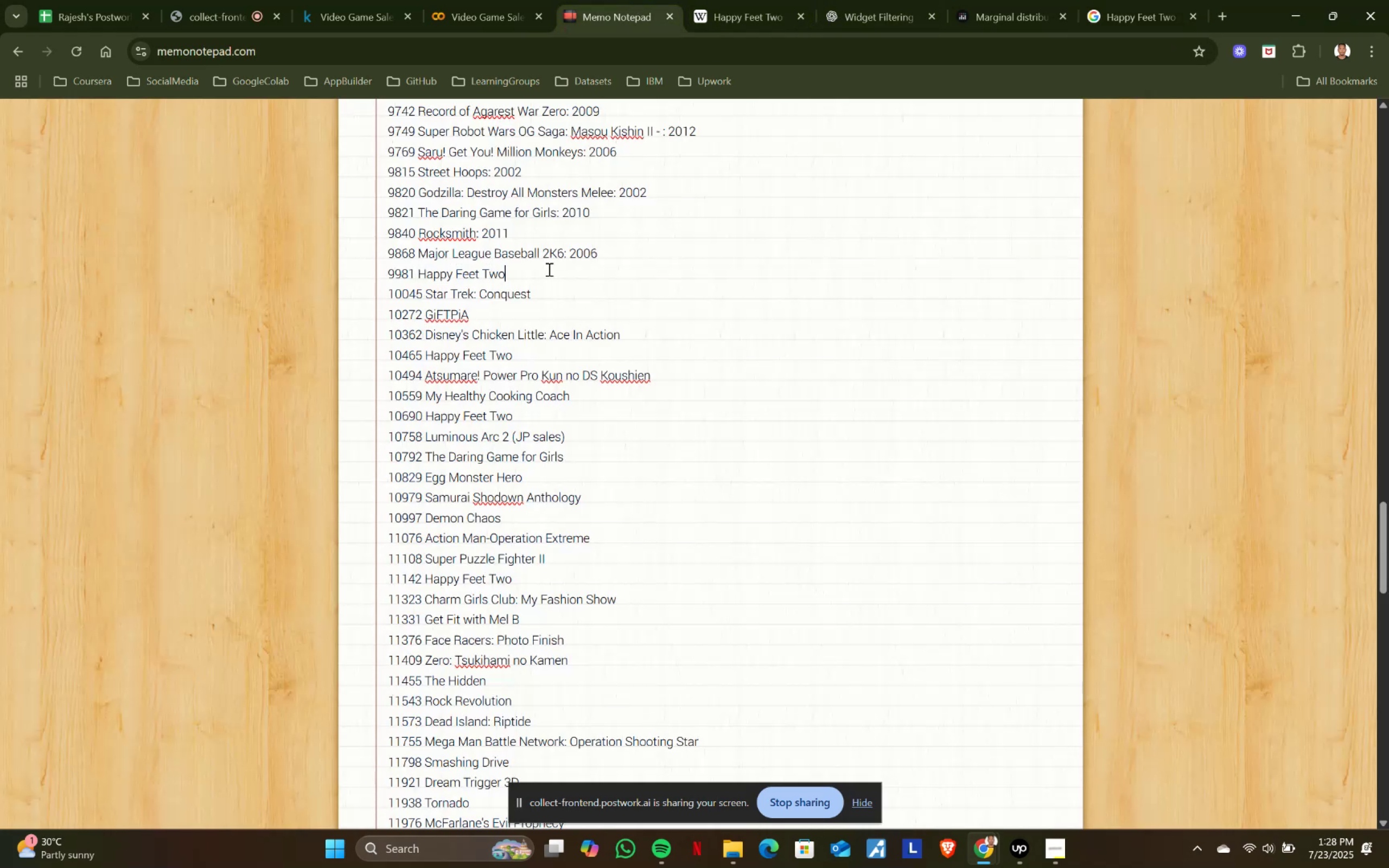 
key(Shift+ShiftRight)
 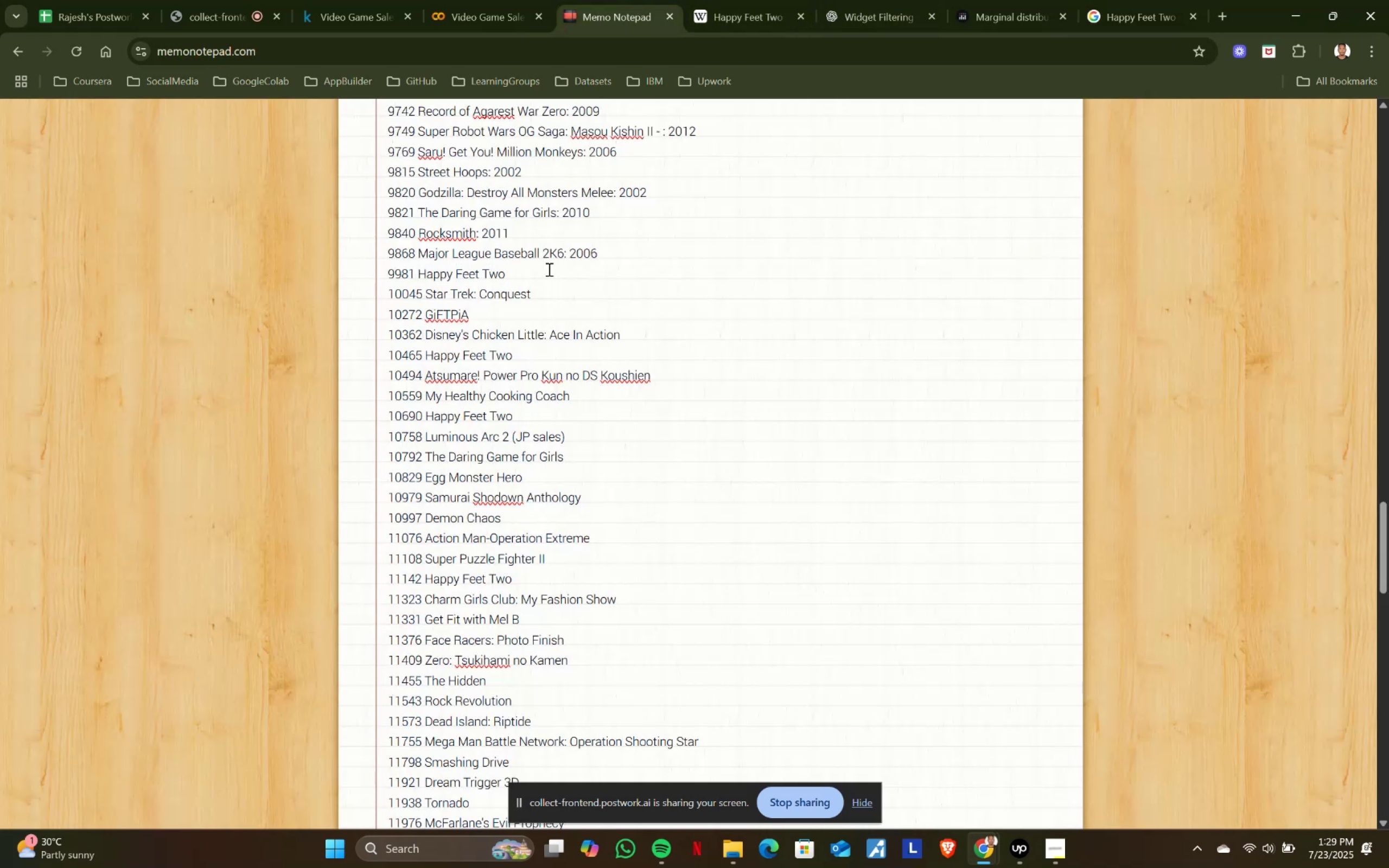 
key(Shift+Semicolon)
 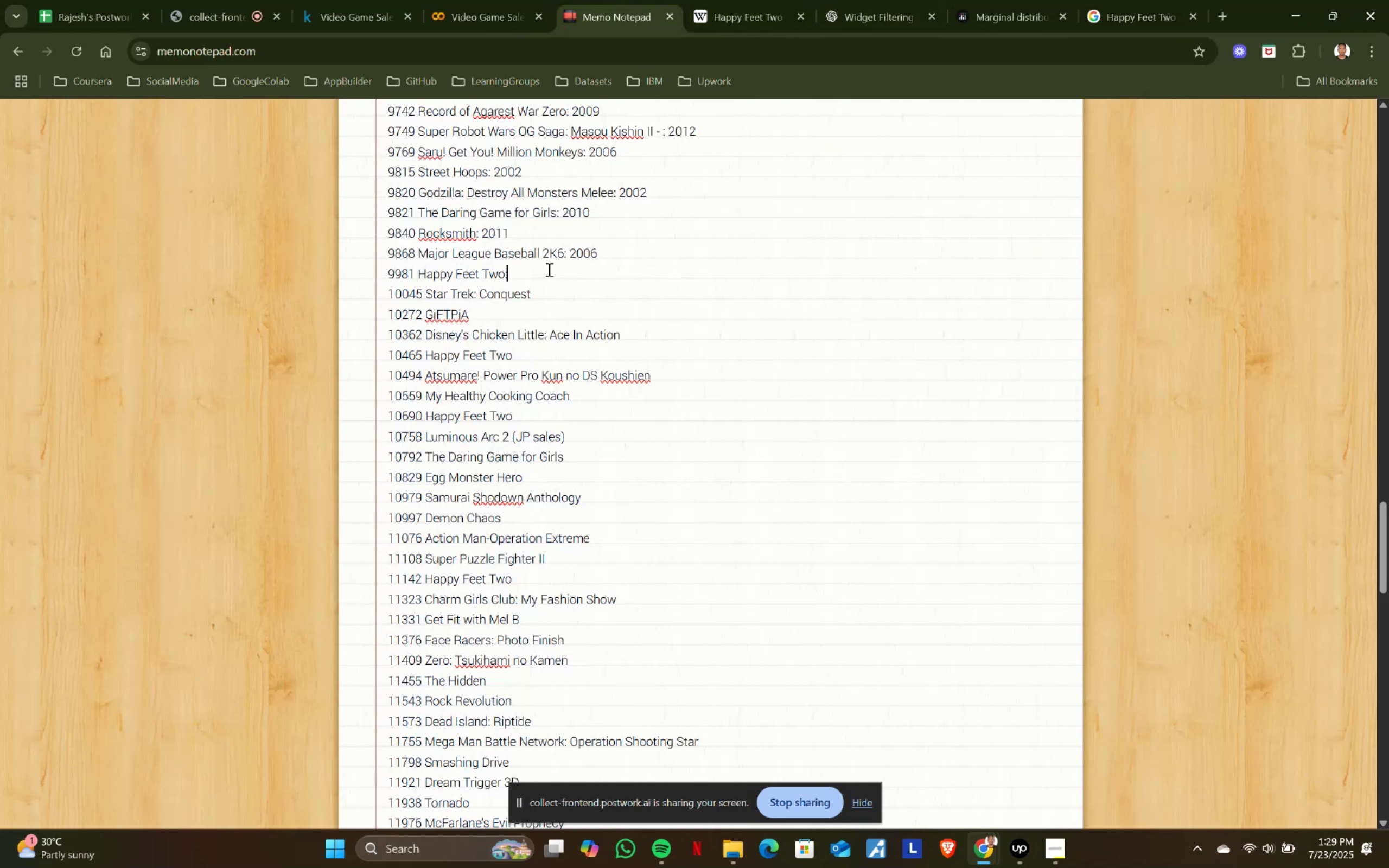 
key(Space)
 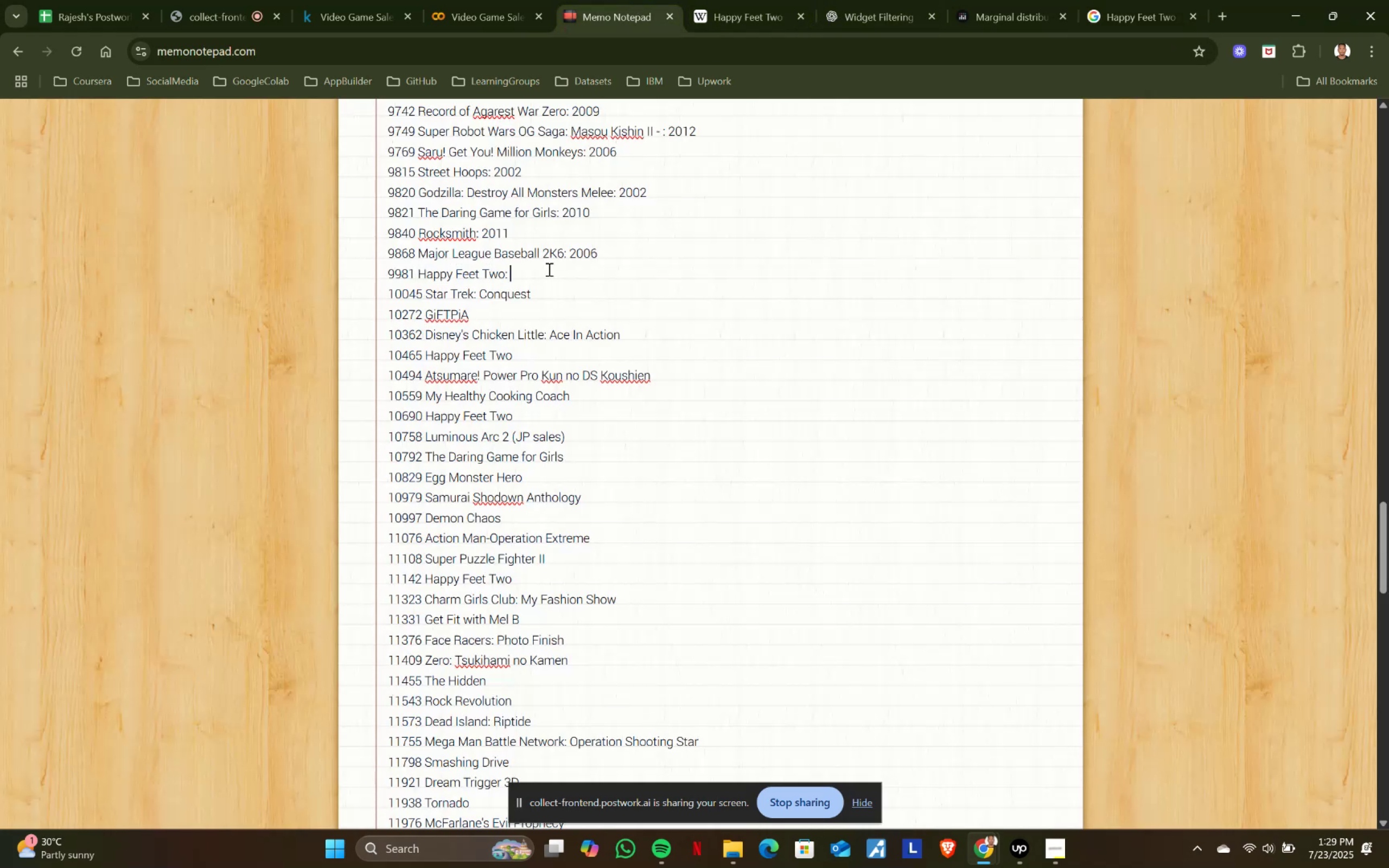 
key(Control+V)
 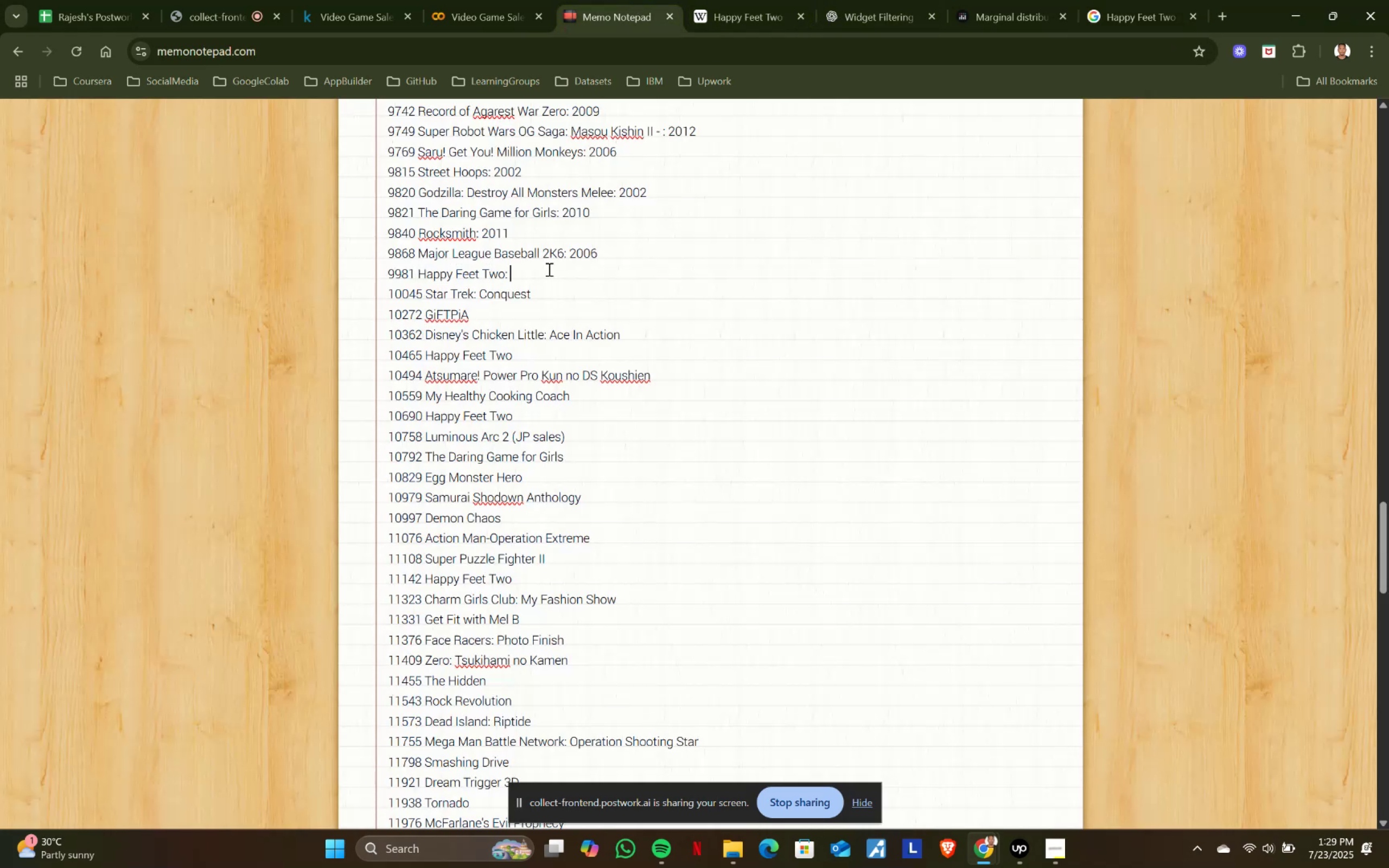 
type(2011)
 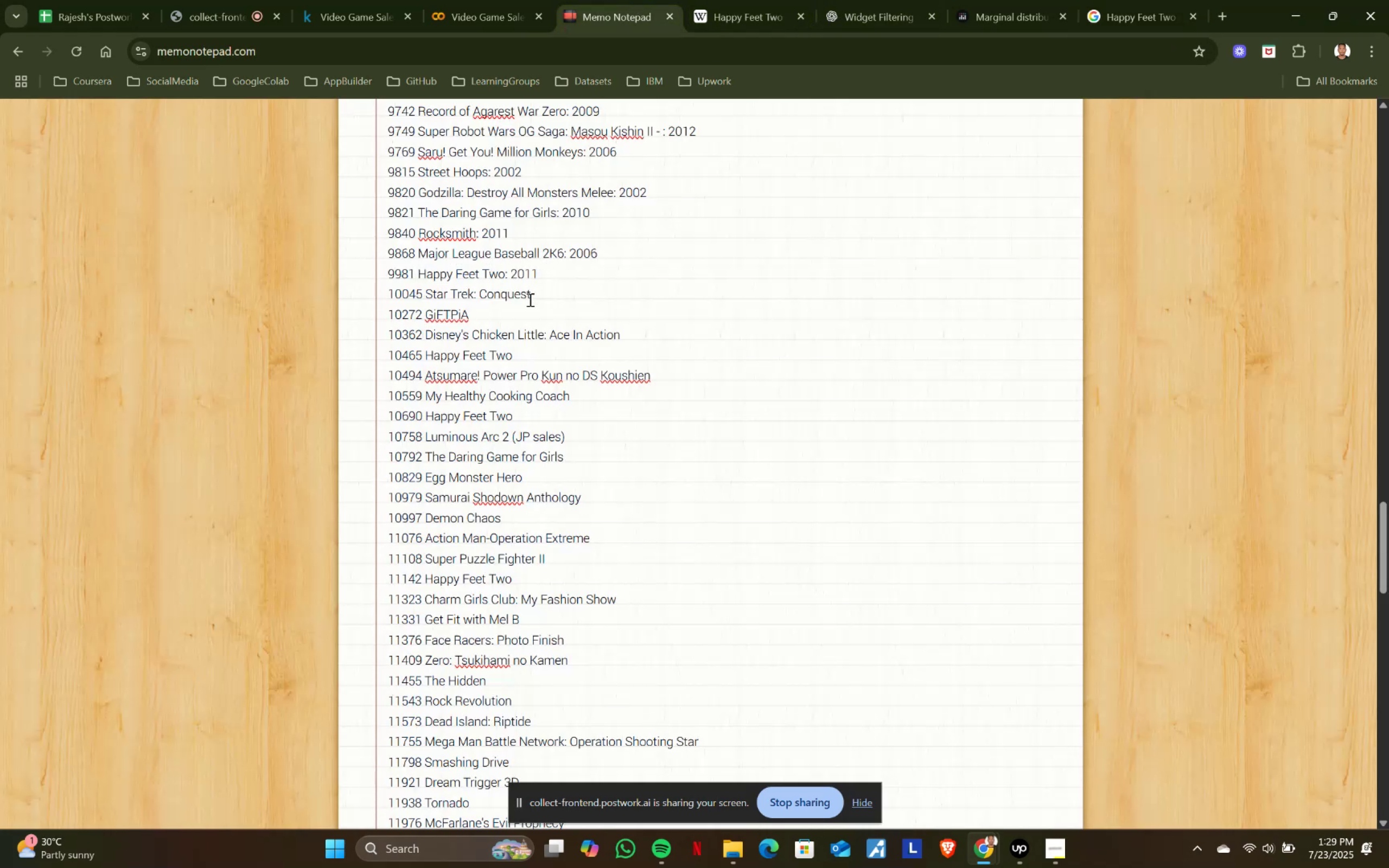 
left_click_drag(start_coordinate=[542, 295], to_coordinate=[425, 296])
 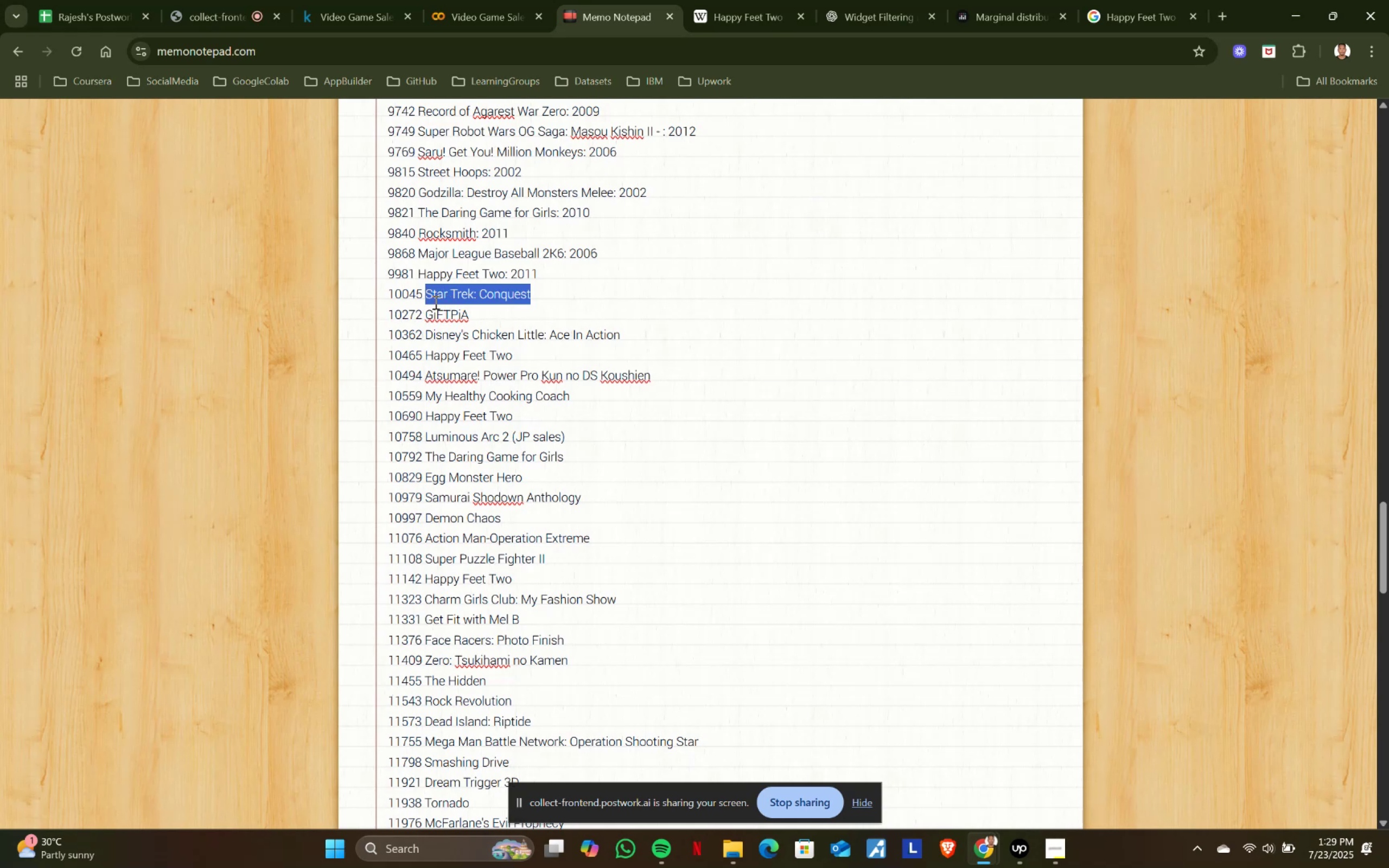 
key(Control+ControlLeft)
 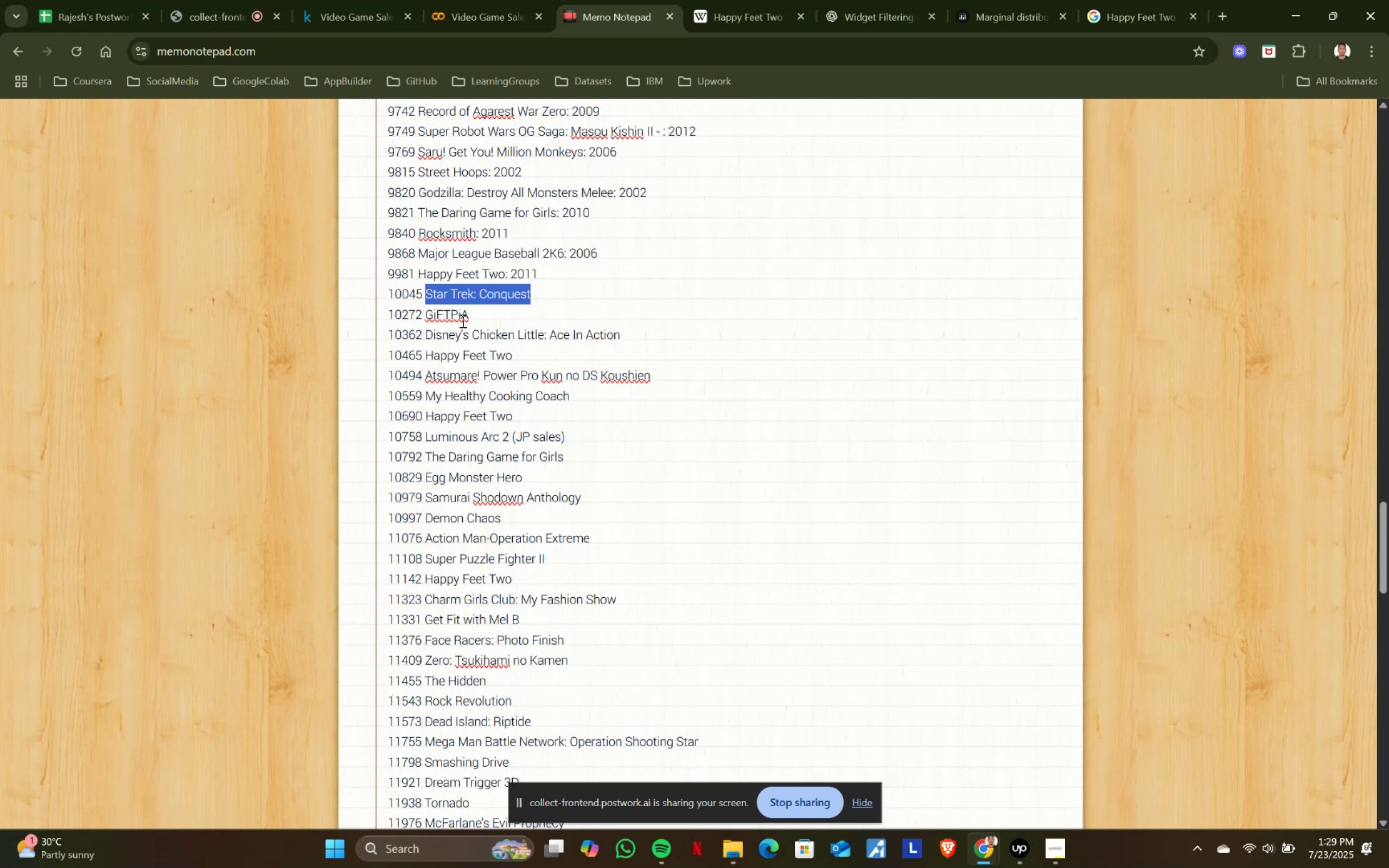 
key(Control+C)
 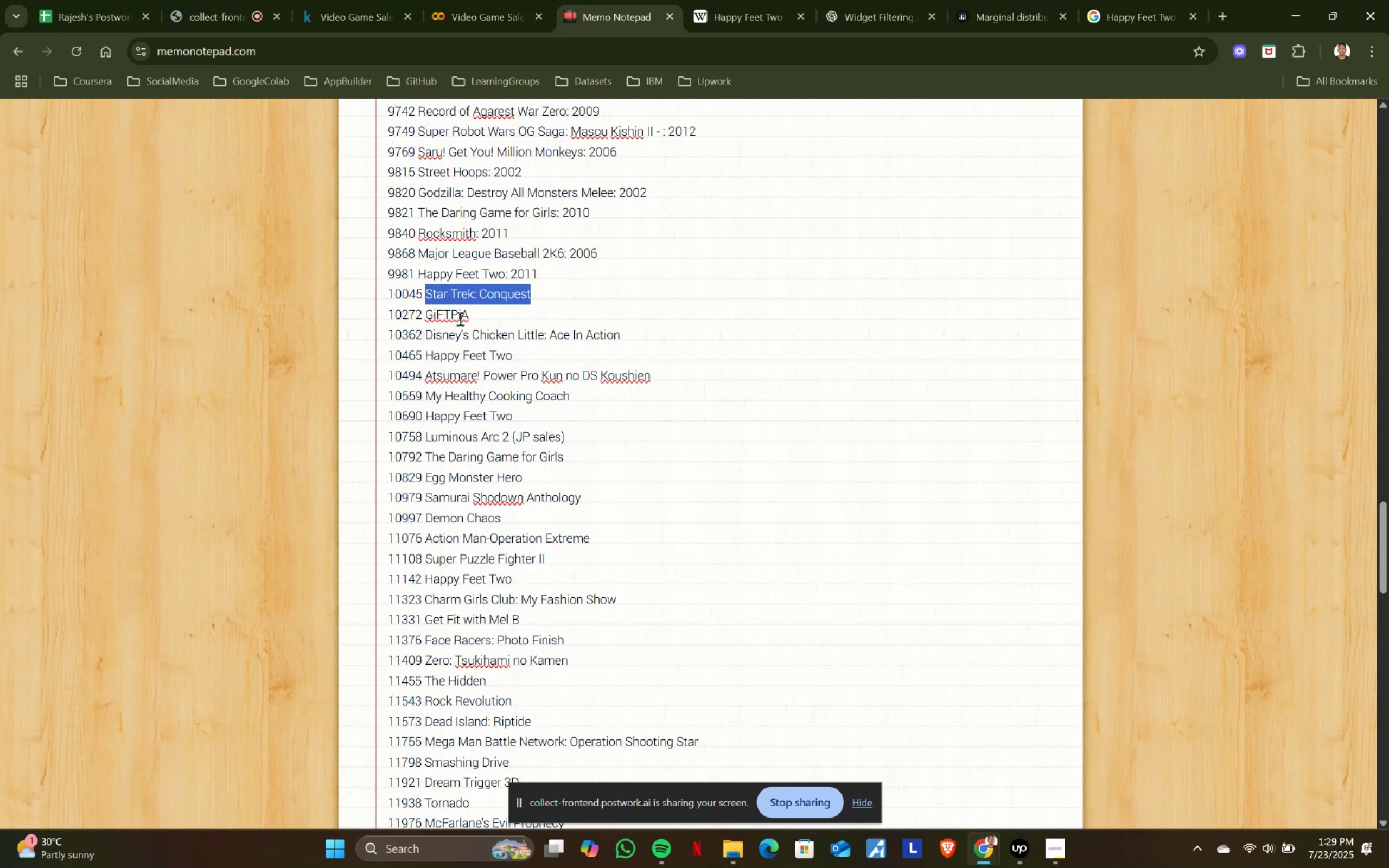 
key(Control+ControlLeft)
 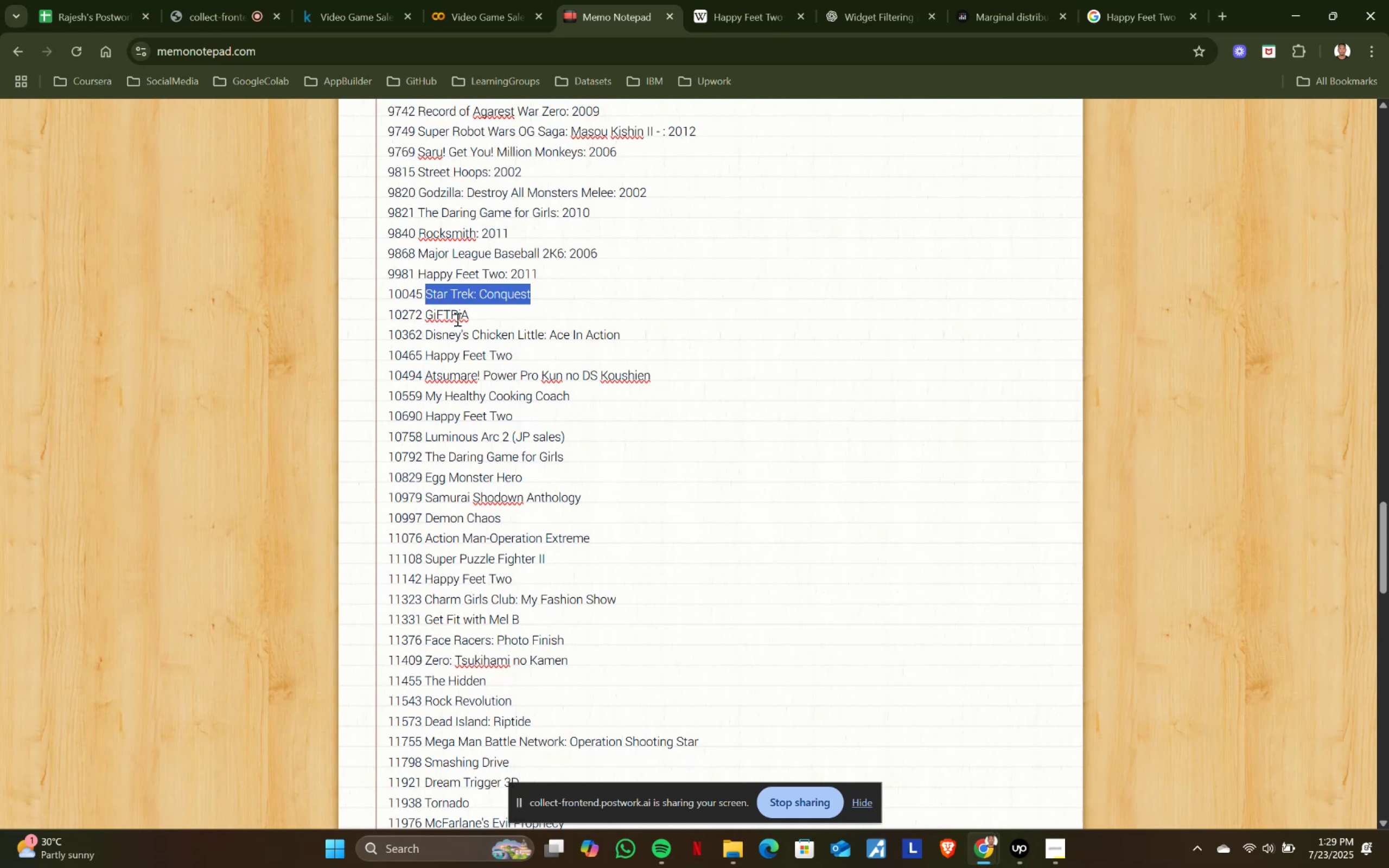 
key(Control+C)
 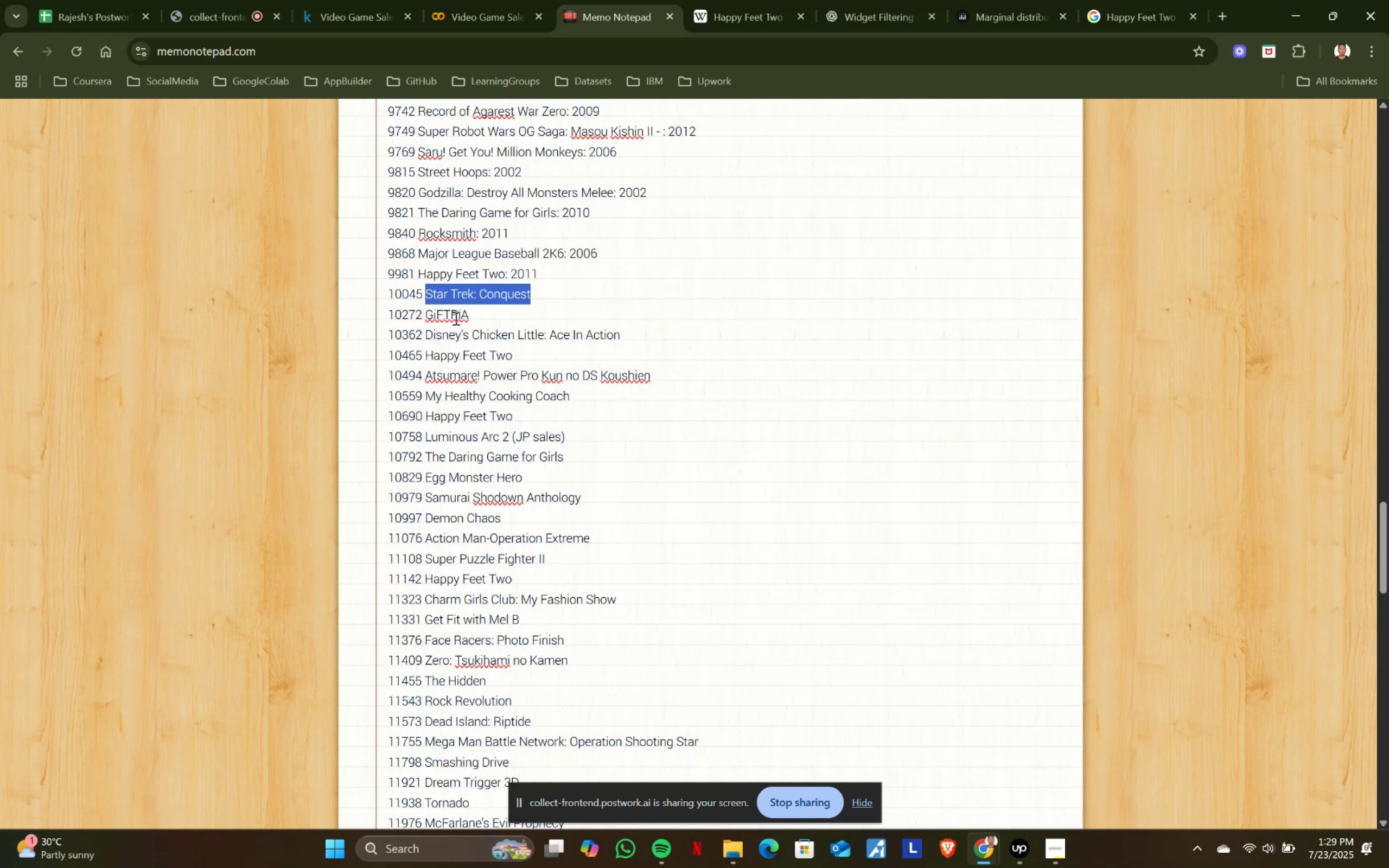 
key(Control+ControlLeft)
 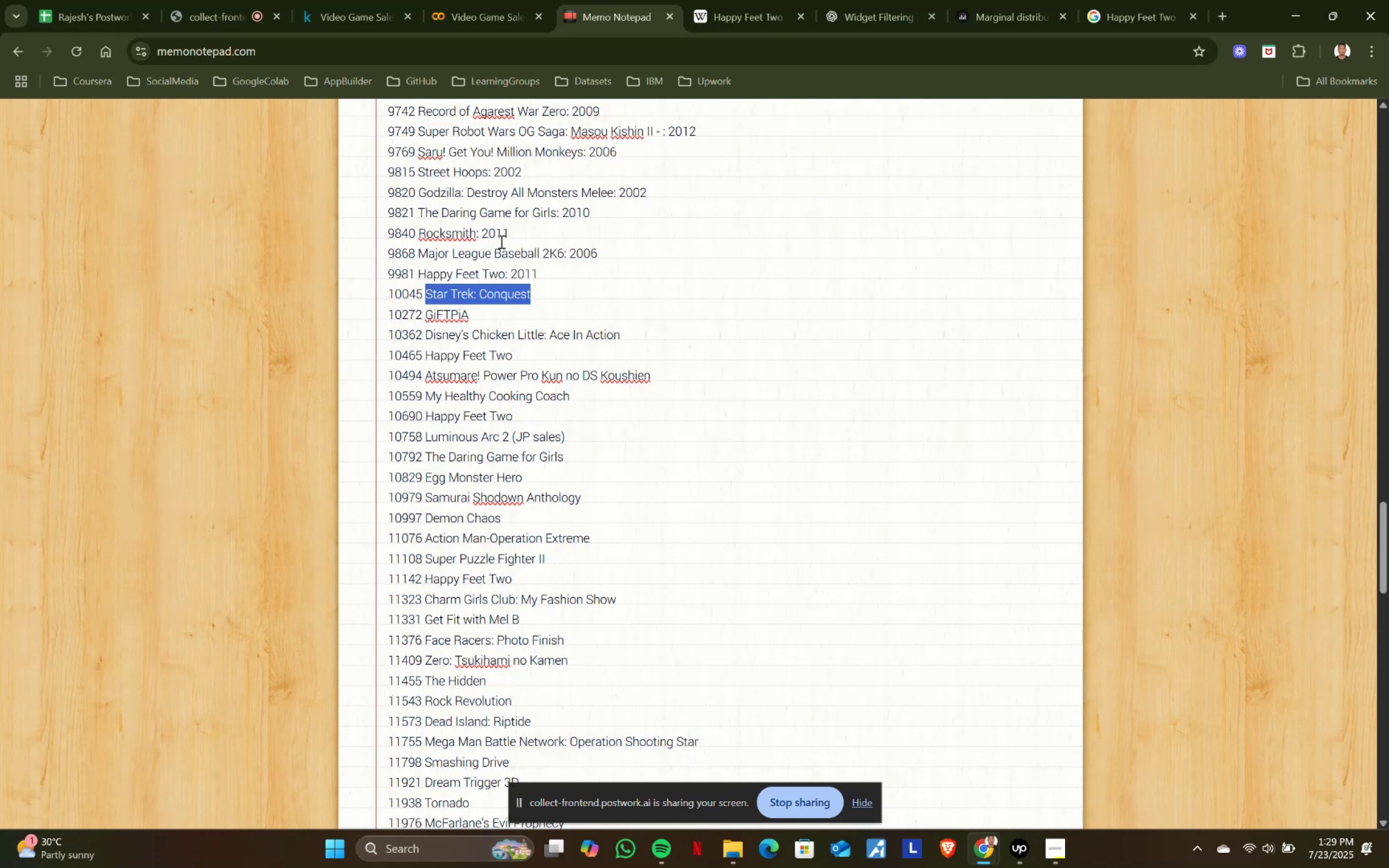 
key(Control+C)
 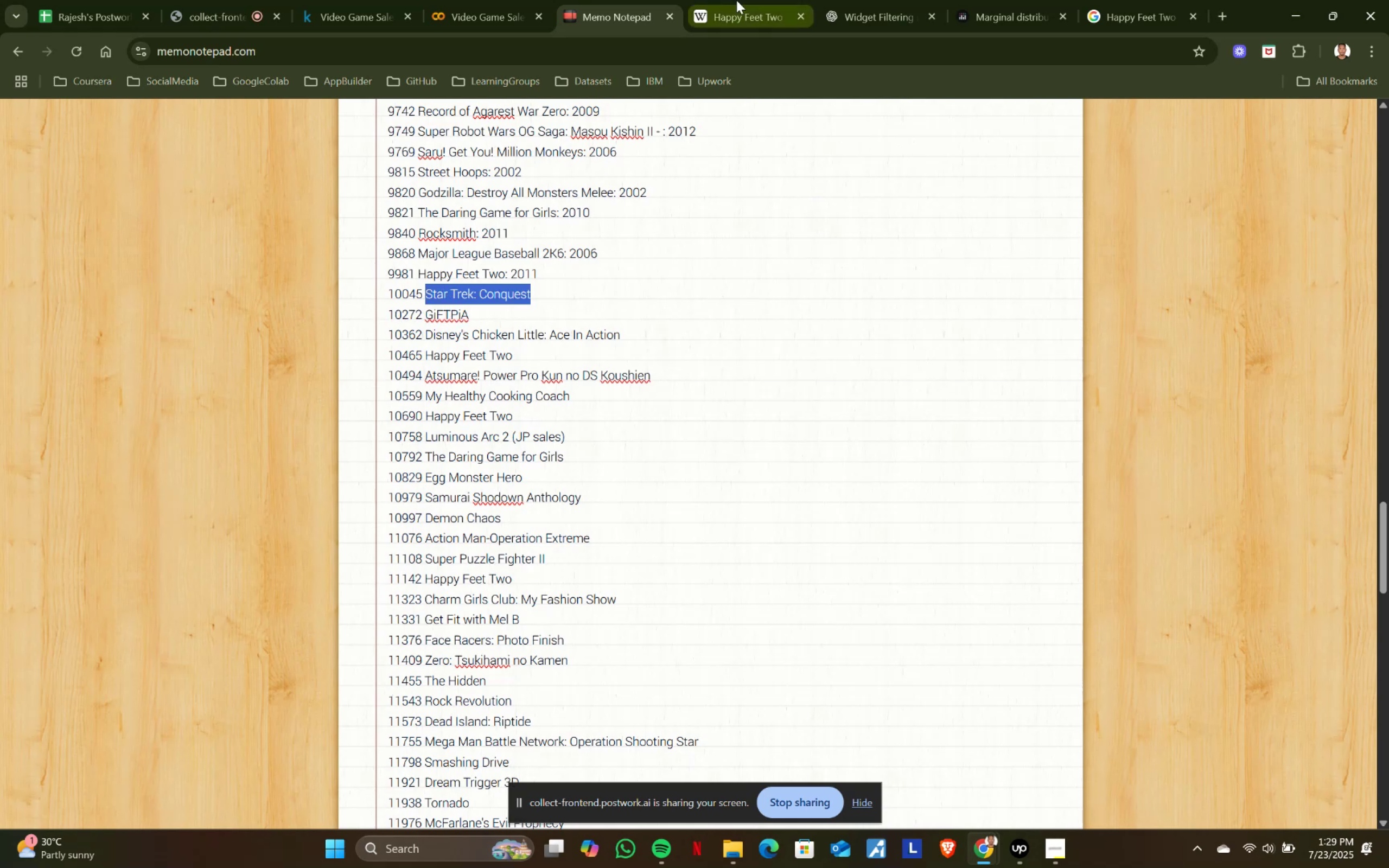 
left_click([736, 0])
 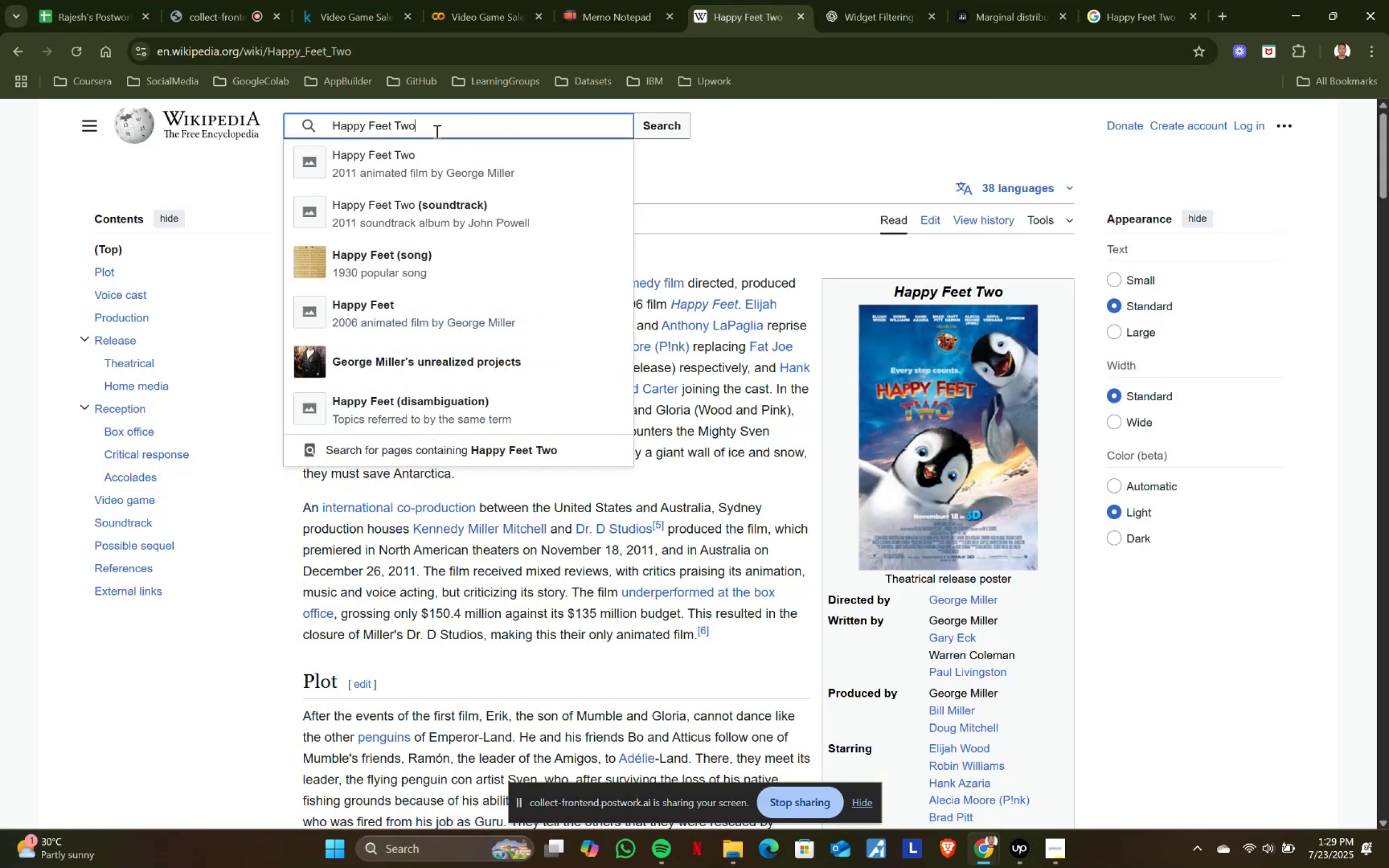 
key(Control+ControlLeft)
 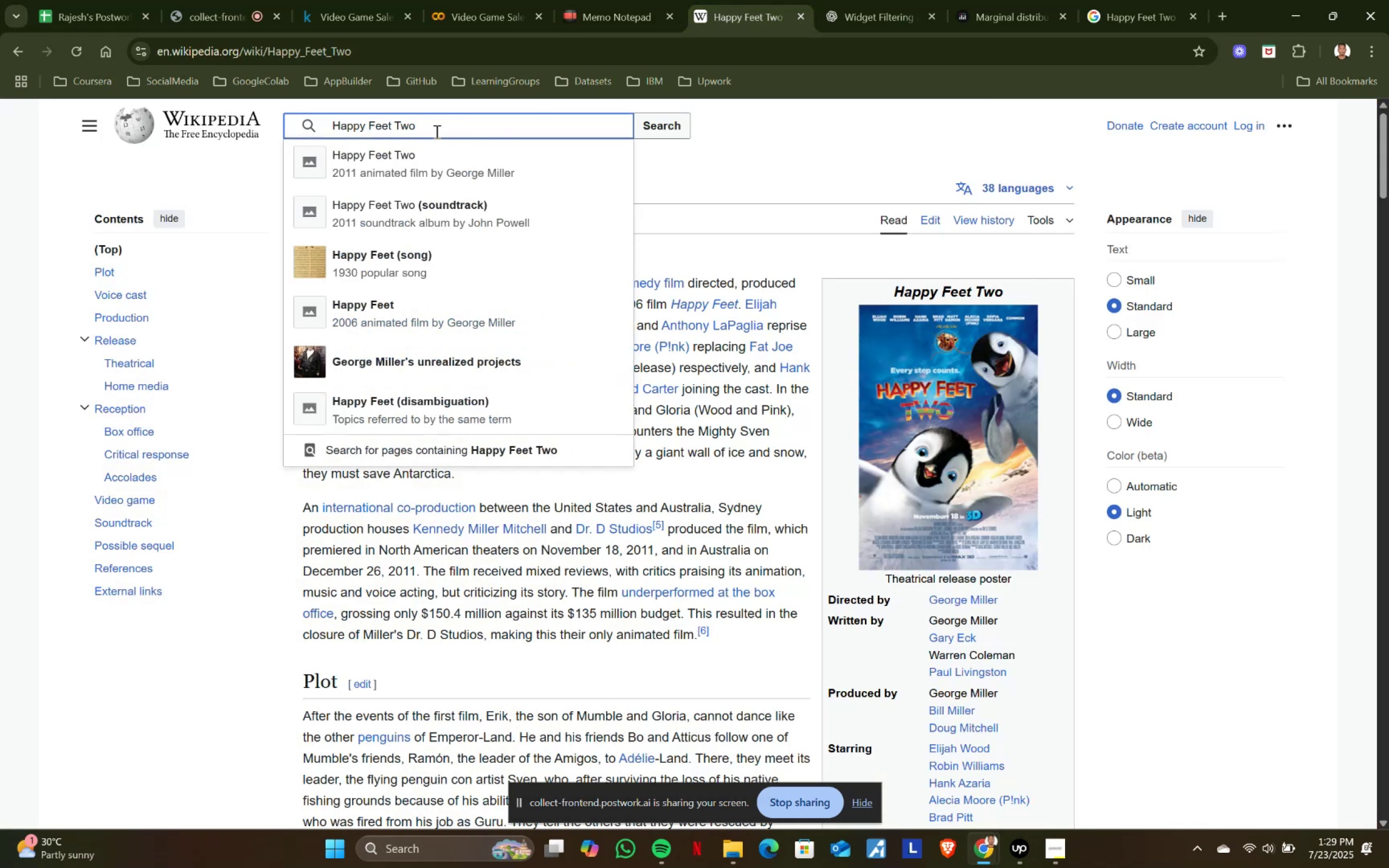 
key(Control+A)
 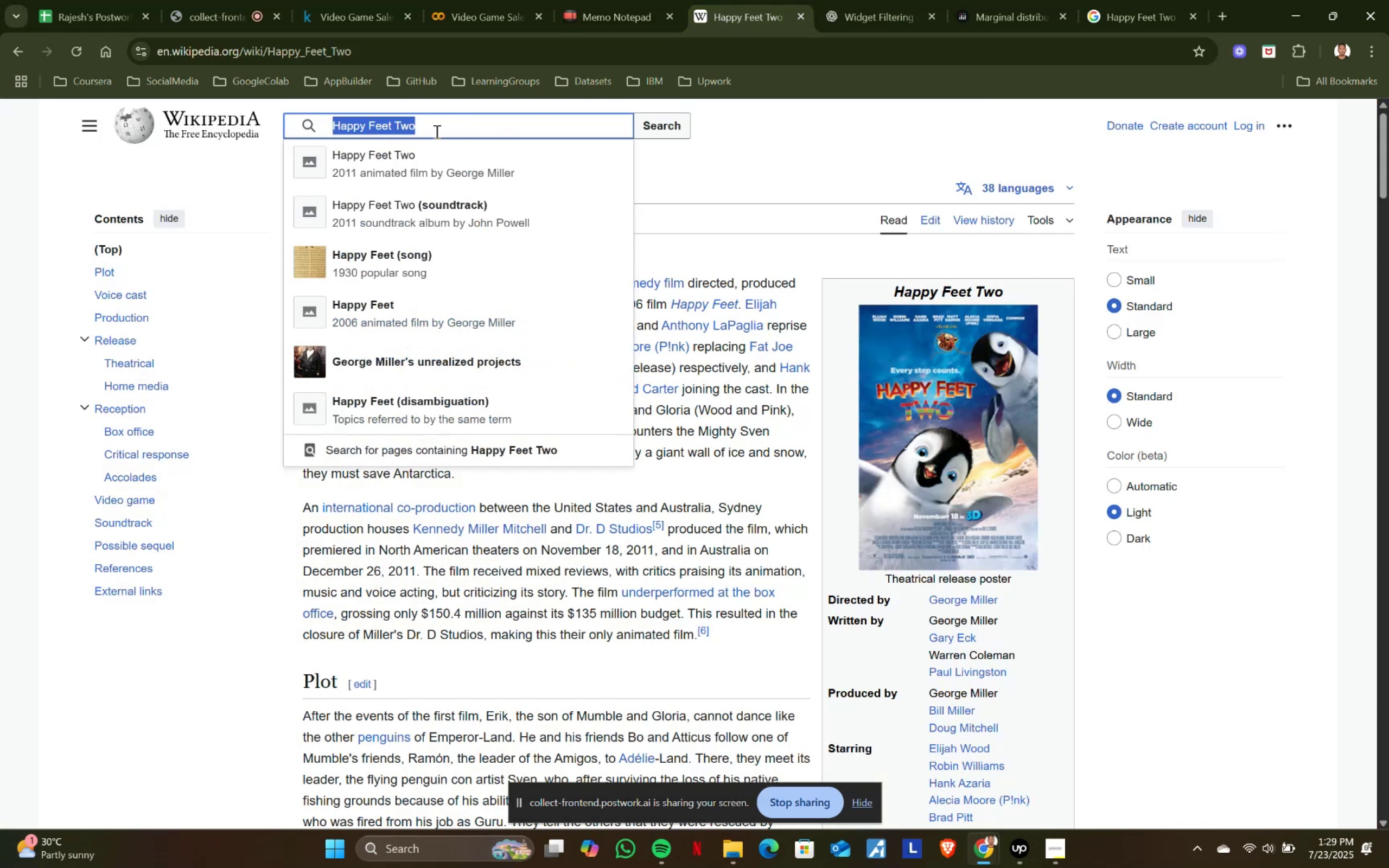 
key(Control+ControlLeft)
 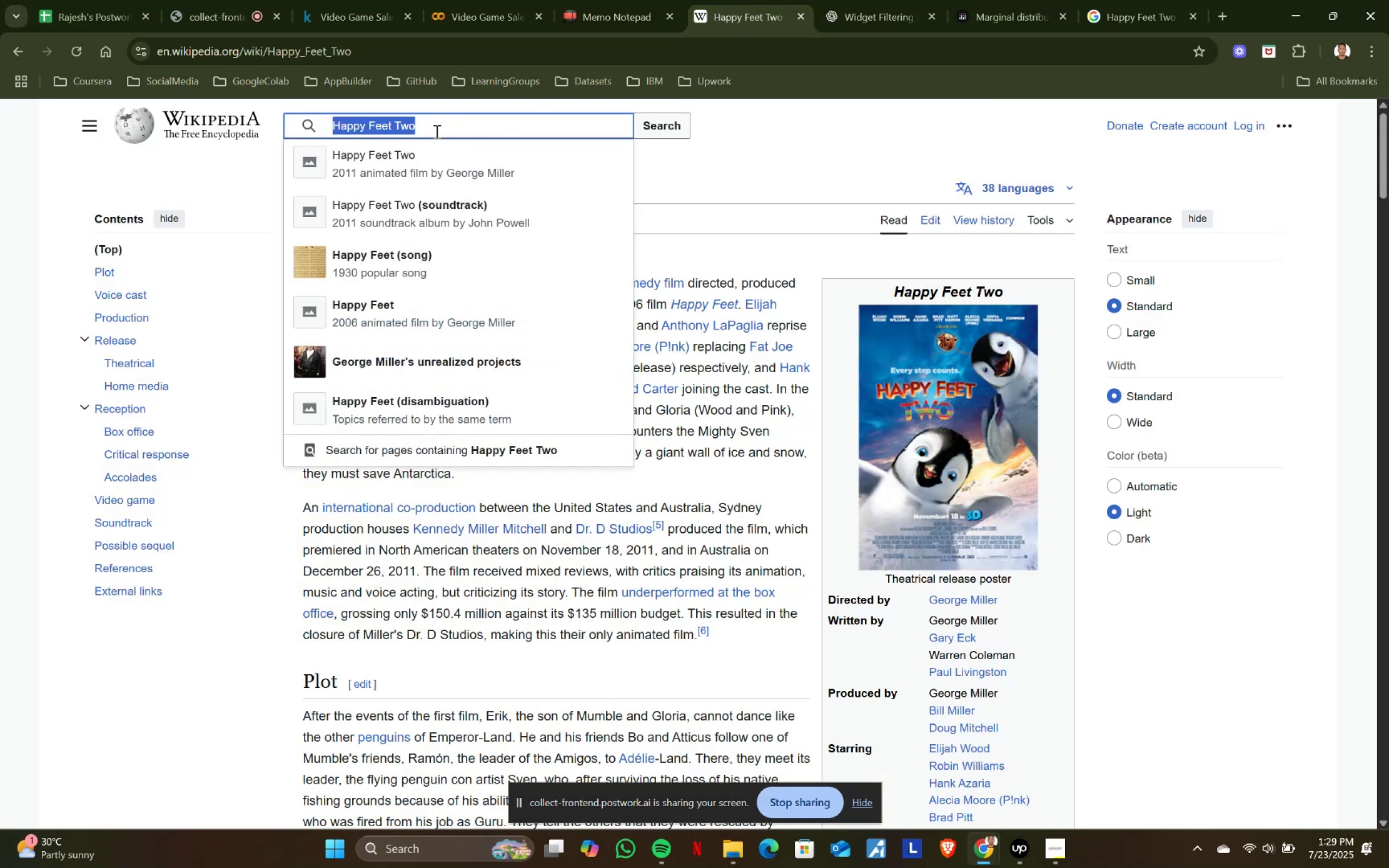 
key(Control+V)
 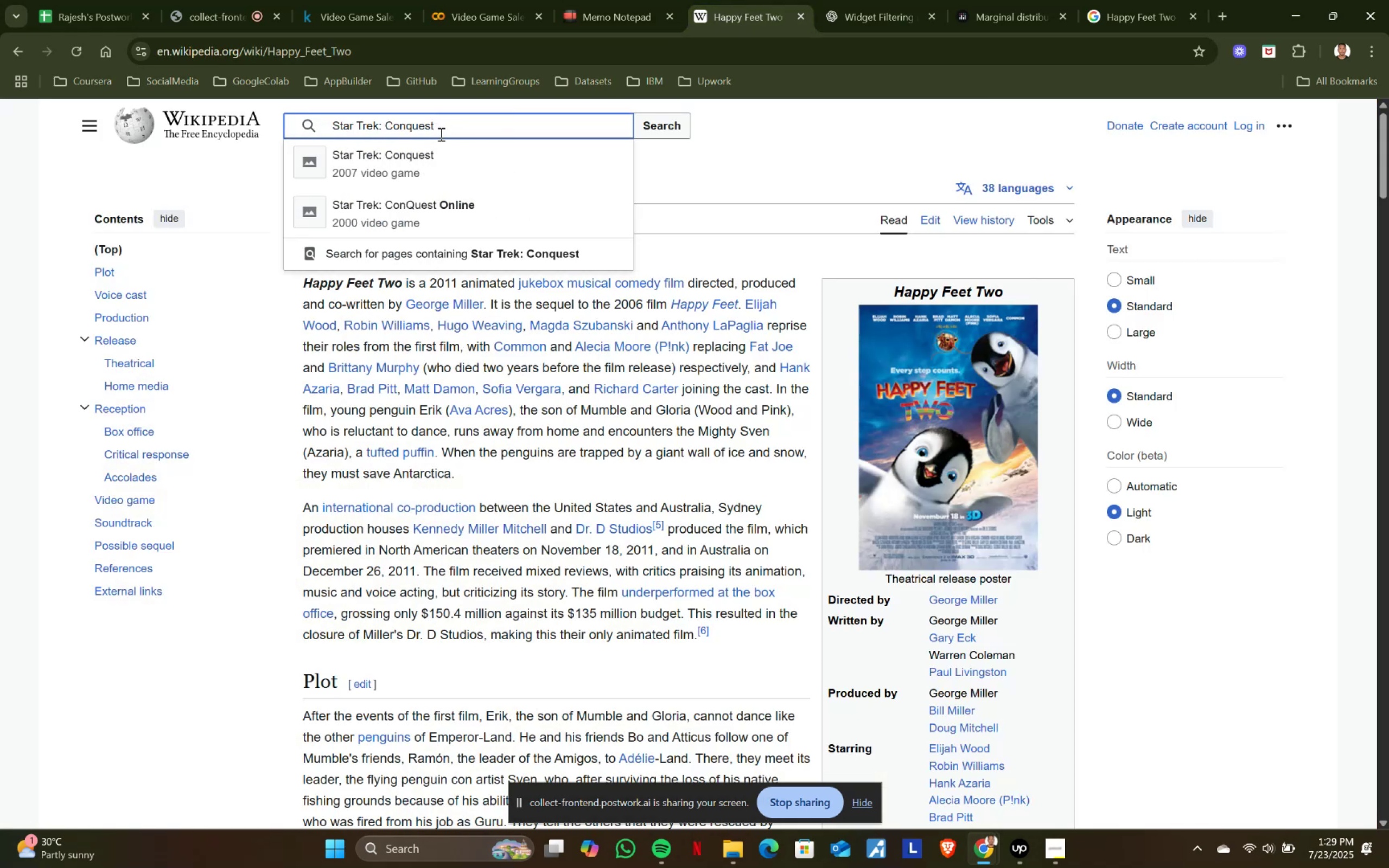 
left_click([438, 155])
 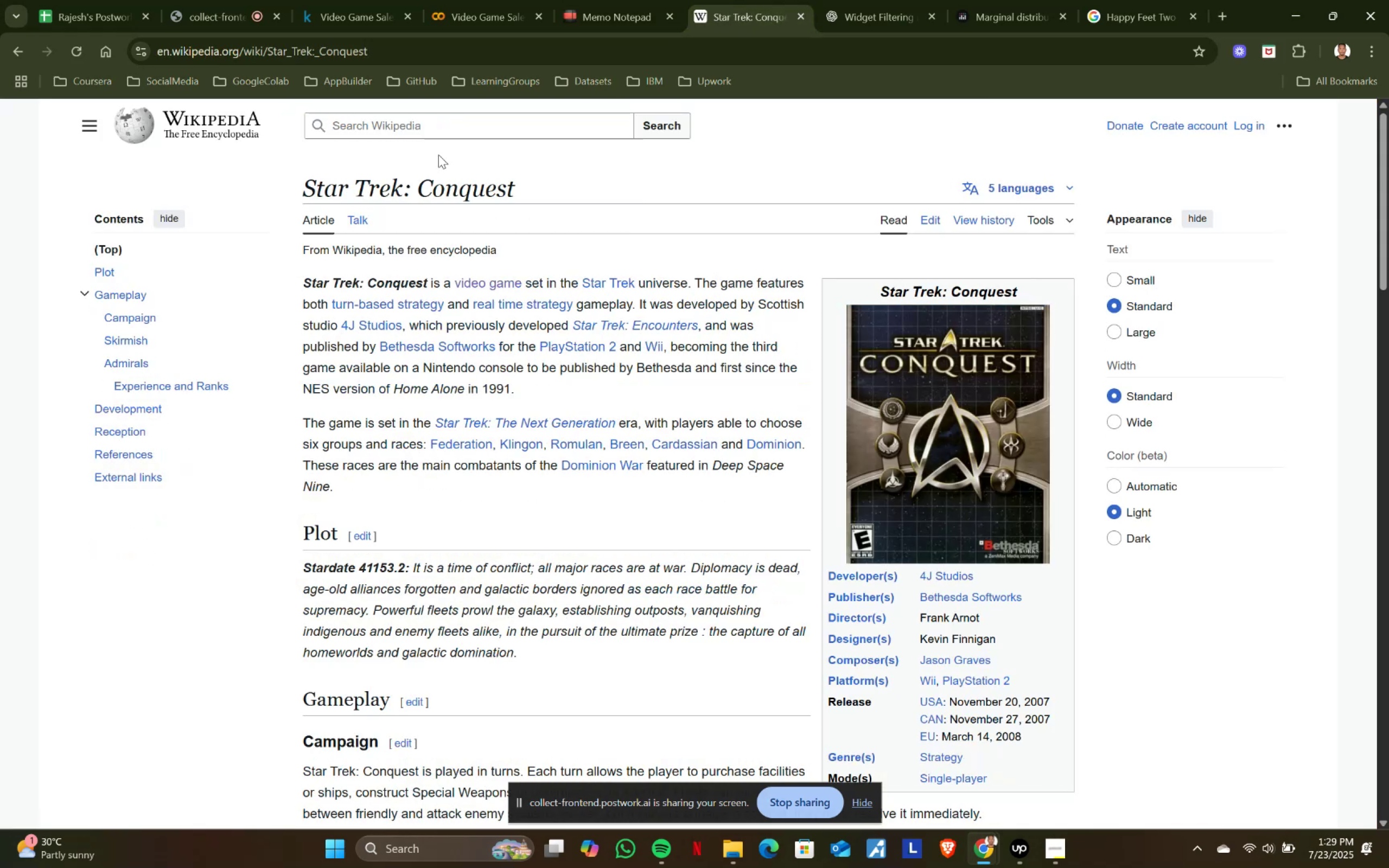 
wait(9.07)
 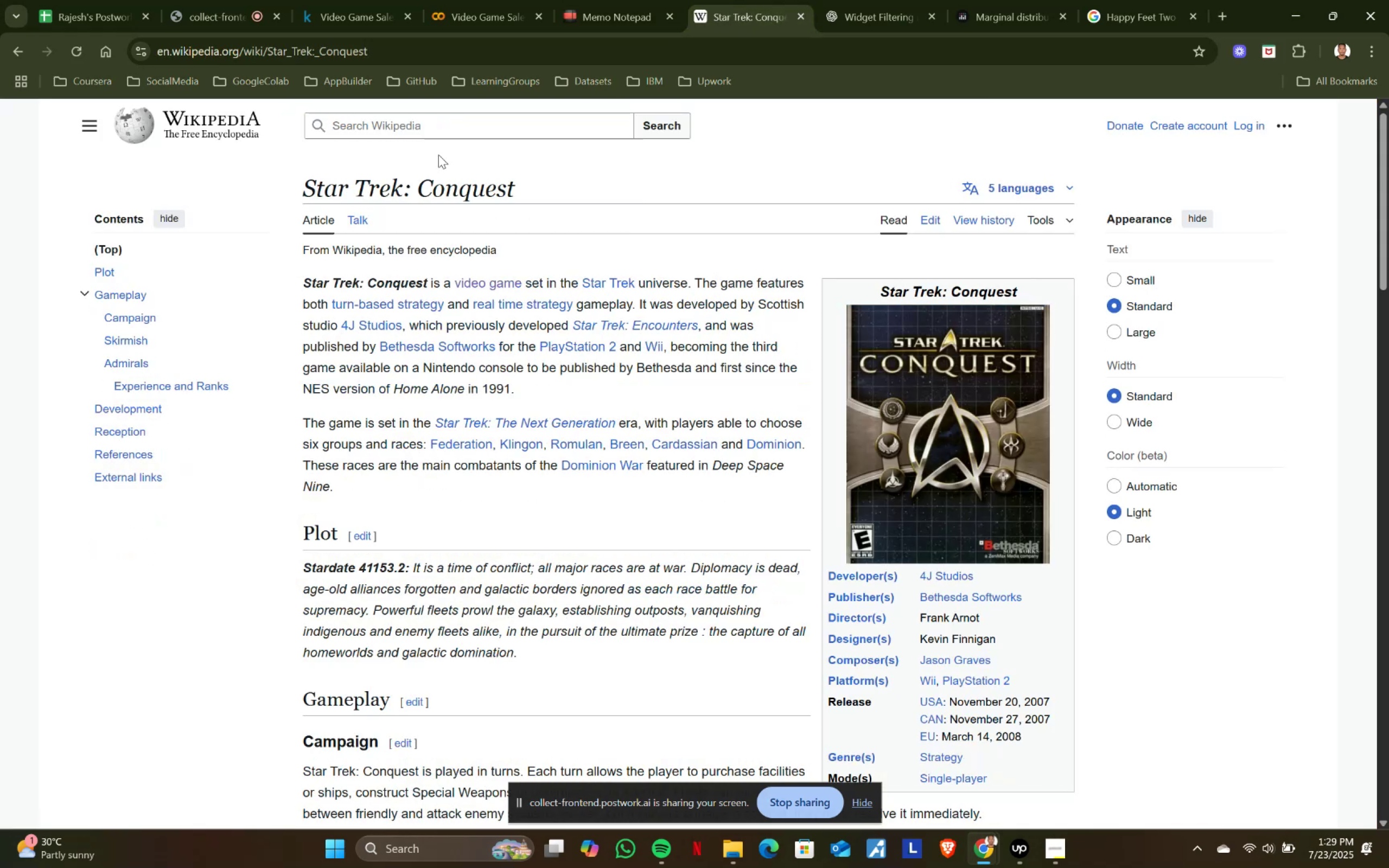 
left_click_drag(start_coordinate=[1024, 694], to_coordinate=[1049, 699])
 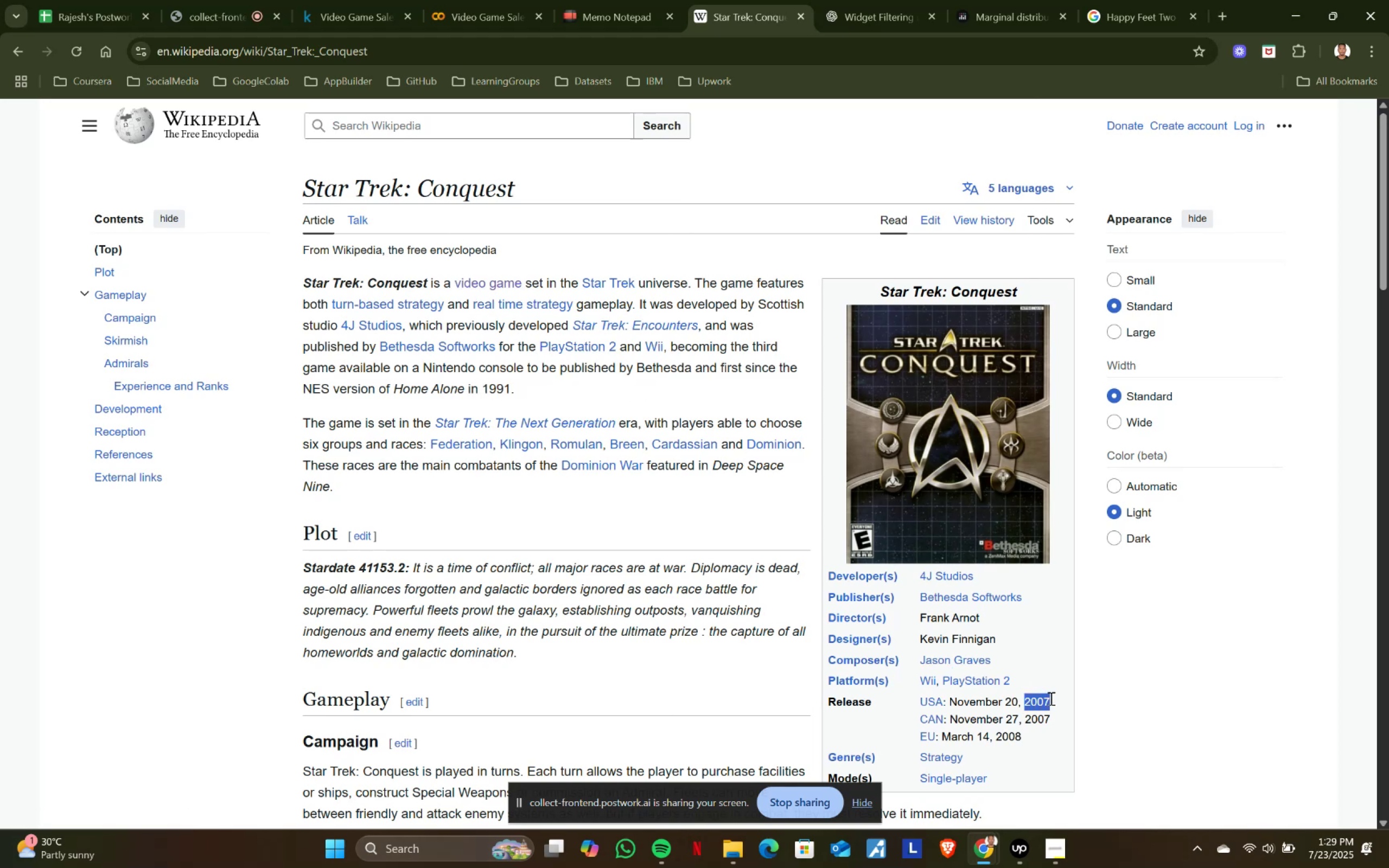 
key(Control+ControlLeft)
 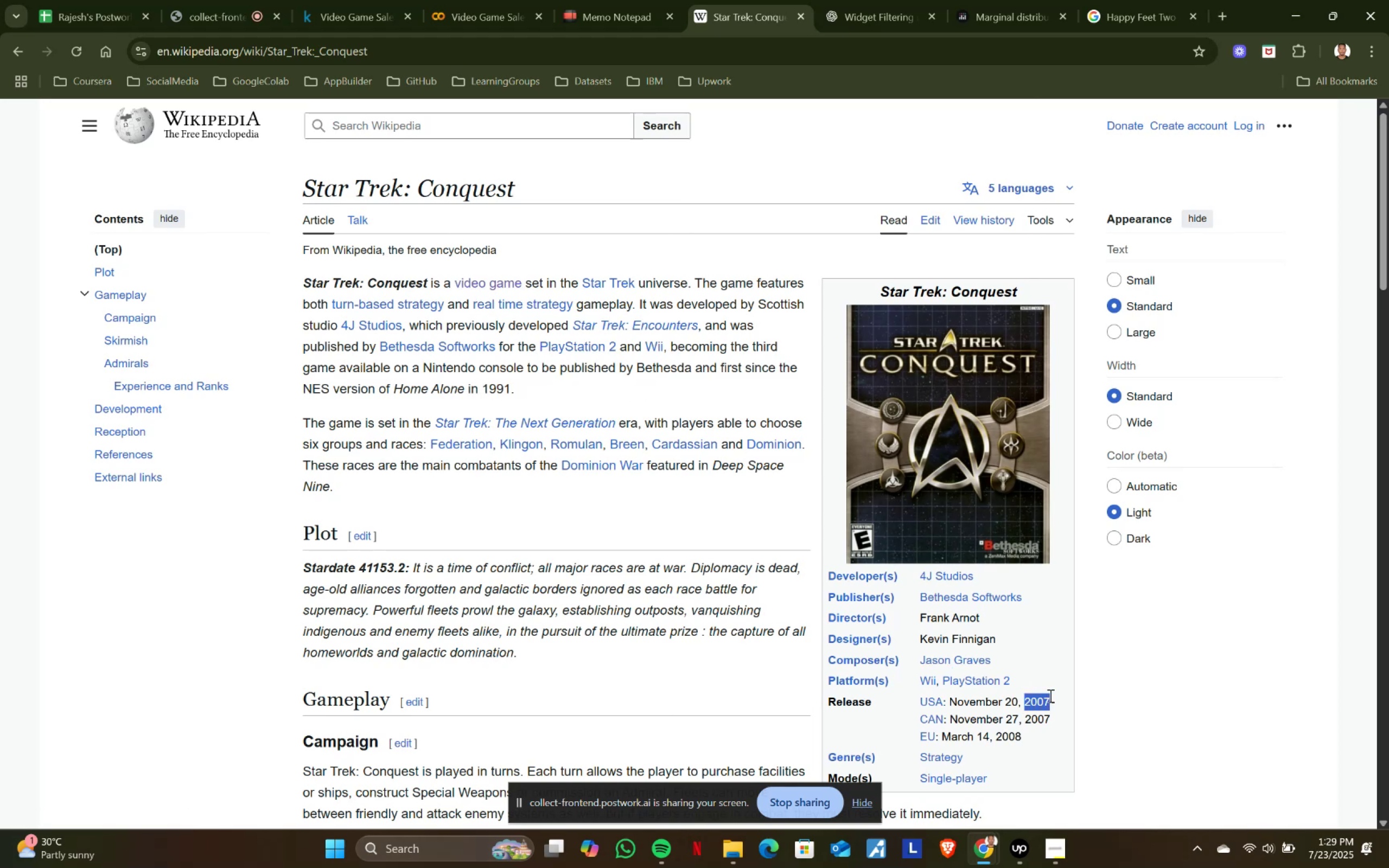 
key(Control+C)
 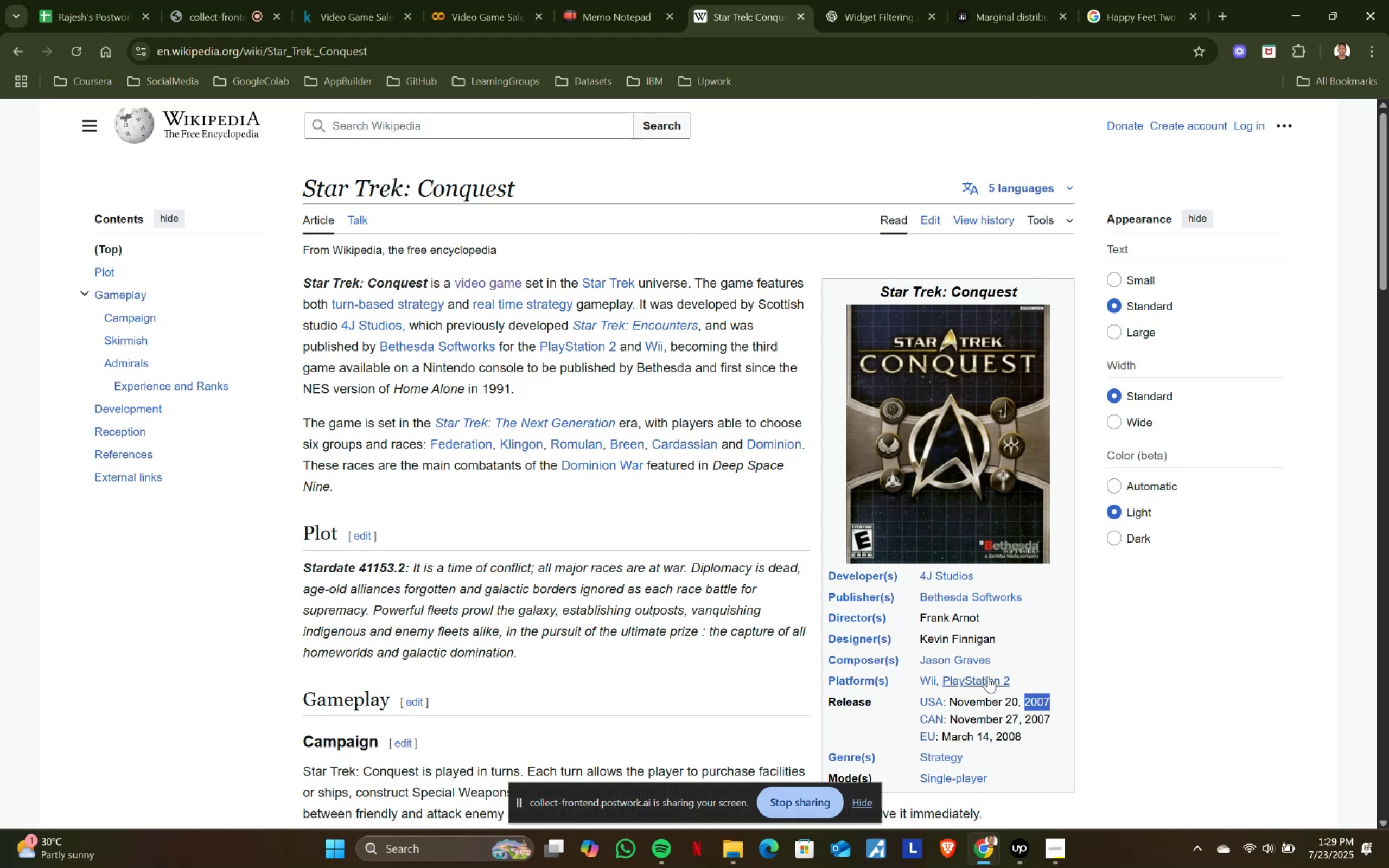 
key(Control+ControlLeft)
 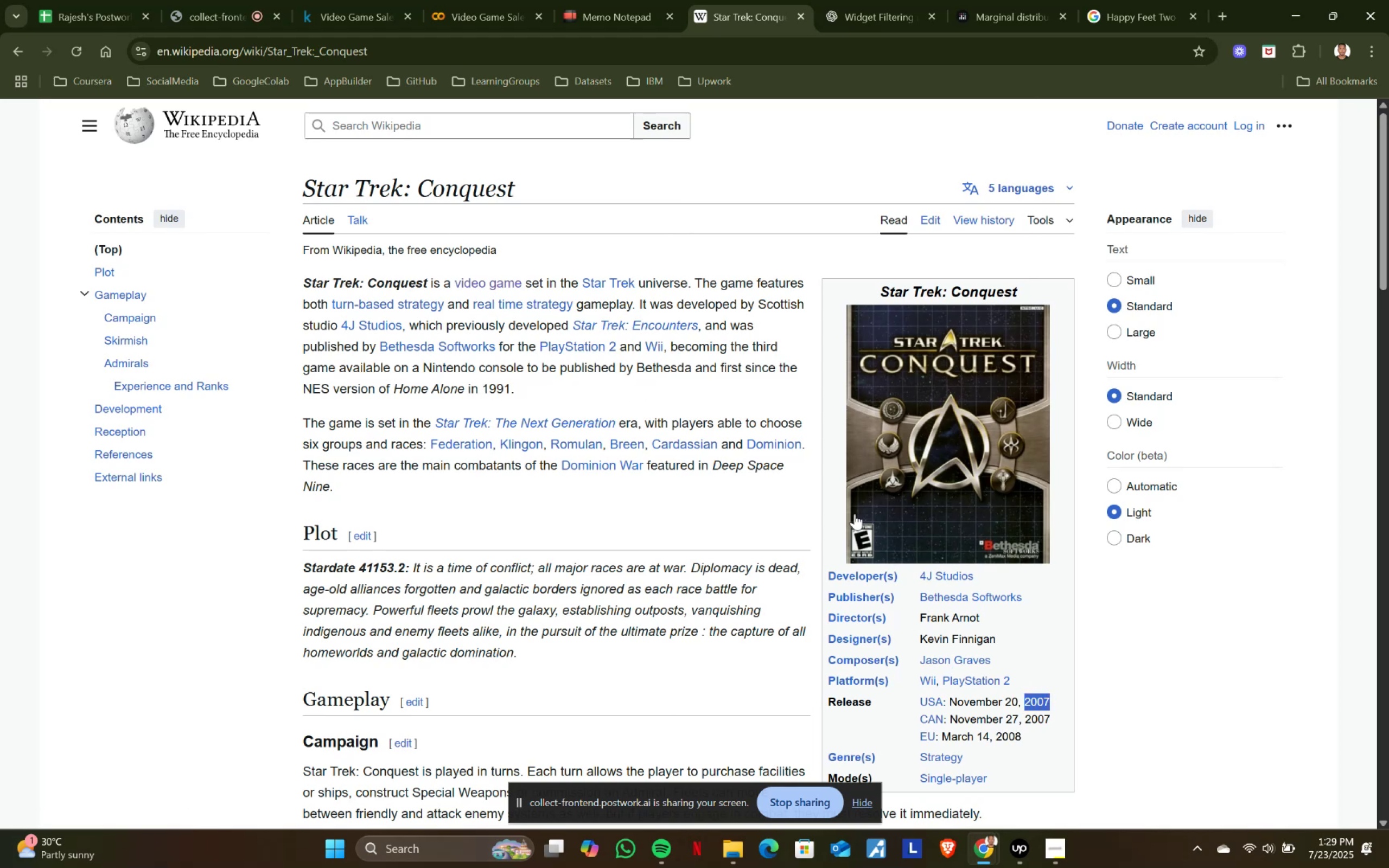 
key(Control+C)
 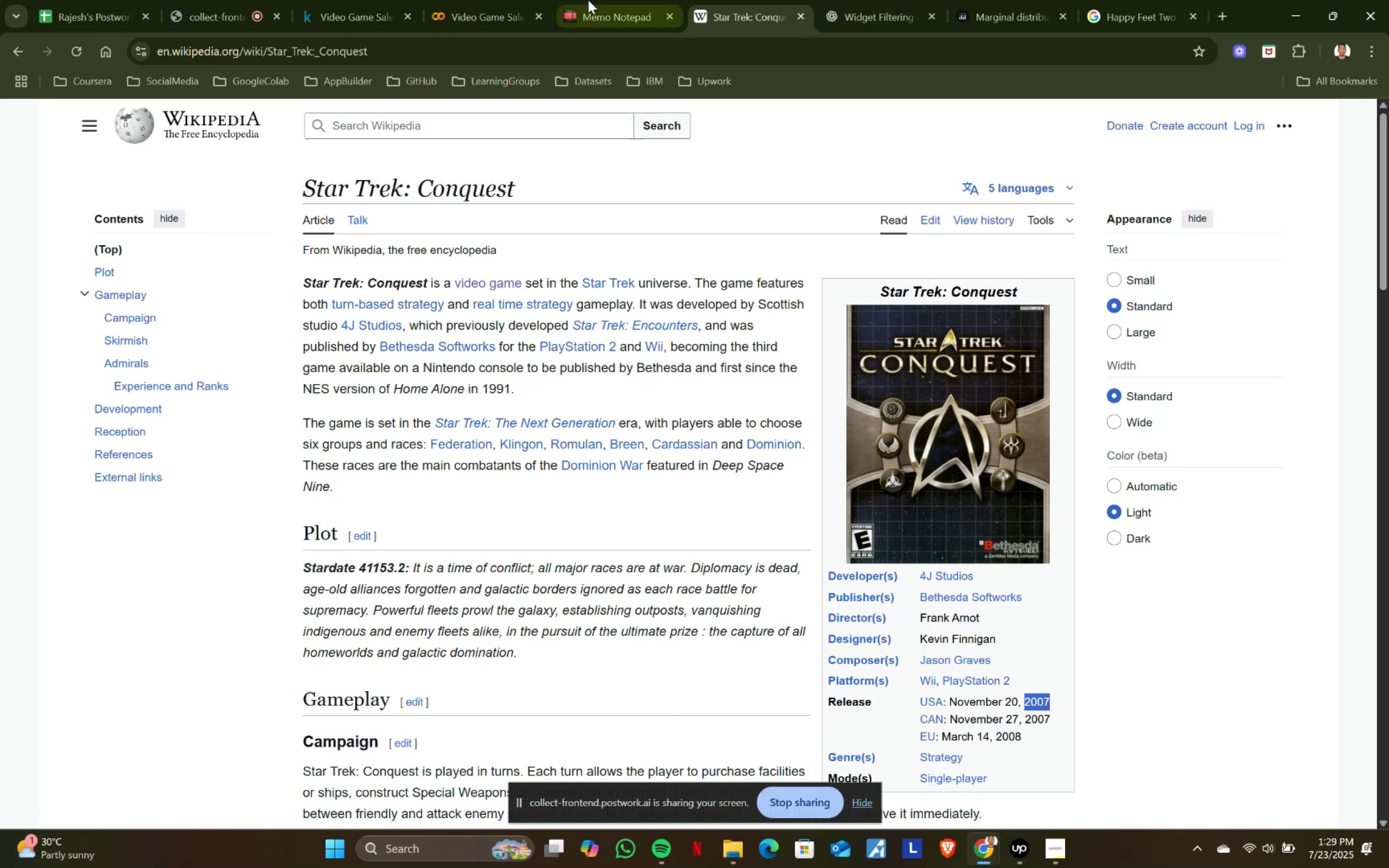 
left_click([588, 0])
 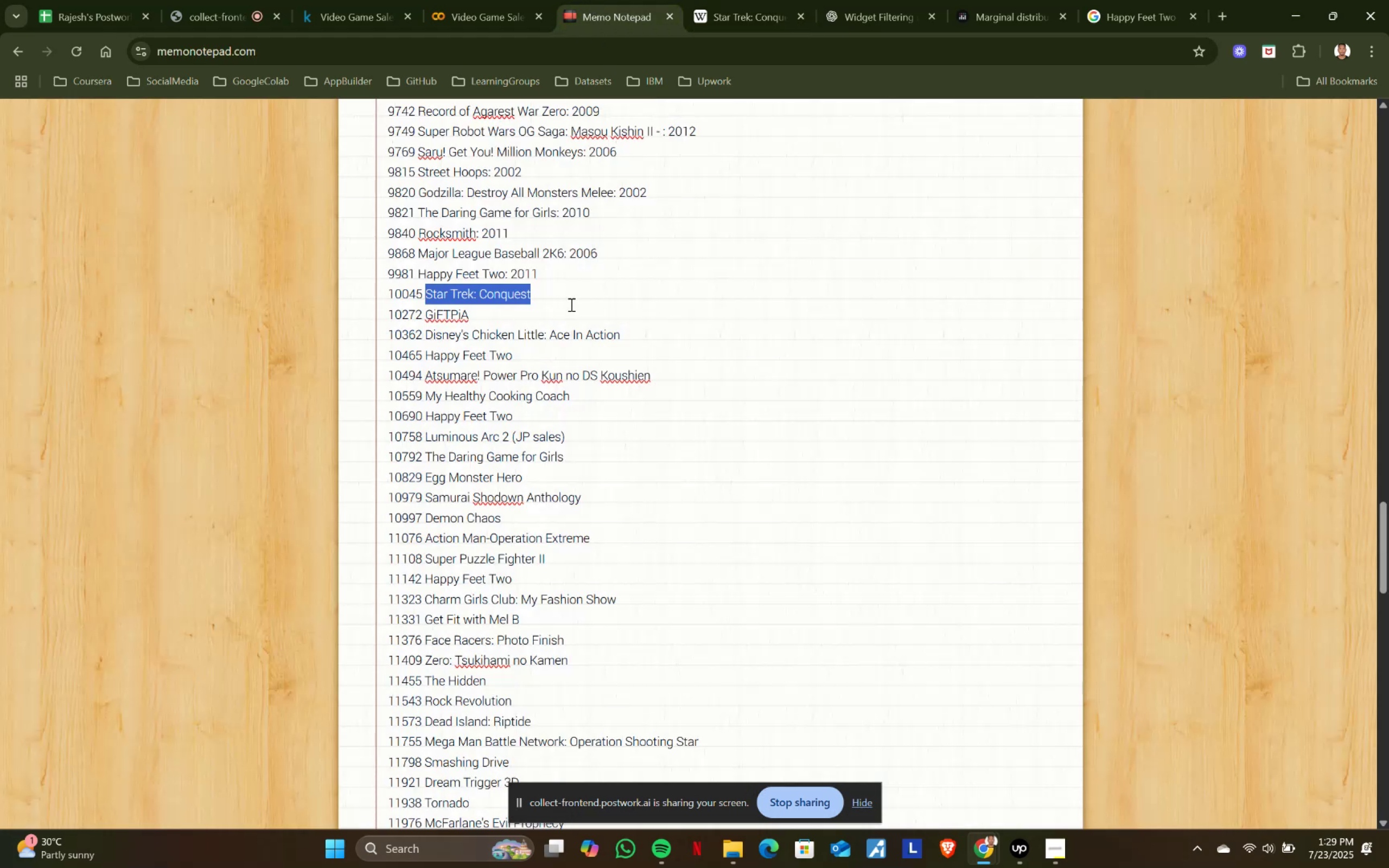 
left_click([570, 299])
 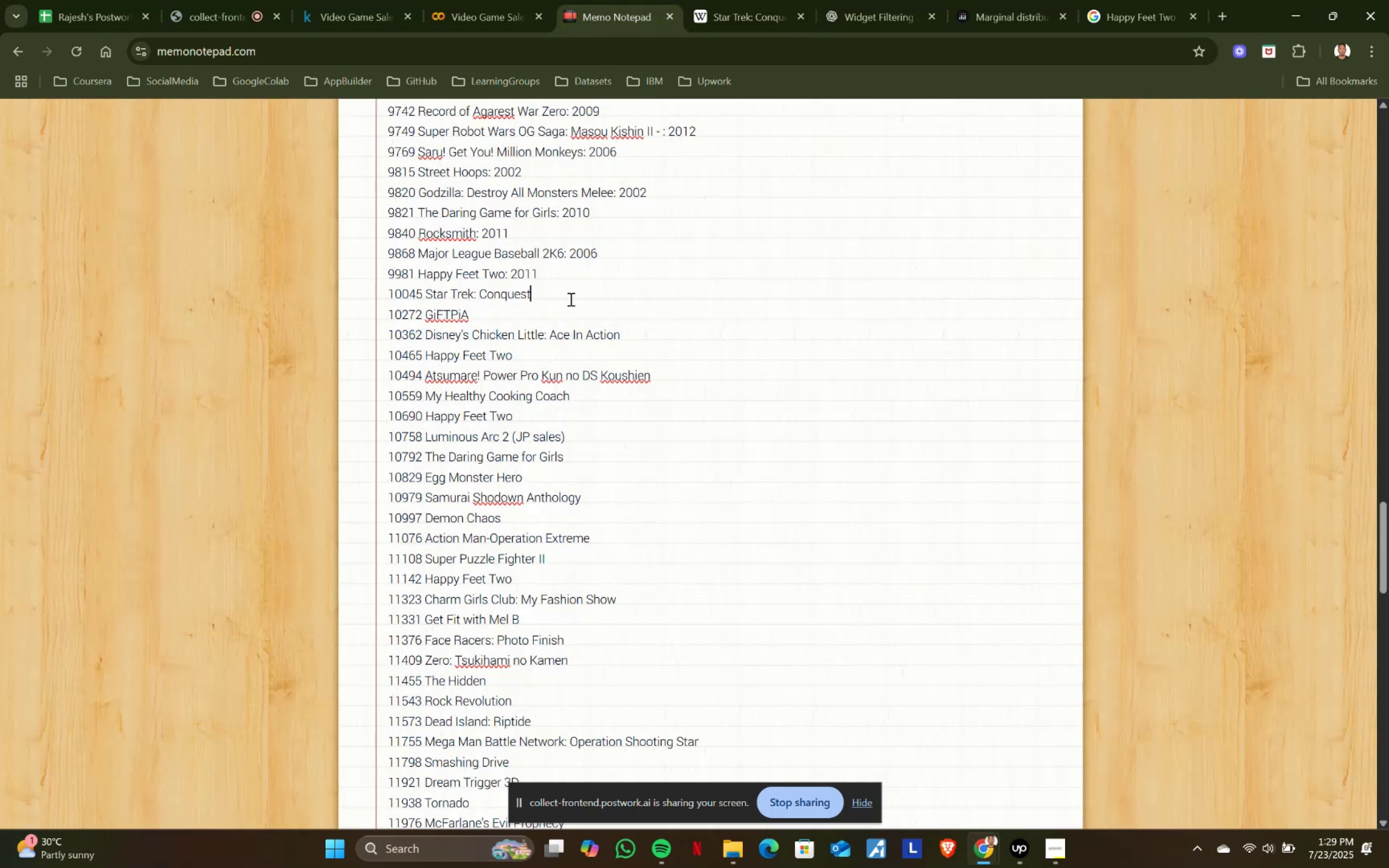 
key(Shift+ShiftRight)
 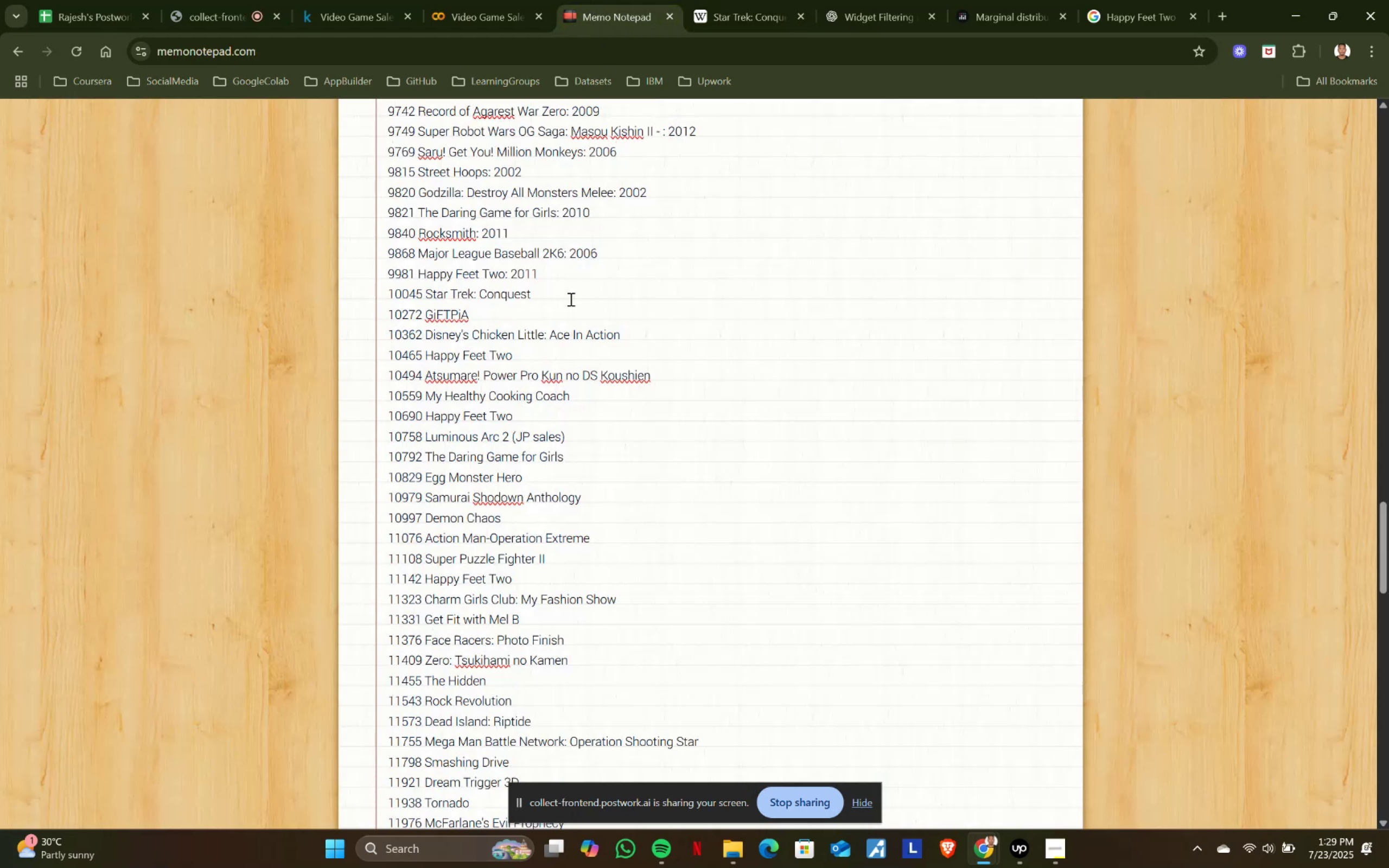 
key(Shift+Semicolon)
 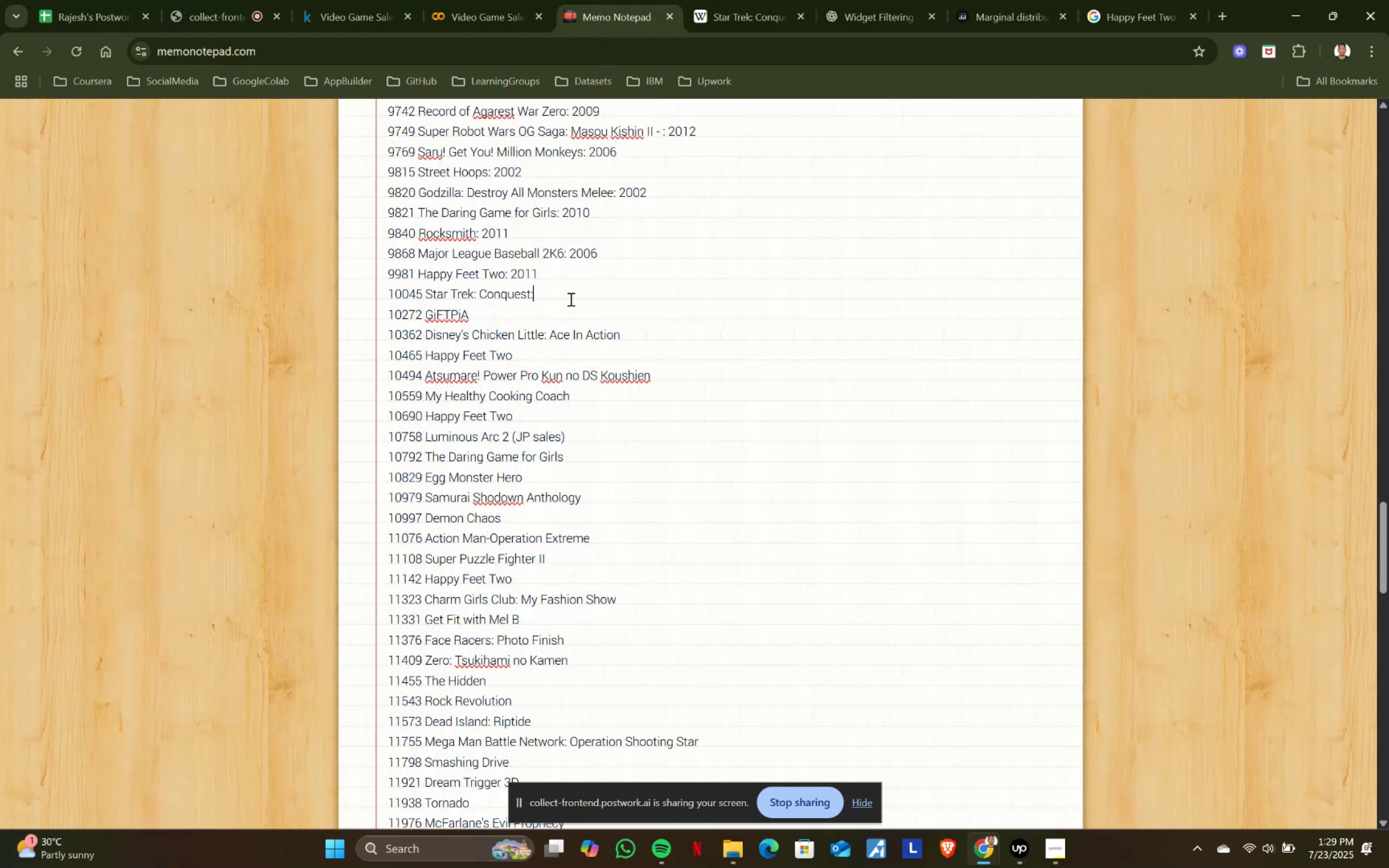 
key(Space)
 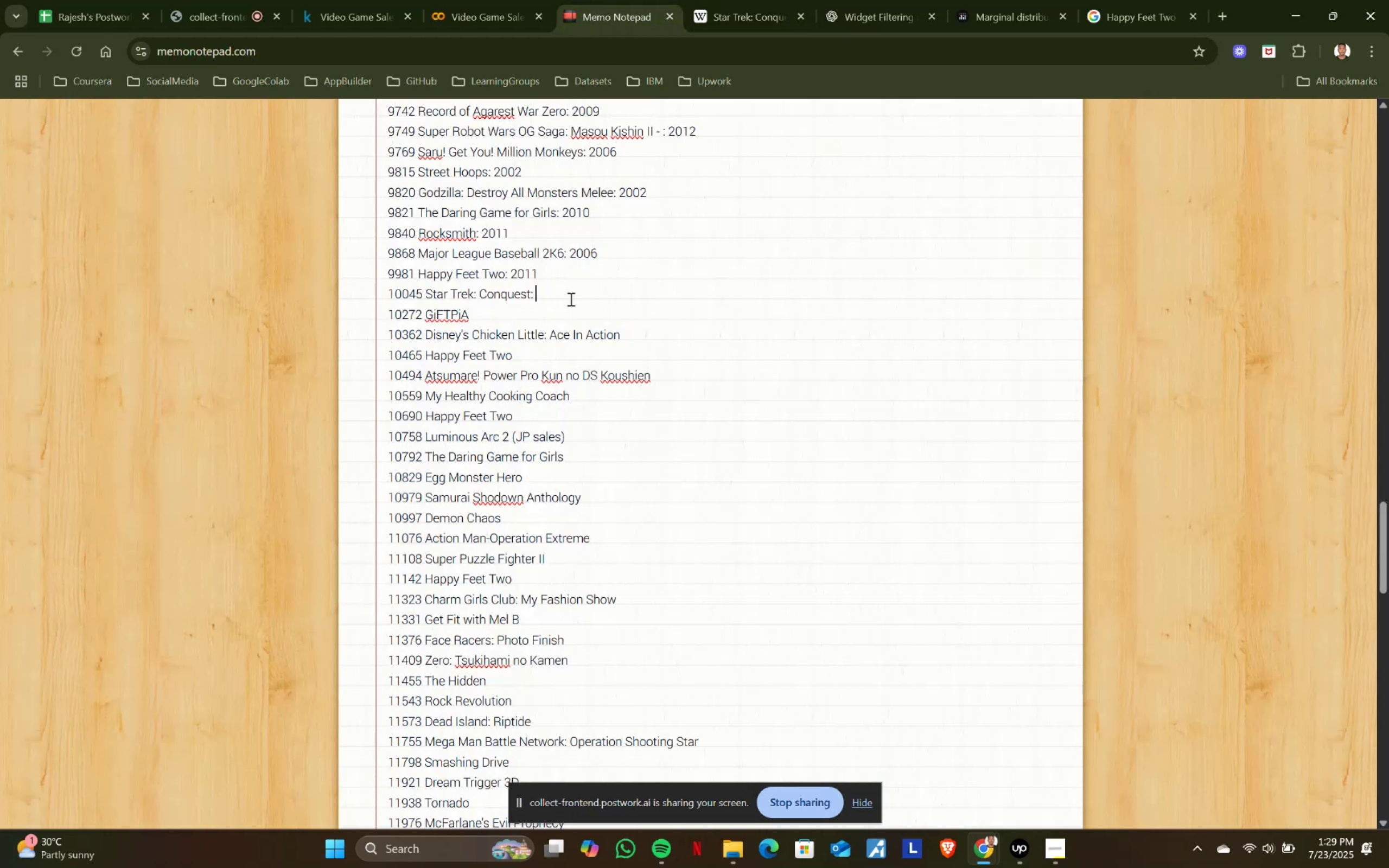 
key(Control+ControlLeft)
 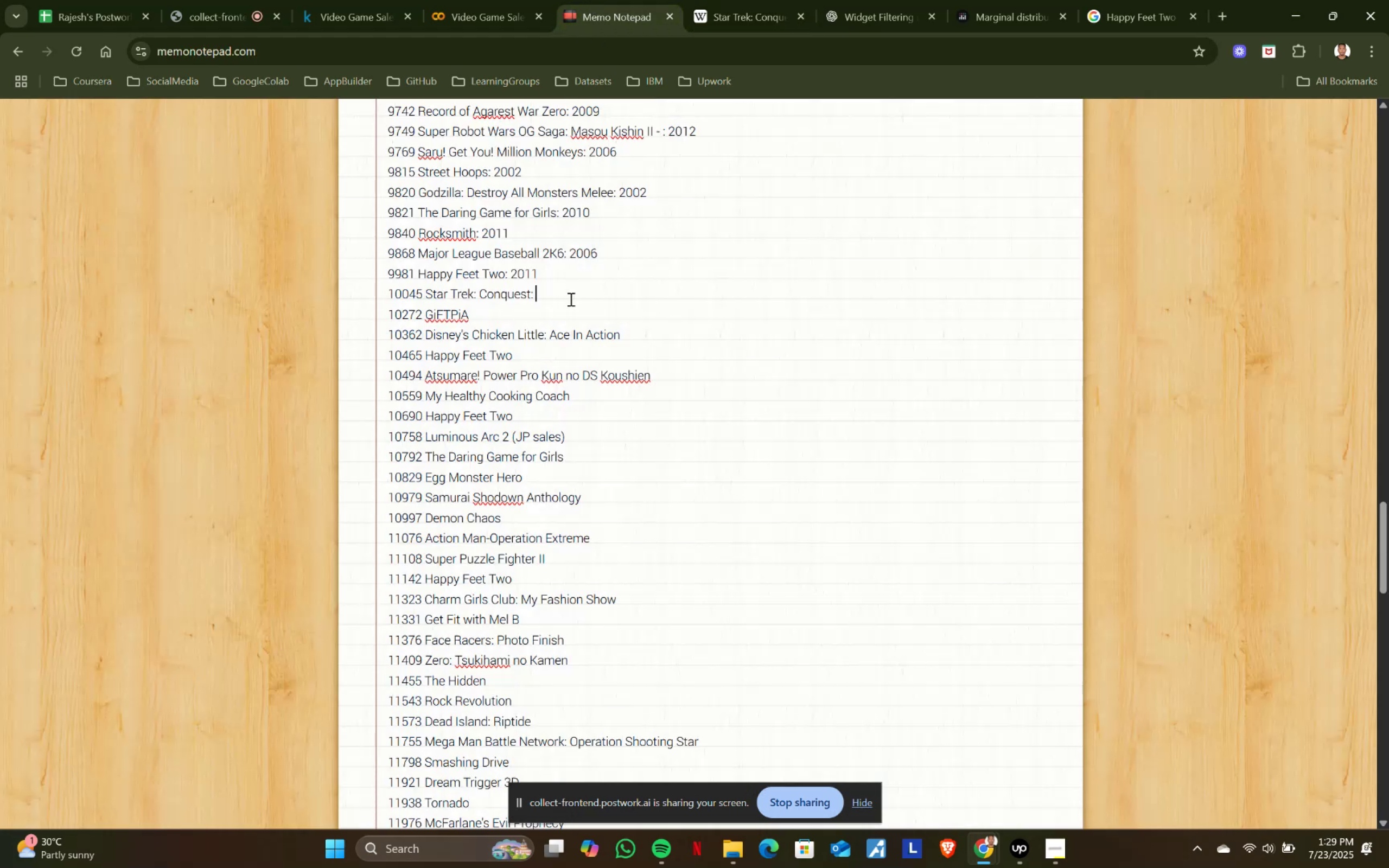 
key(Control+V)
 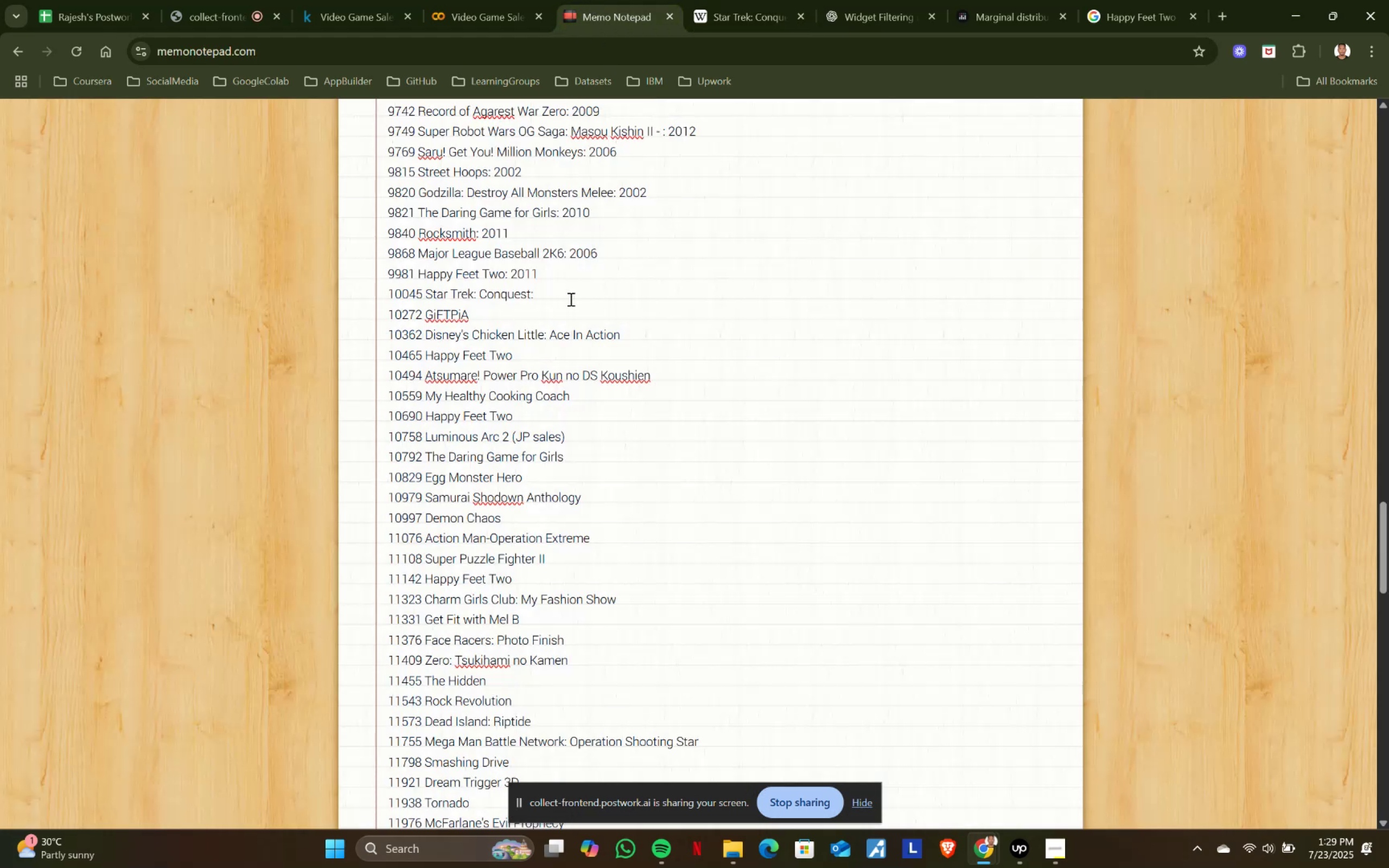 
type(2007)
 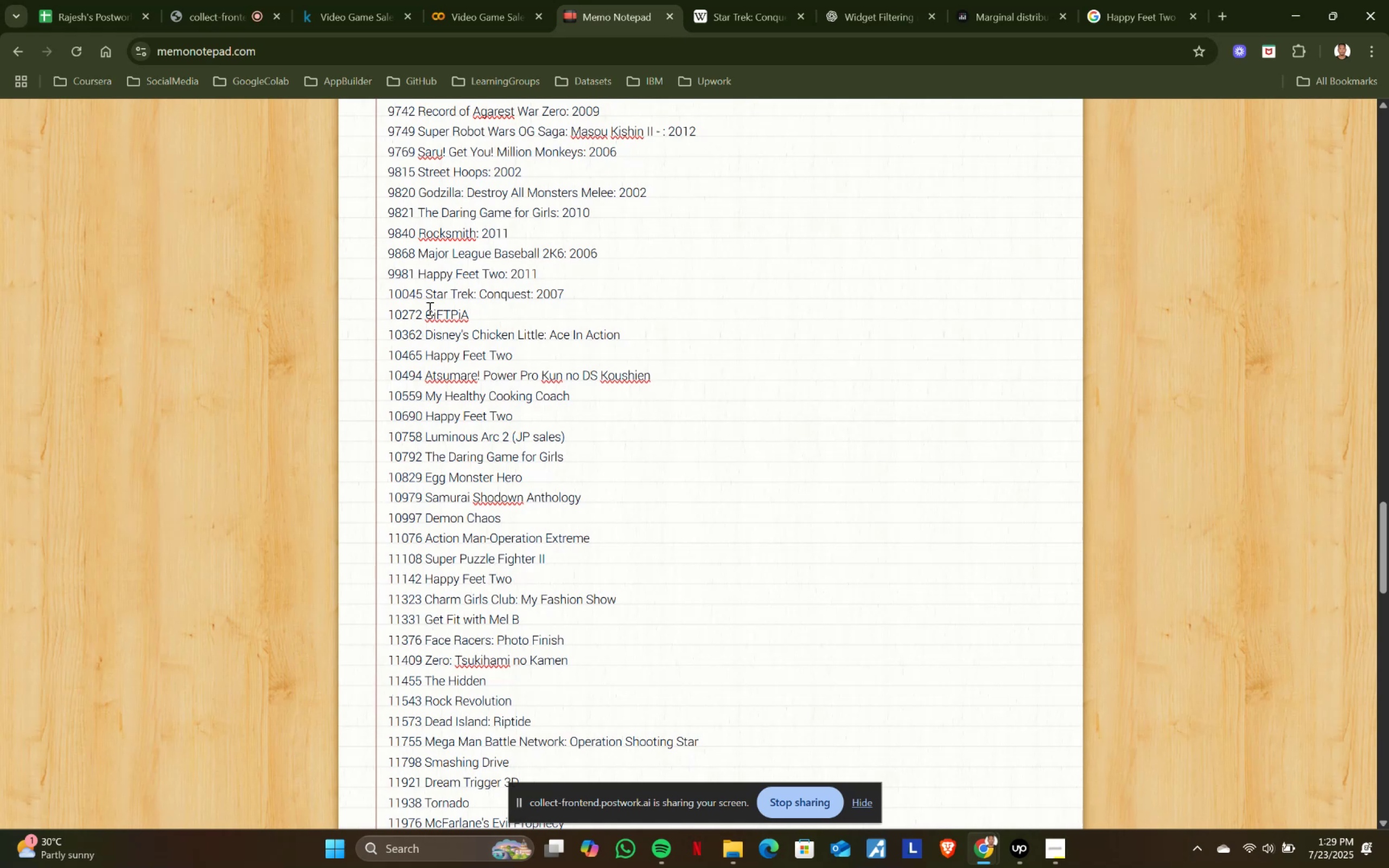 
left_click_drag(start_coordinate=[426, 310], to_coordinate=[508, 314])
 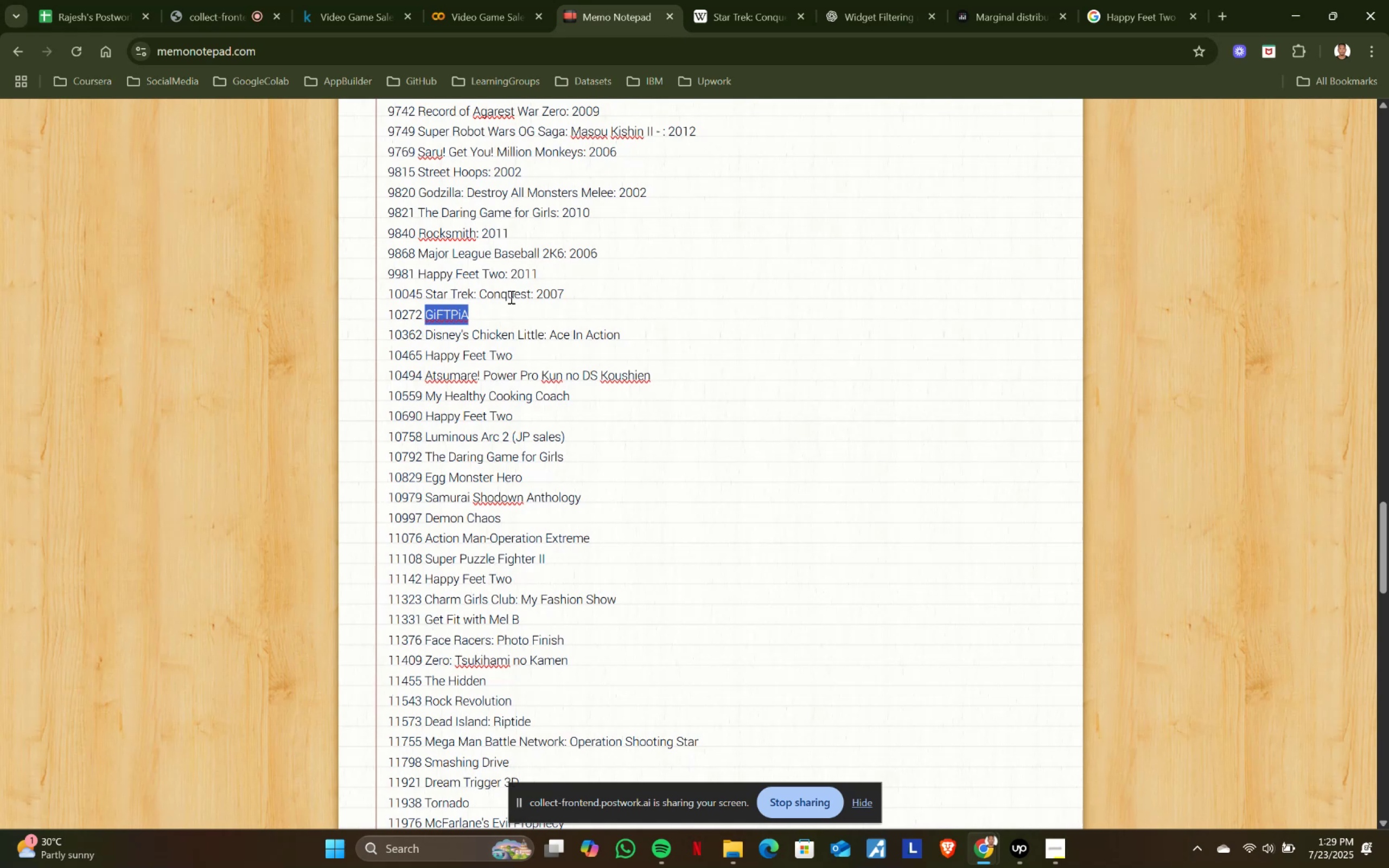 
key(Control+ControlLeft)
 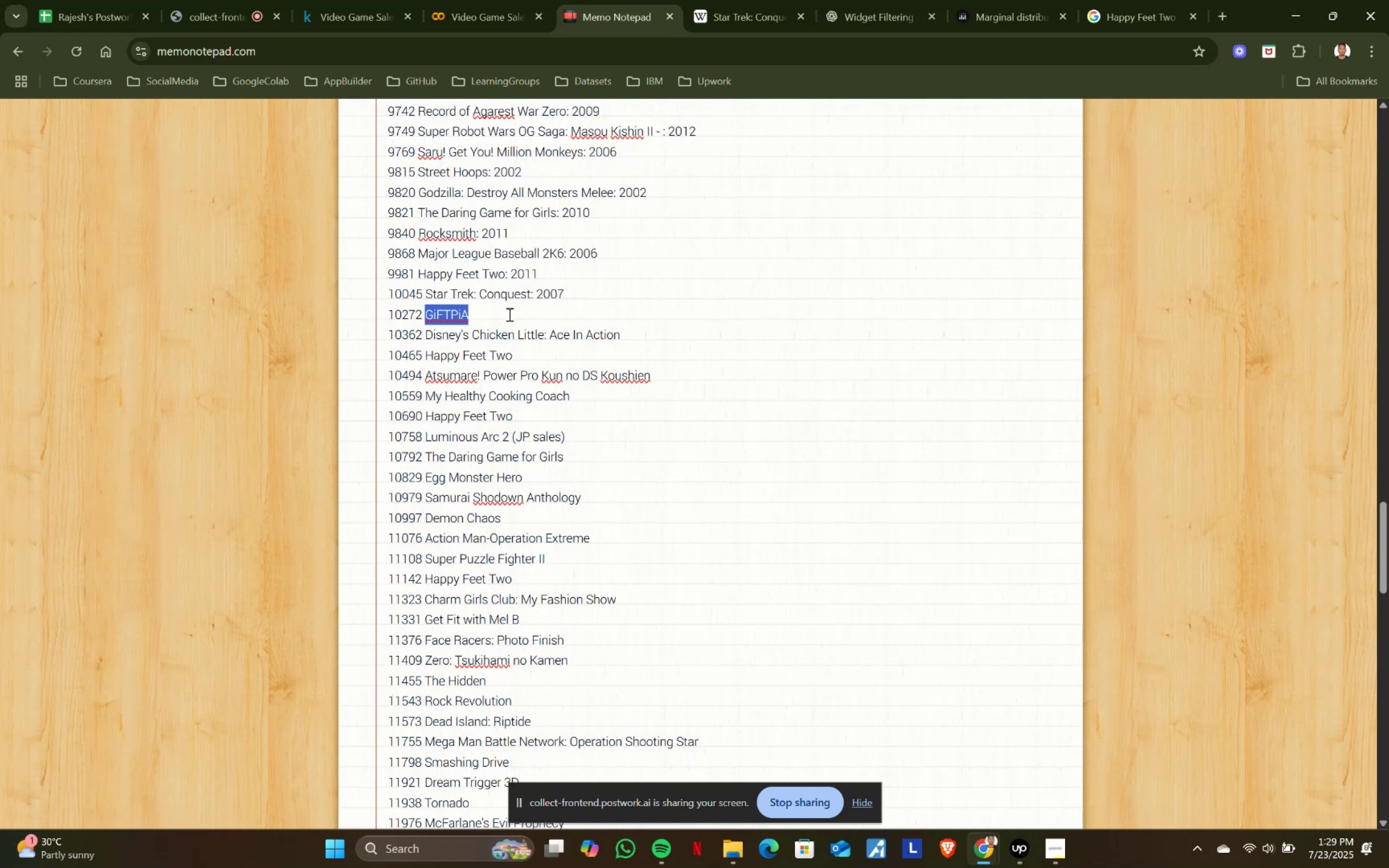 
key(Control+C)
 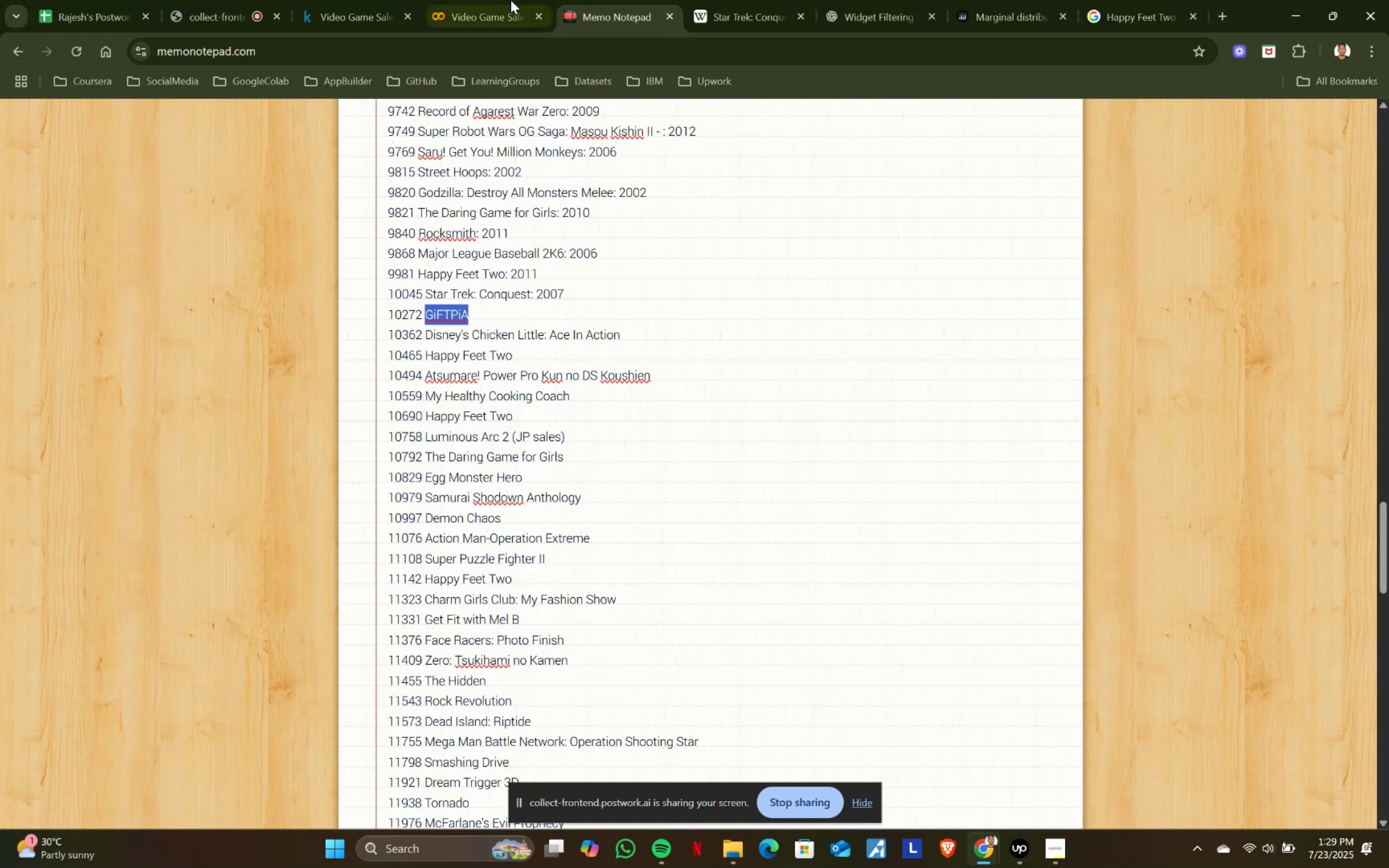 
left_click([502, 0])
 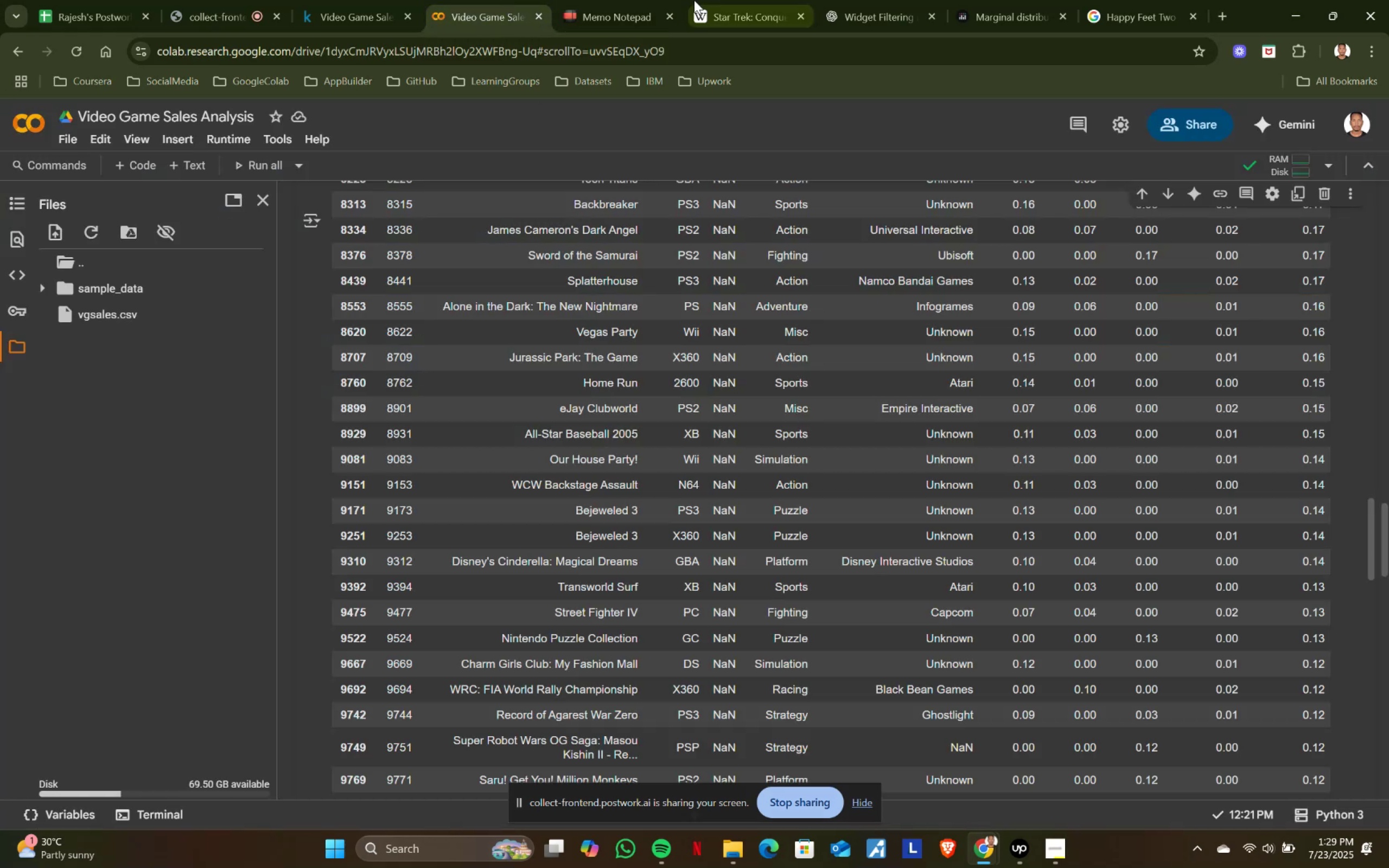 
left_click([724, 0])
 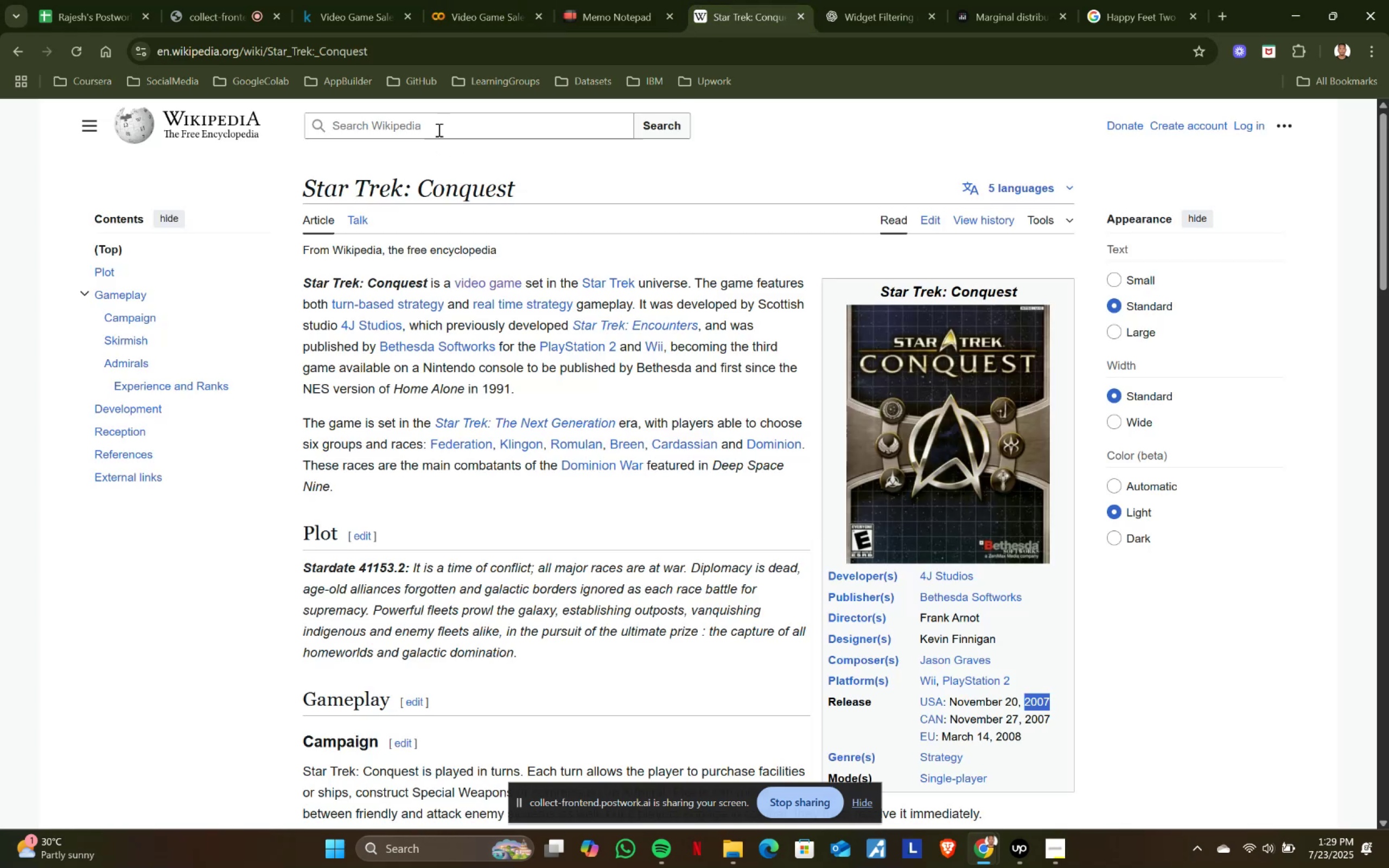 
left_click([438, 127])
 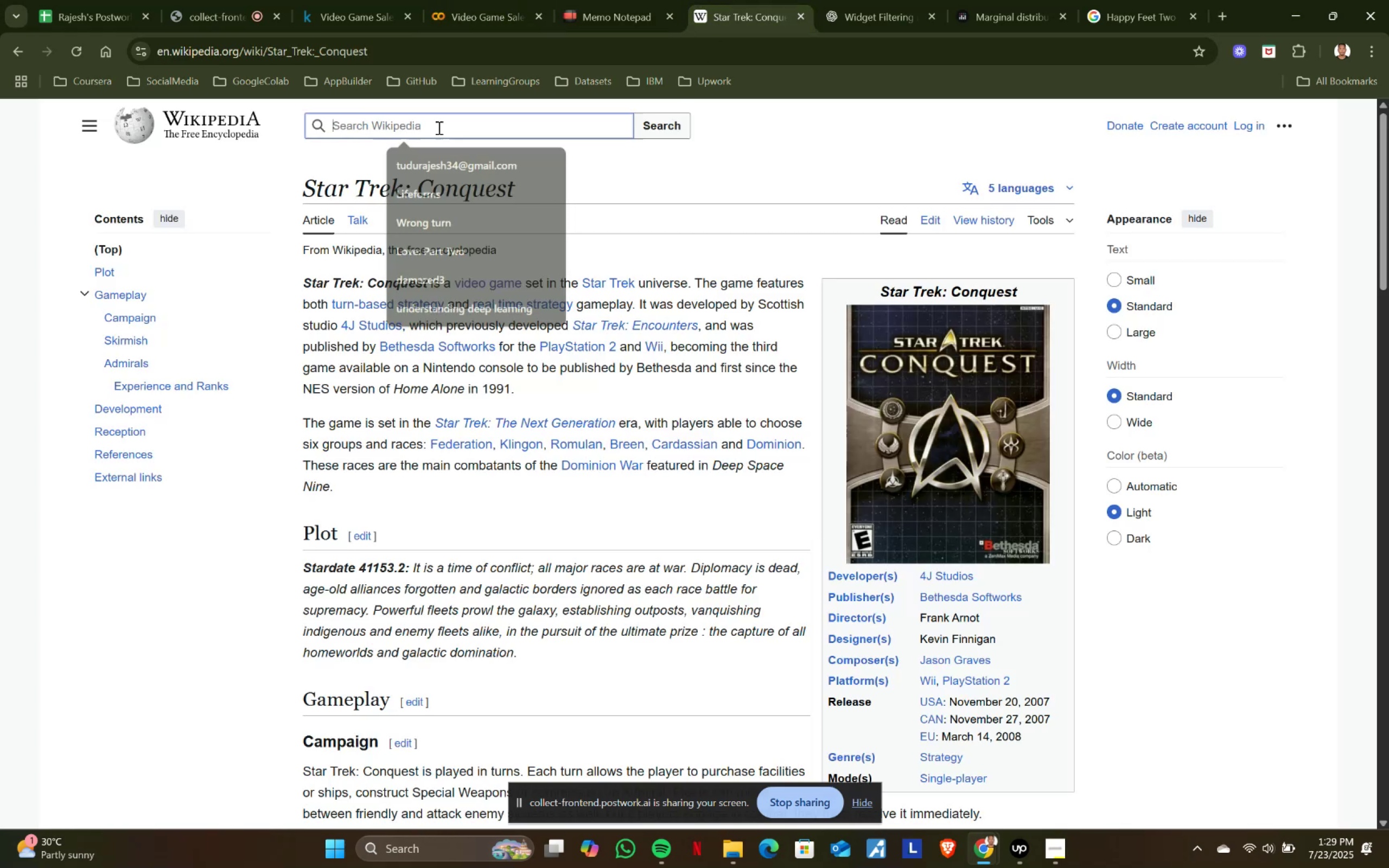 
key(Control+ControlLeft)
 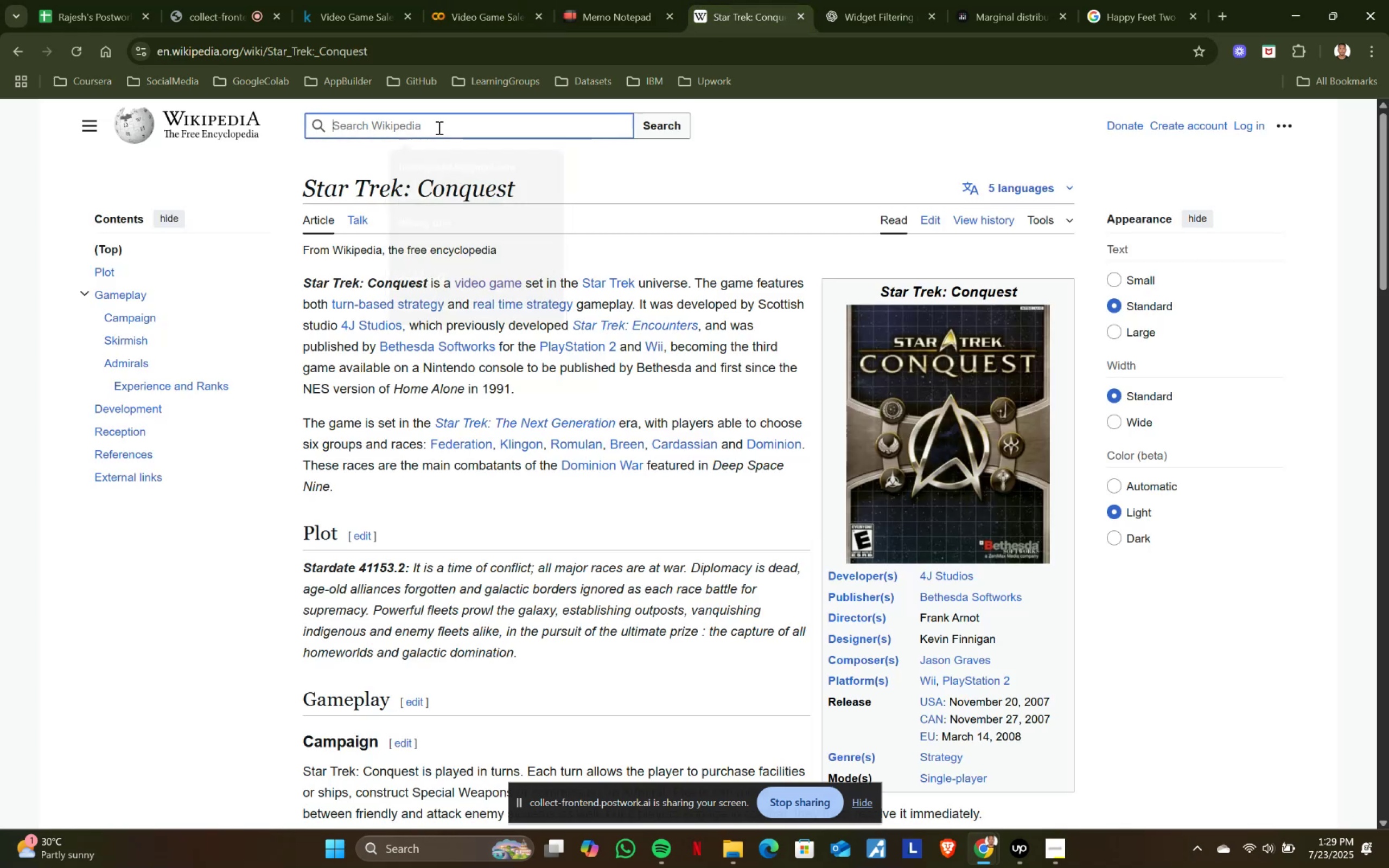 
key(Control+V)
 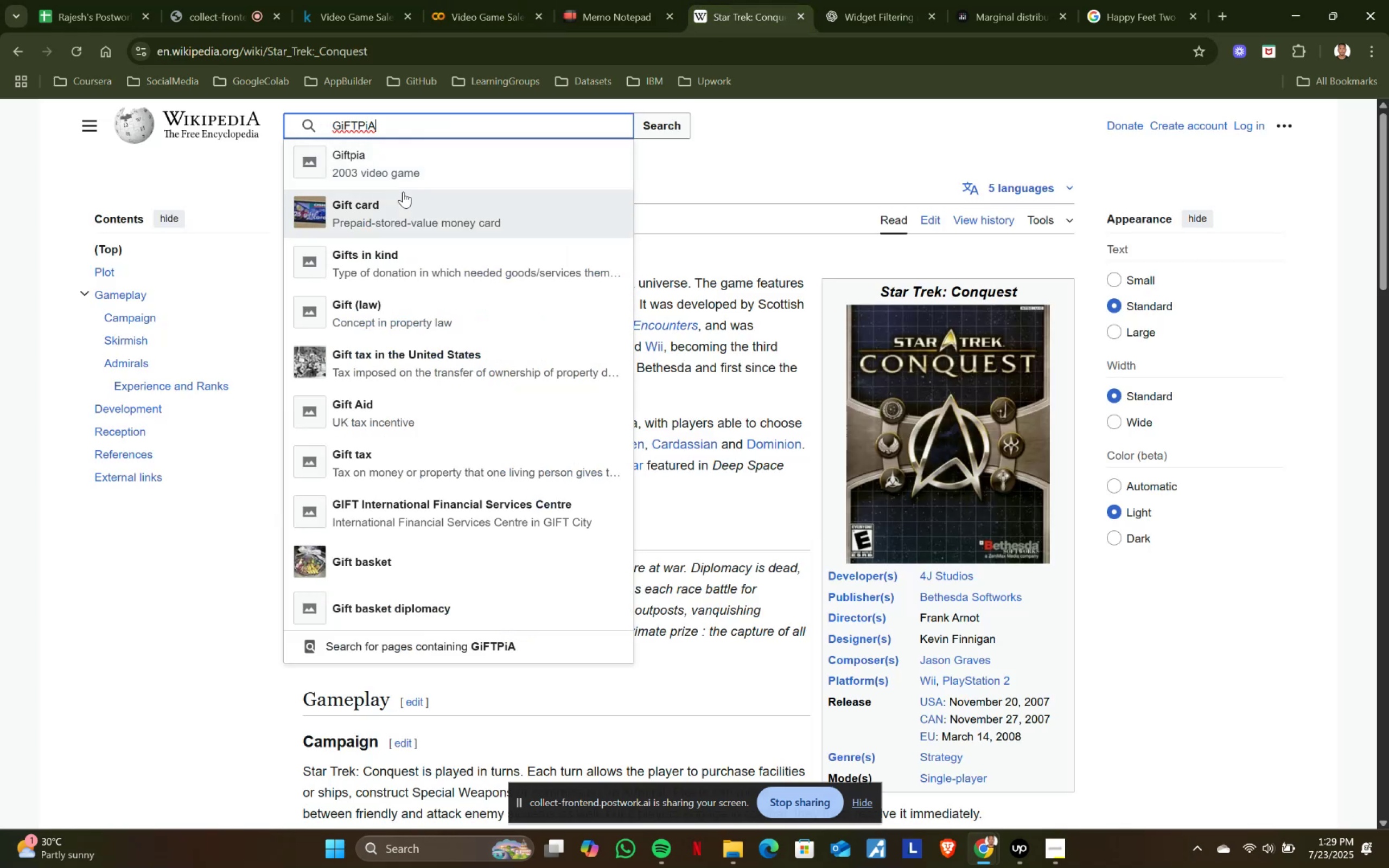 
left_click([419, 175])
 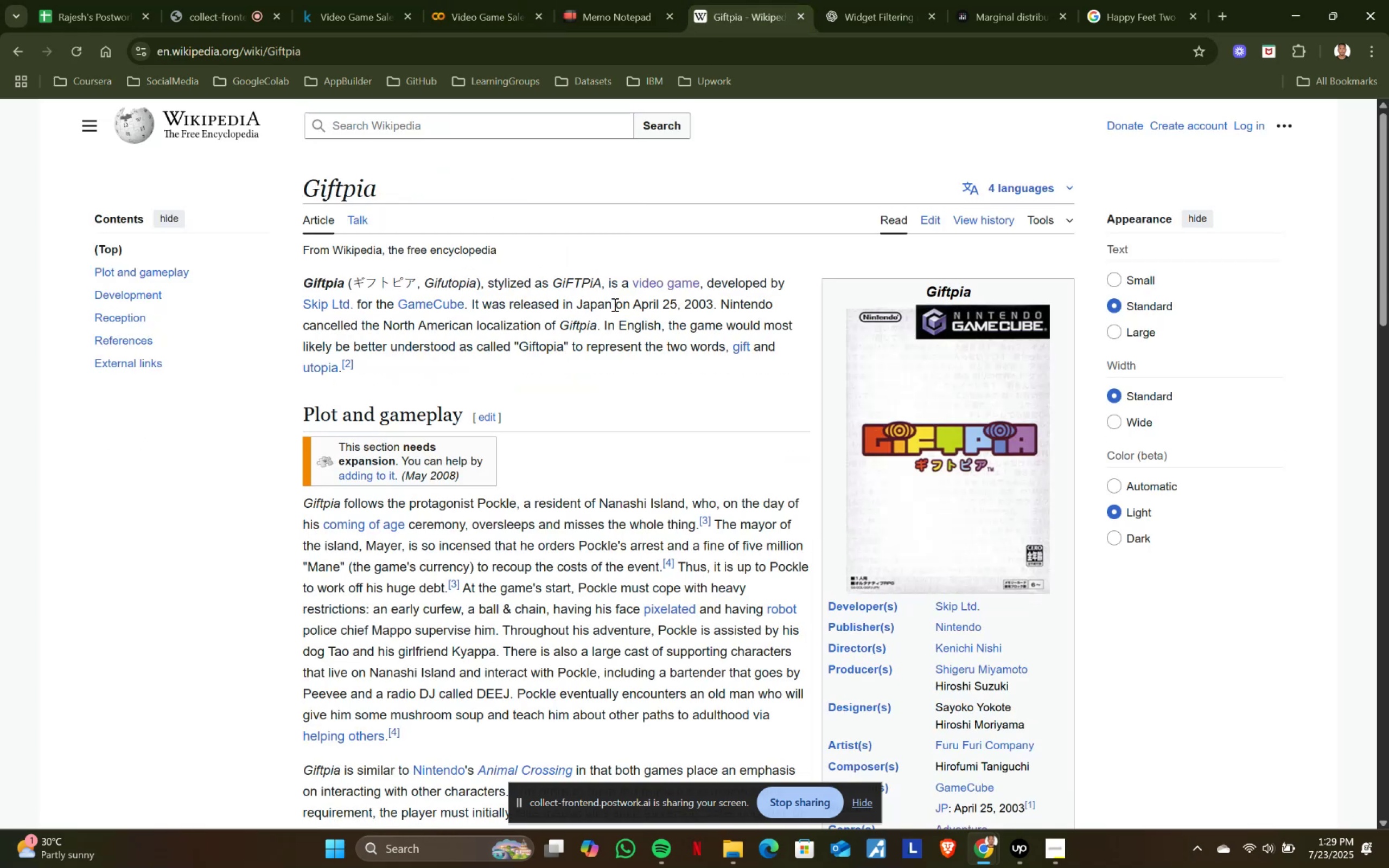 
left_click_drag(start_coordinate=[685, 302], to_coordinate=[713, 305])
 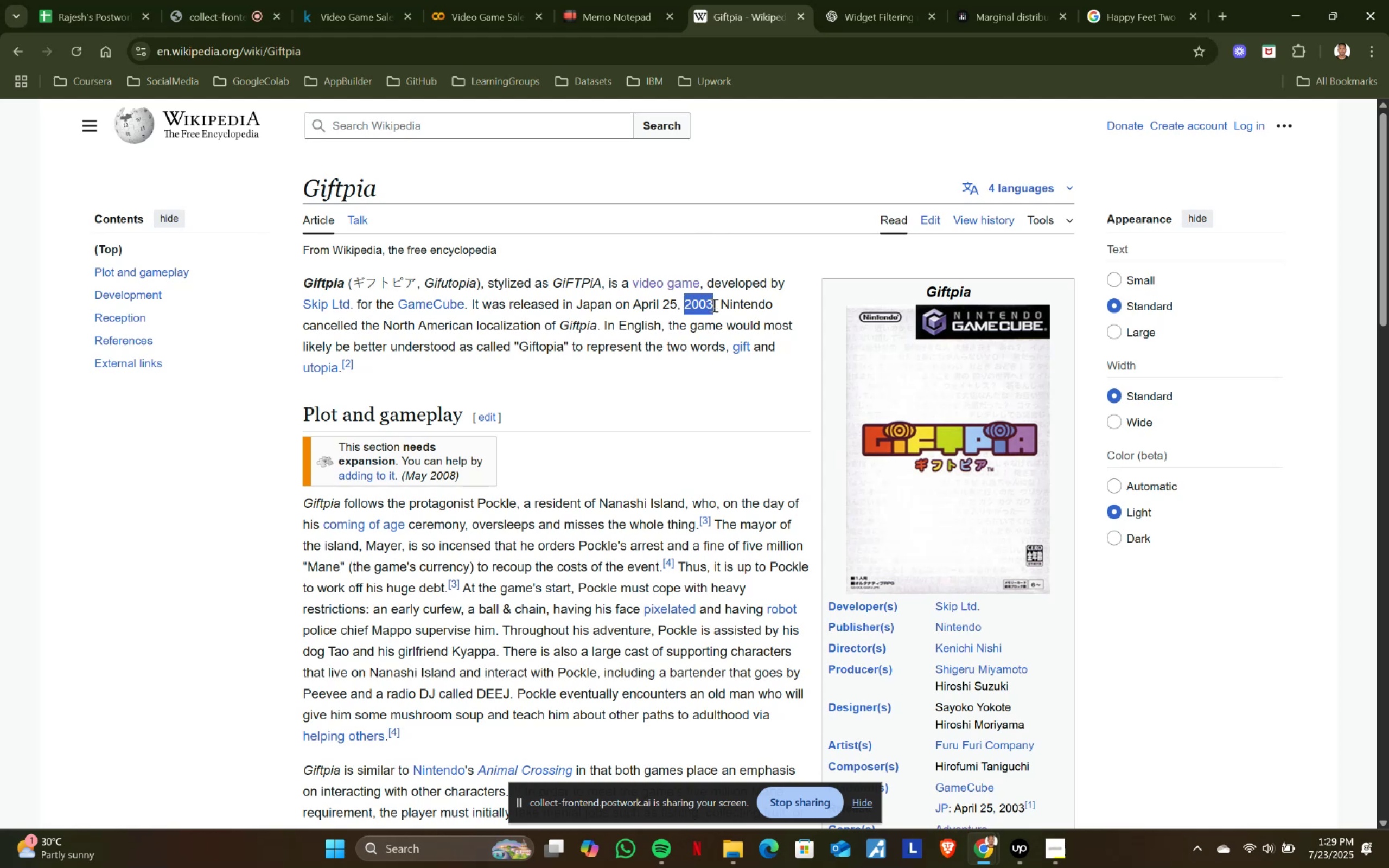 
key(Control+ControlLeft)
 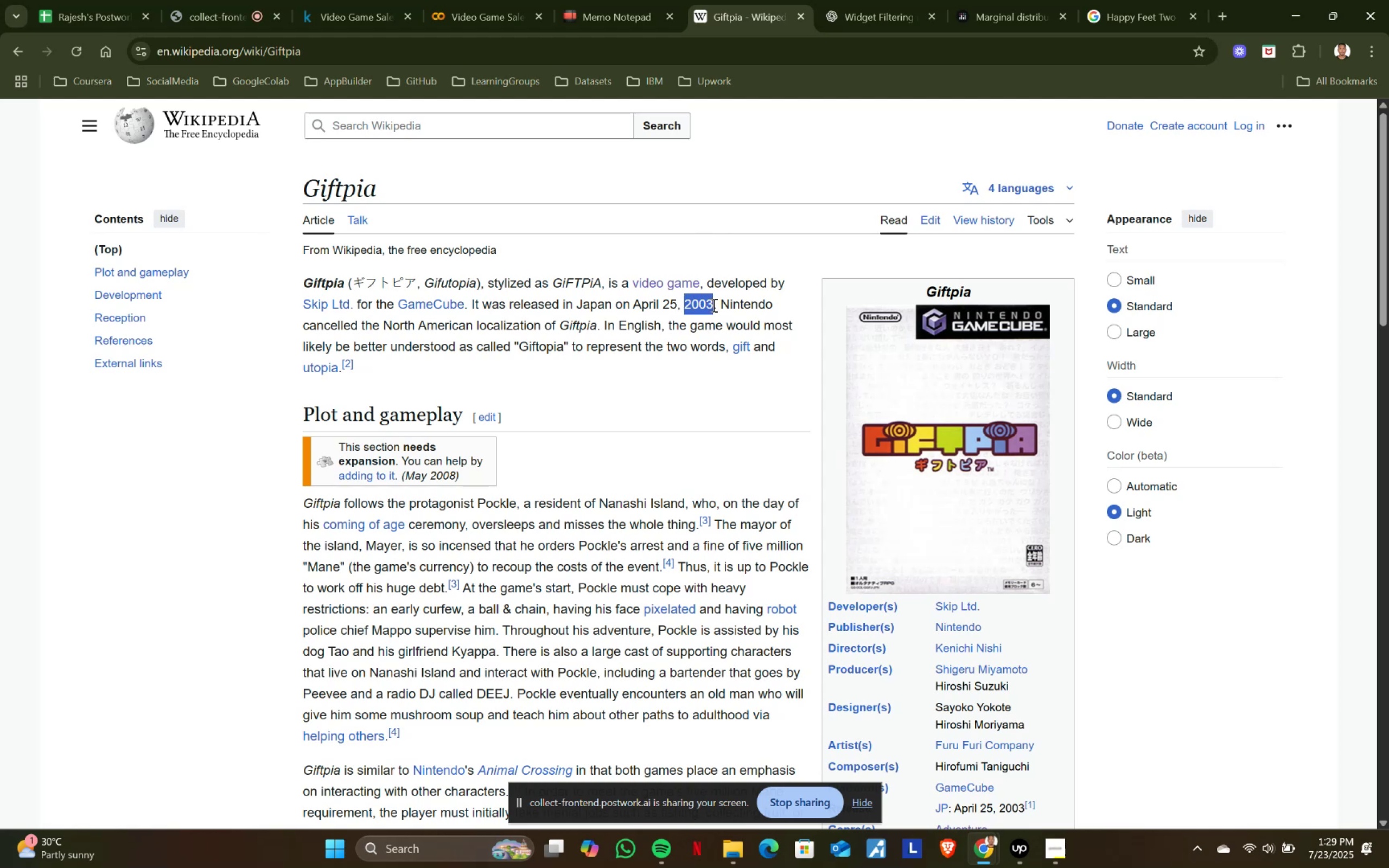 
key(Control+C)
 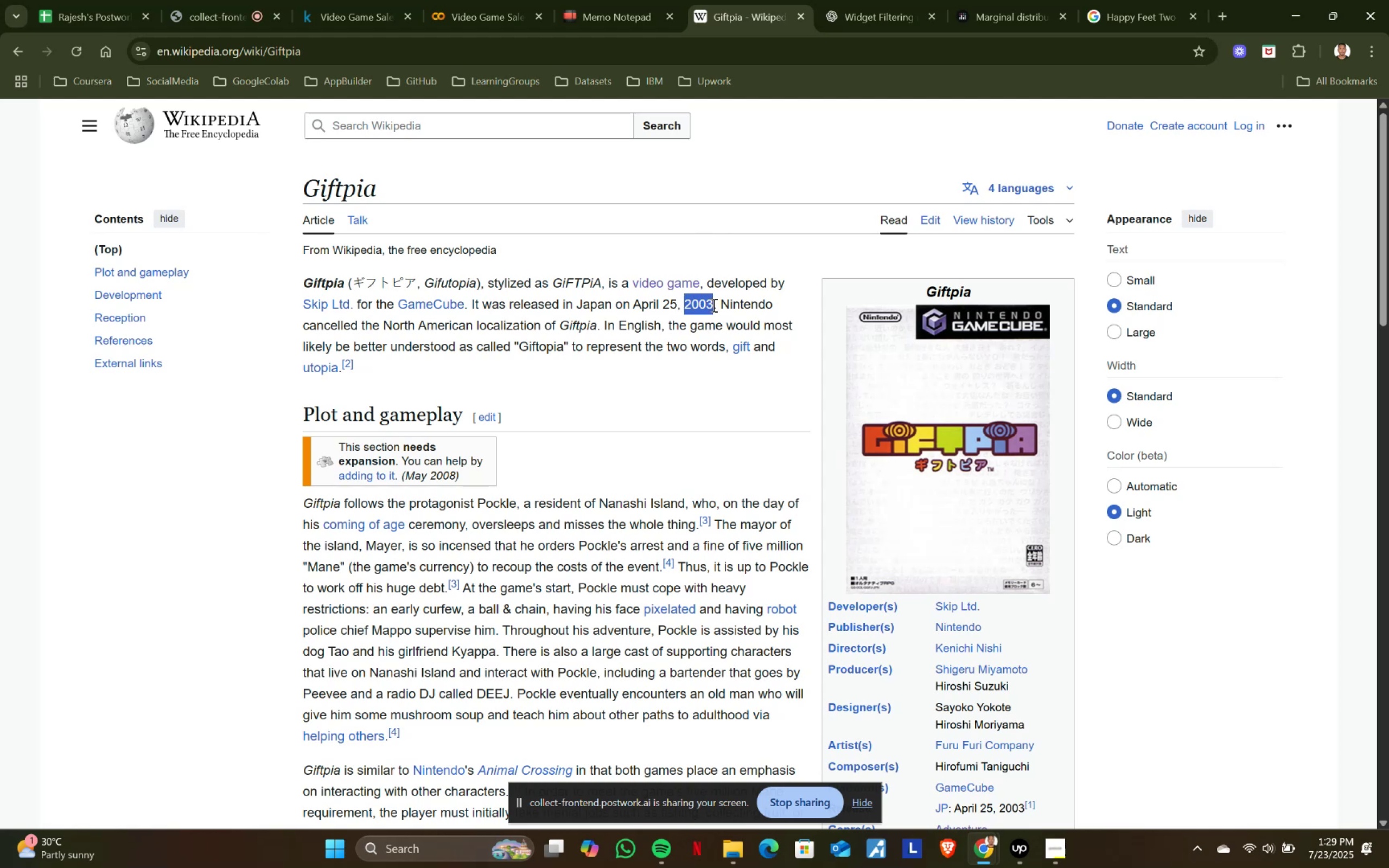 
key(Control+ControlLeft)
 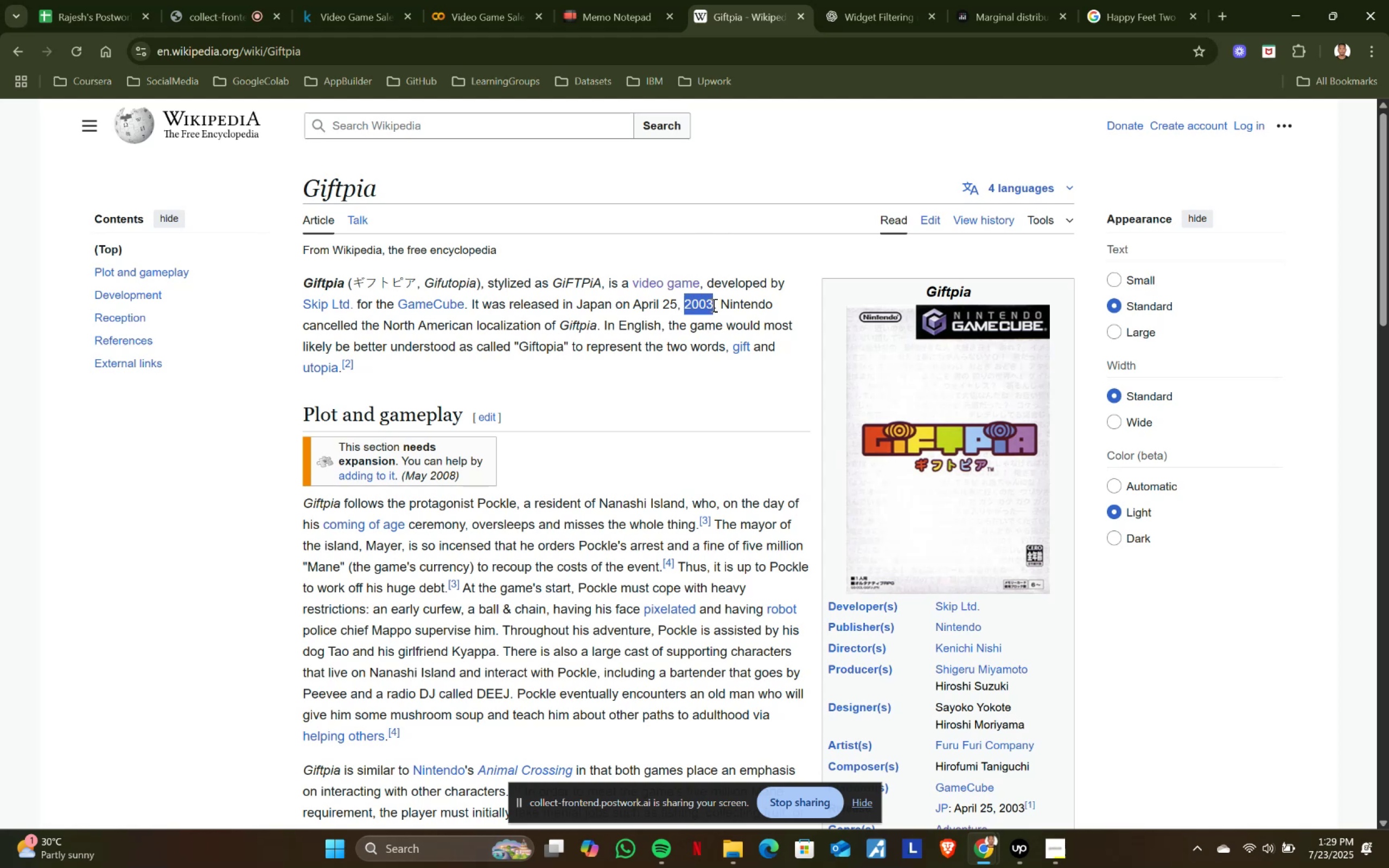 
key(Control+C)
 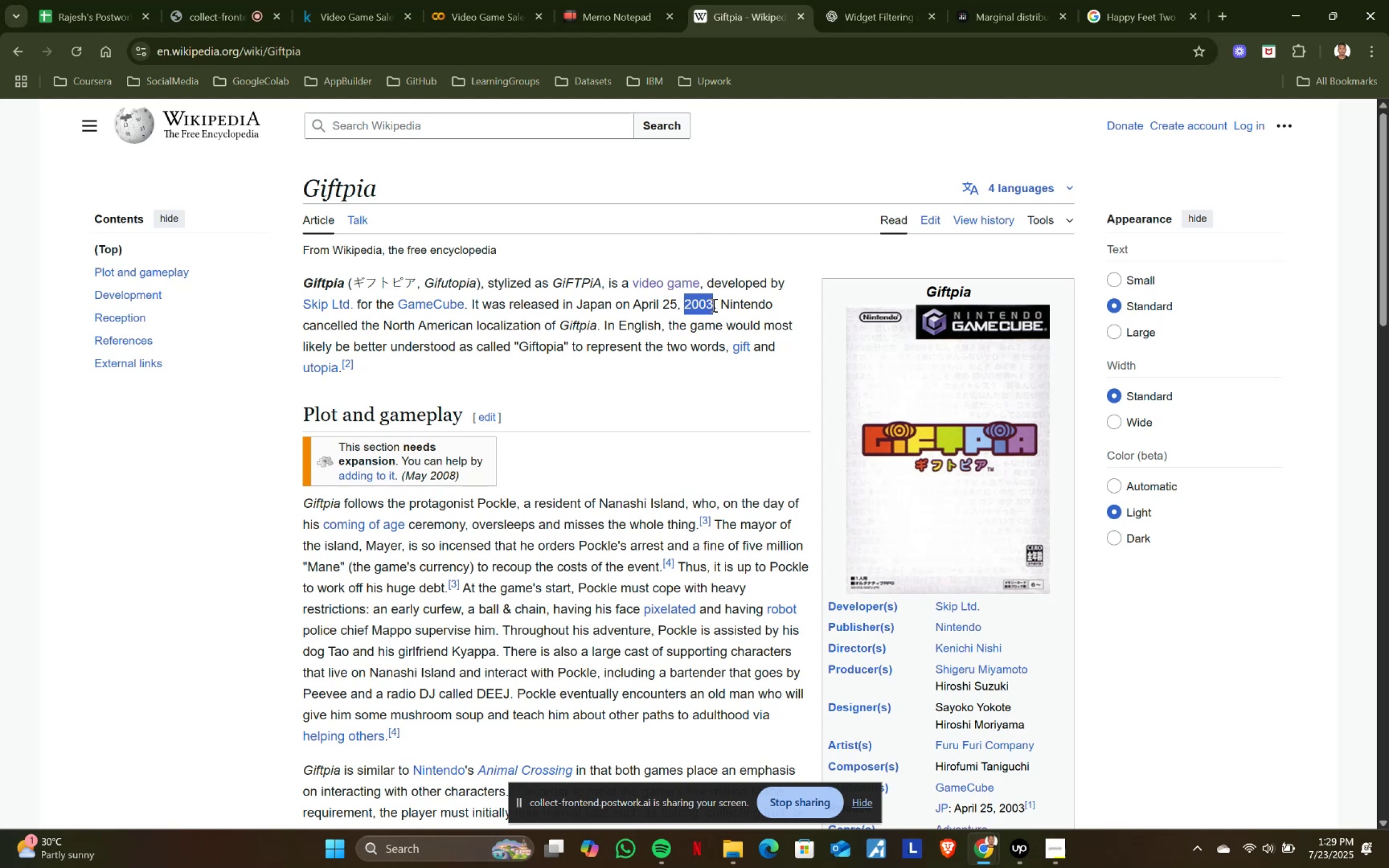 
key(Control+ControlLeft)
 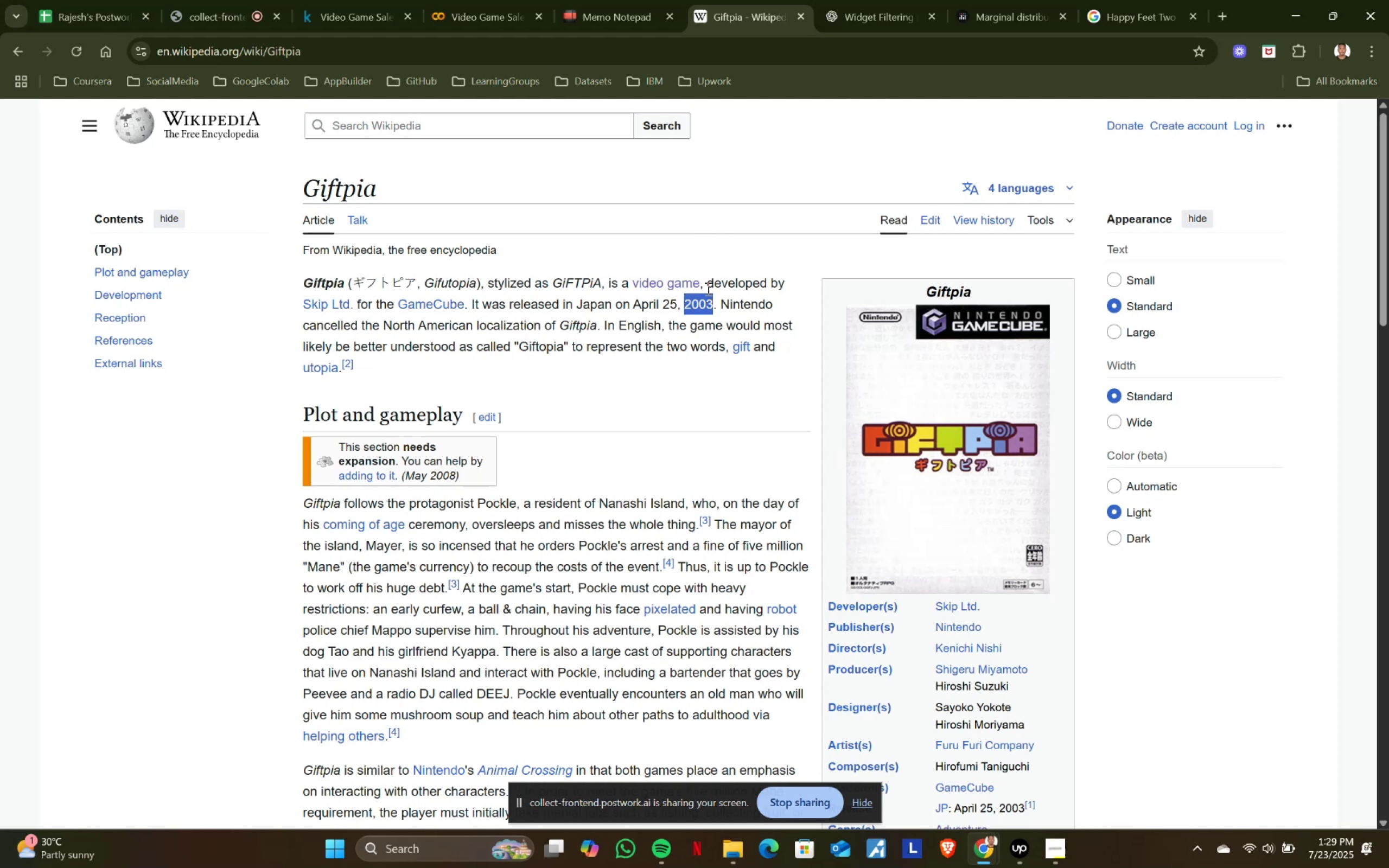 
key(Control+C)
 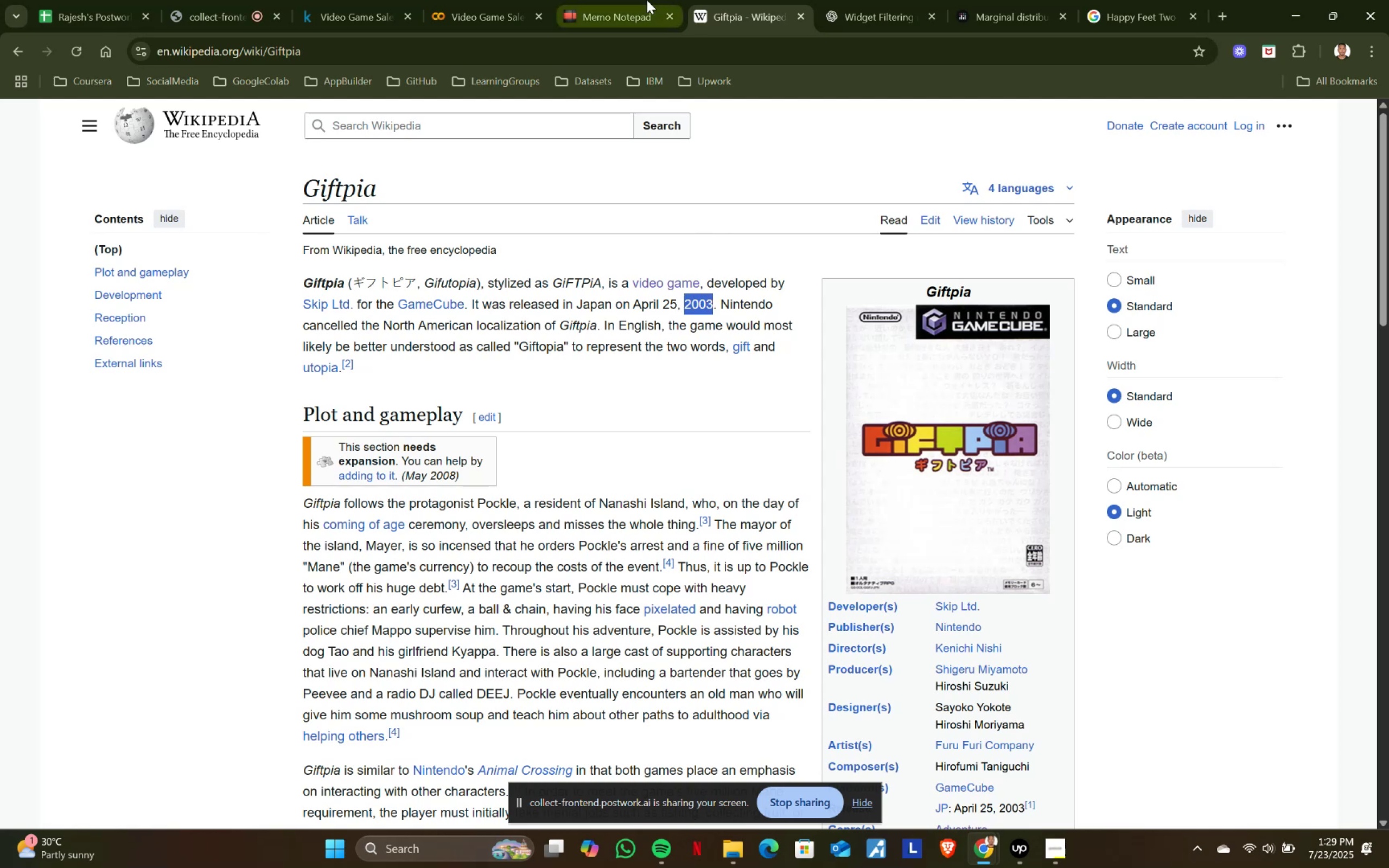 
left_click([646, 0])
 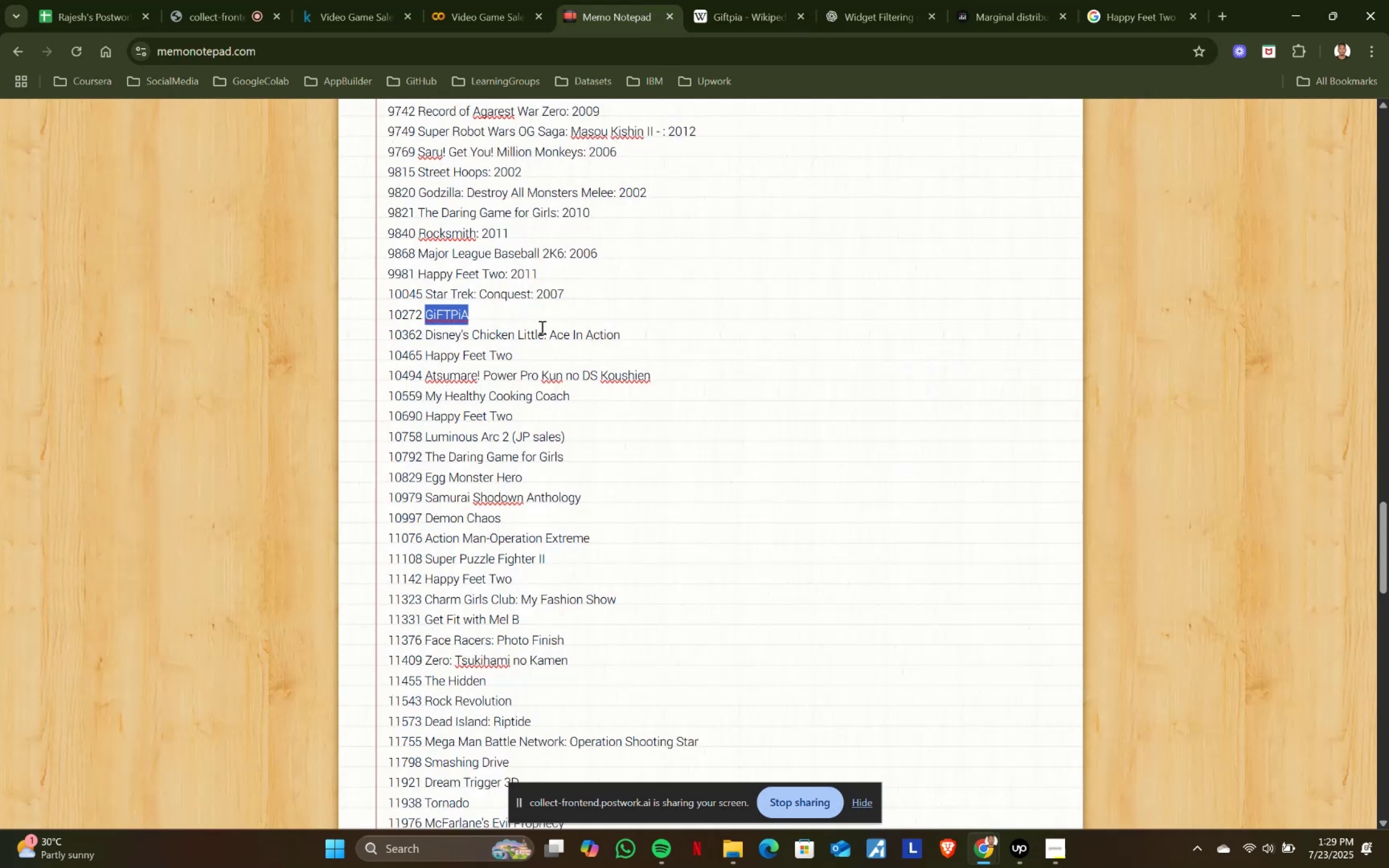 
left_click([537, 308])
 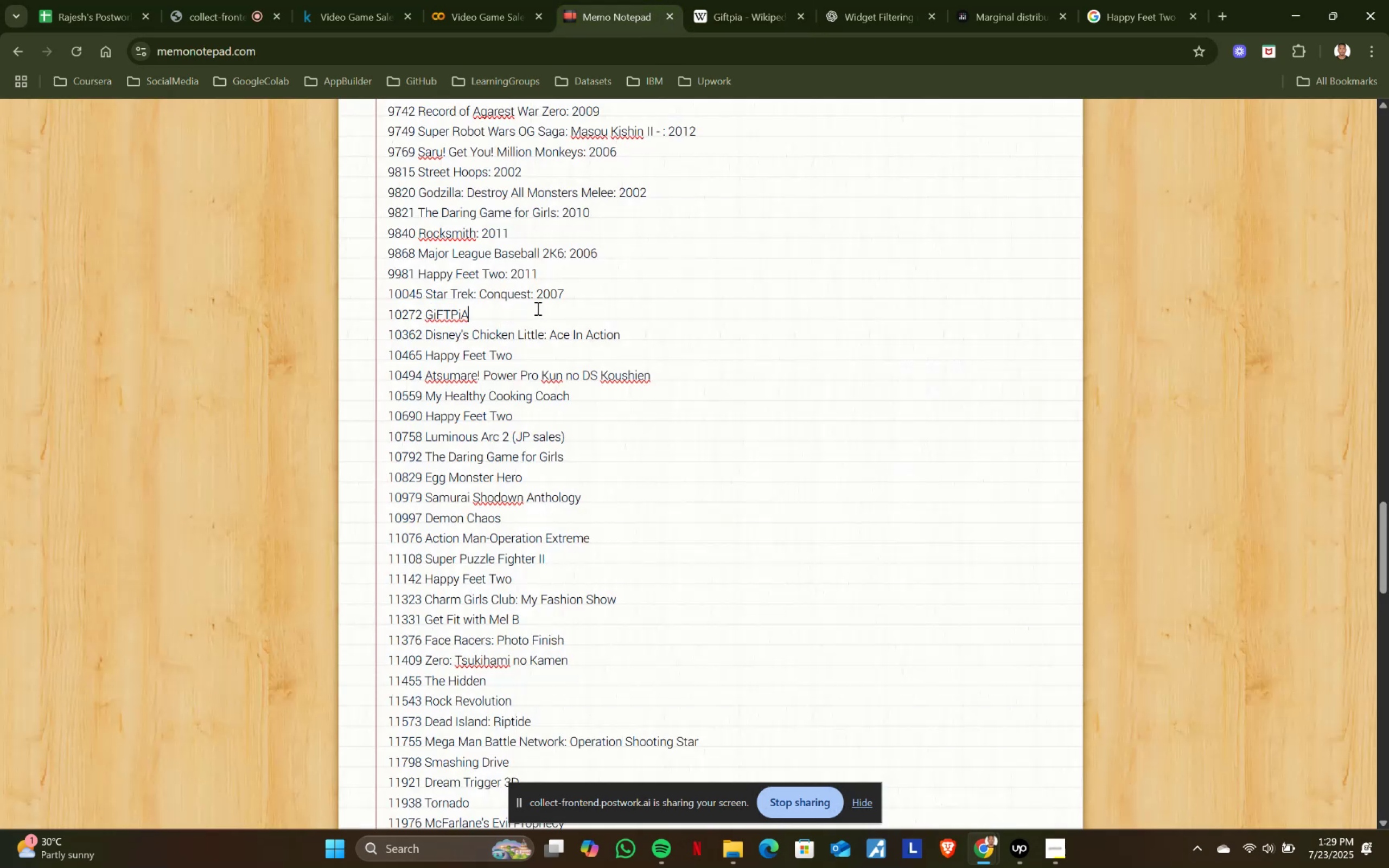 
key(Shift+ShiftRight)
 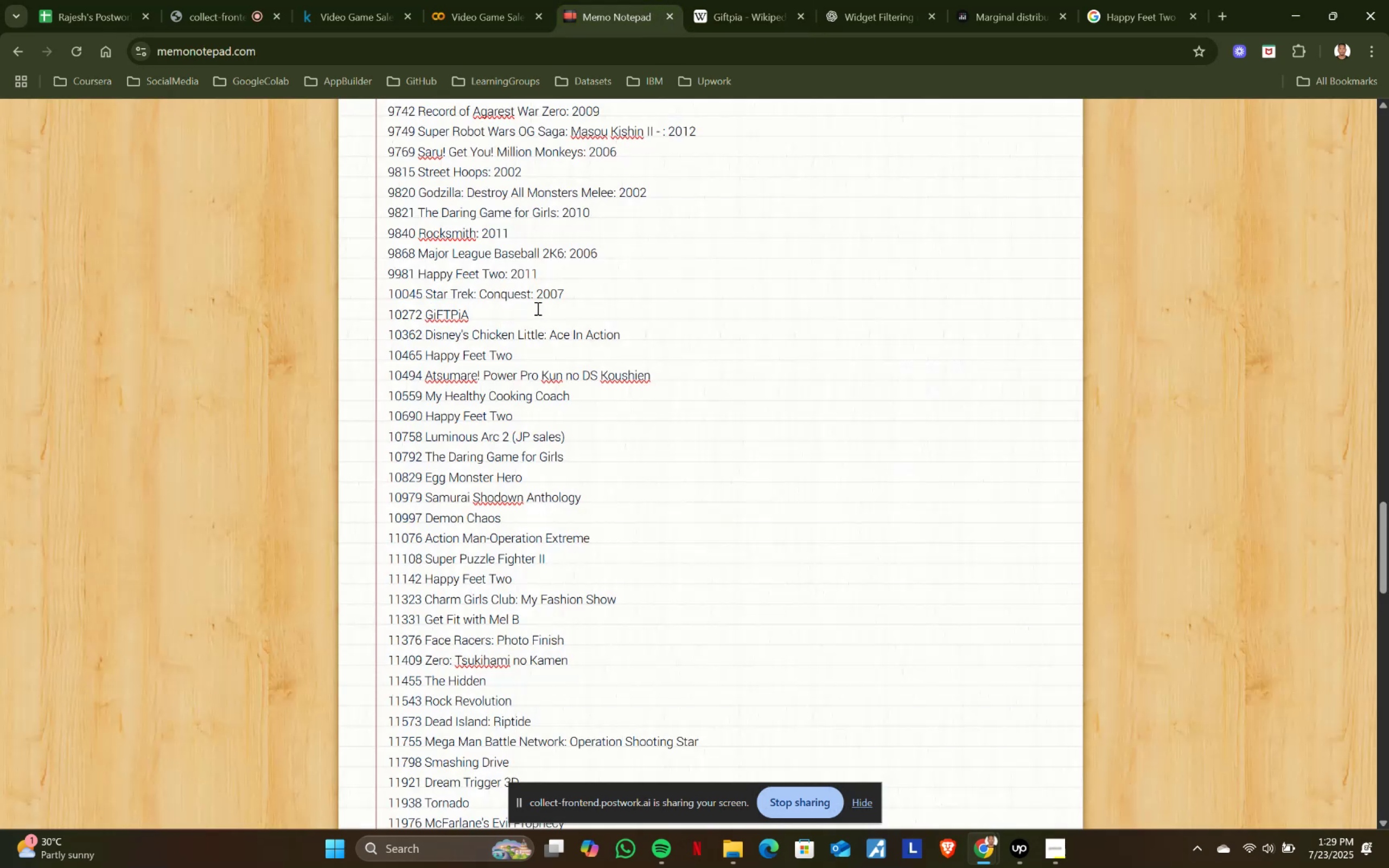 
key(Shift+Semicolon)
 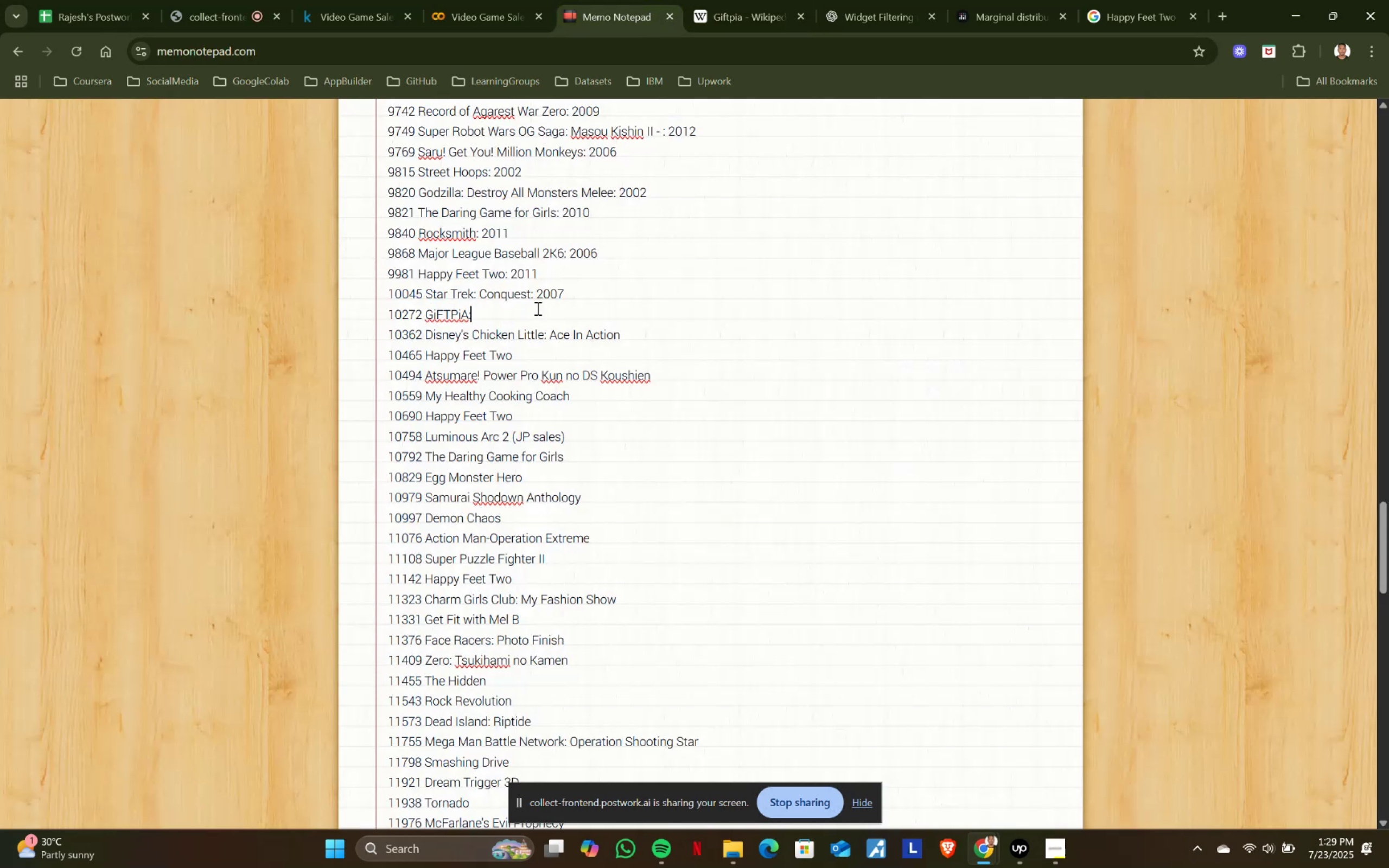 
key(Space)
 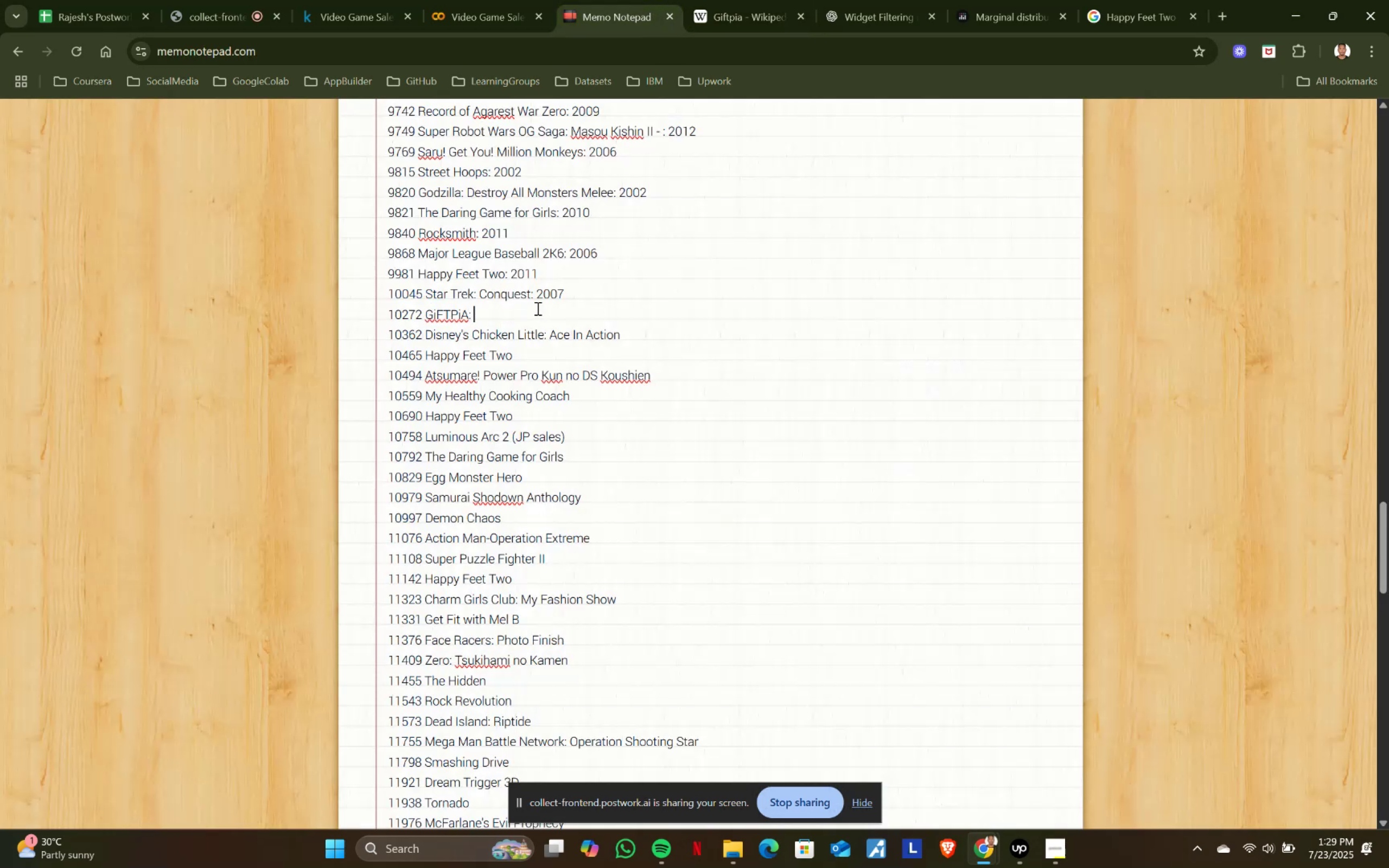 
key(Control+ControlLeft)
 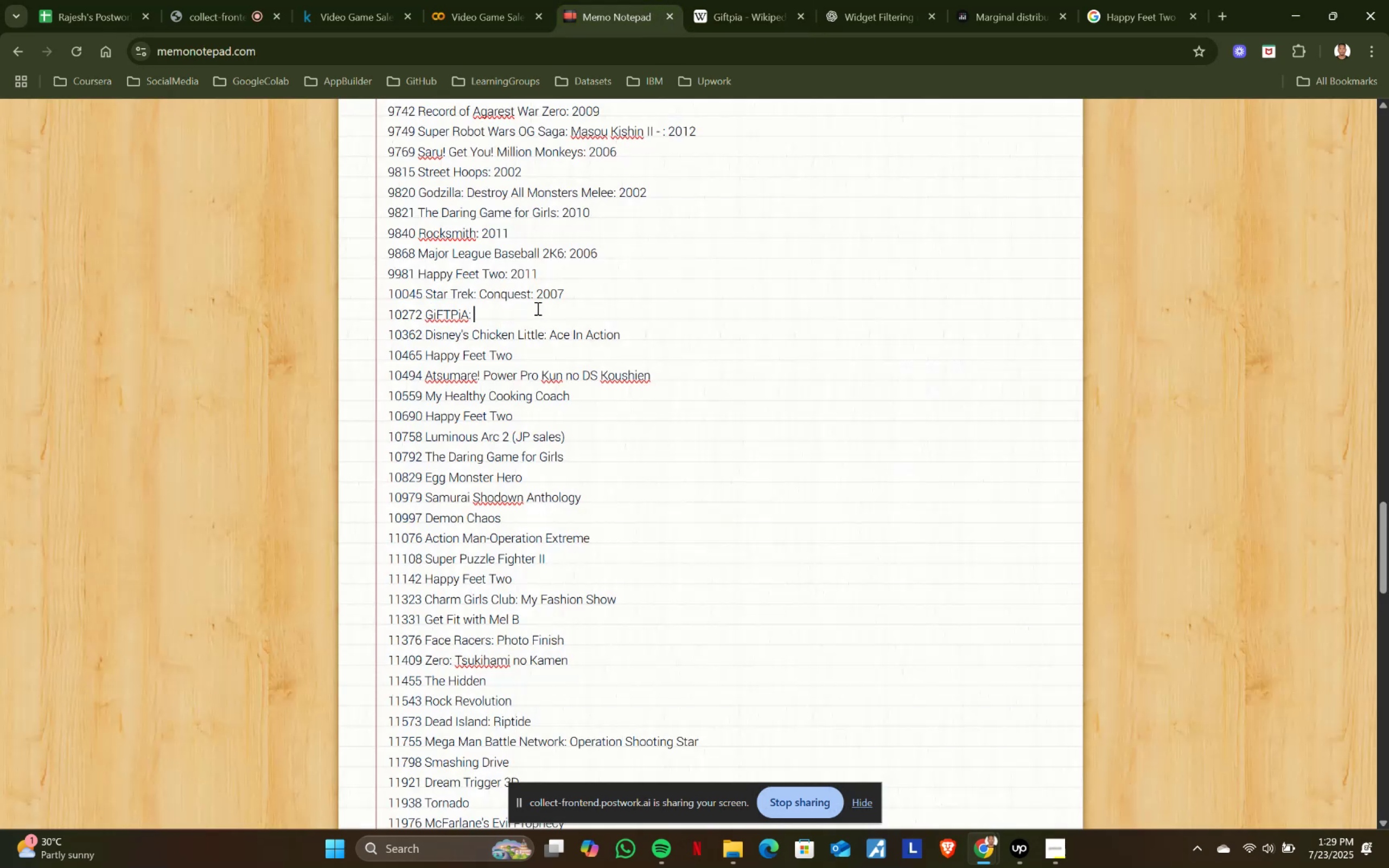 
key(Control+V)
 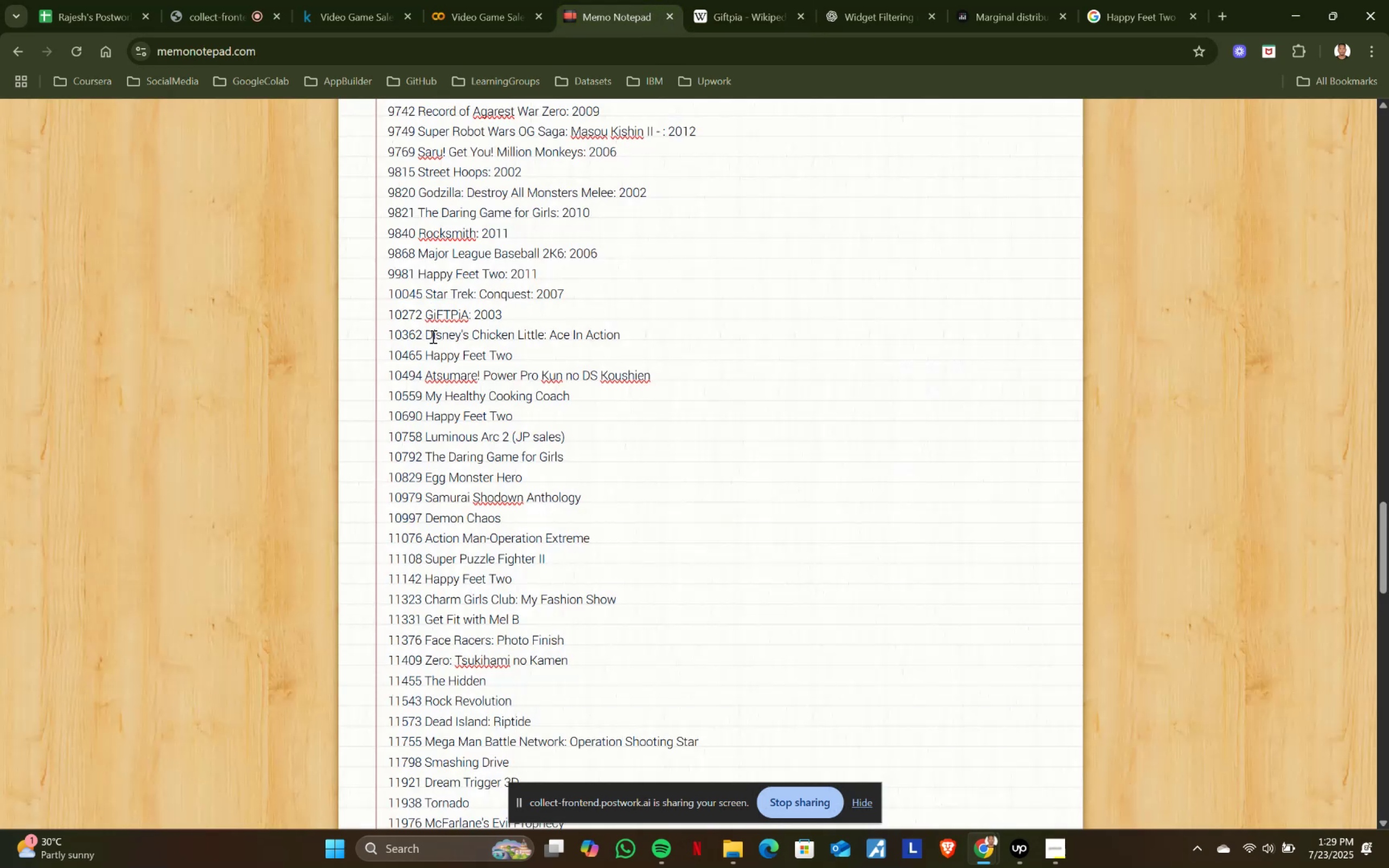 
left_click_drag(start_coordinate=[426, 334], to_coordinate=[687, 330])
 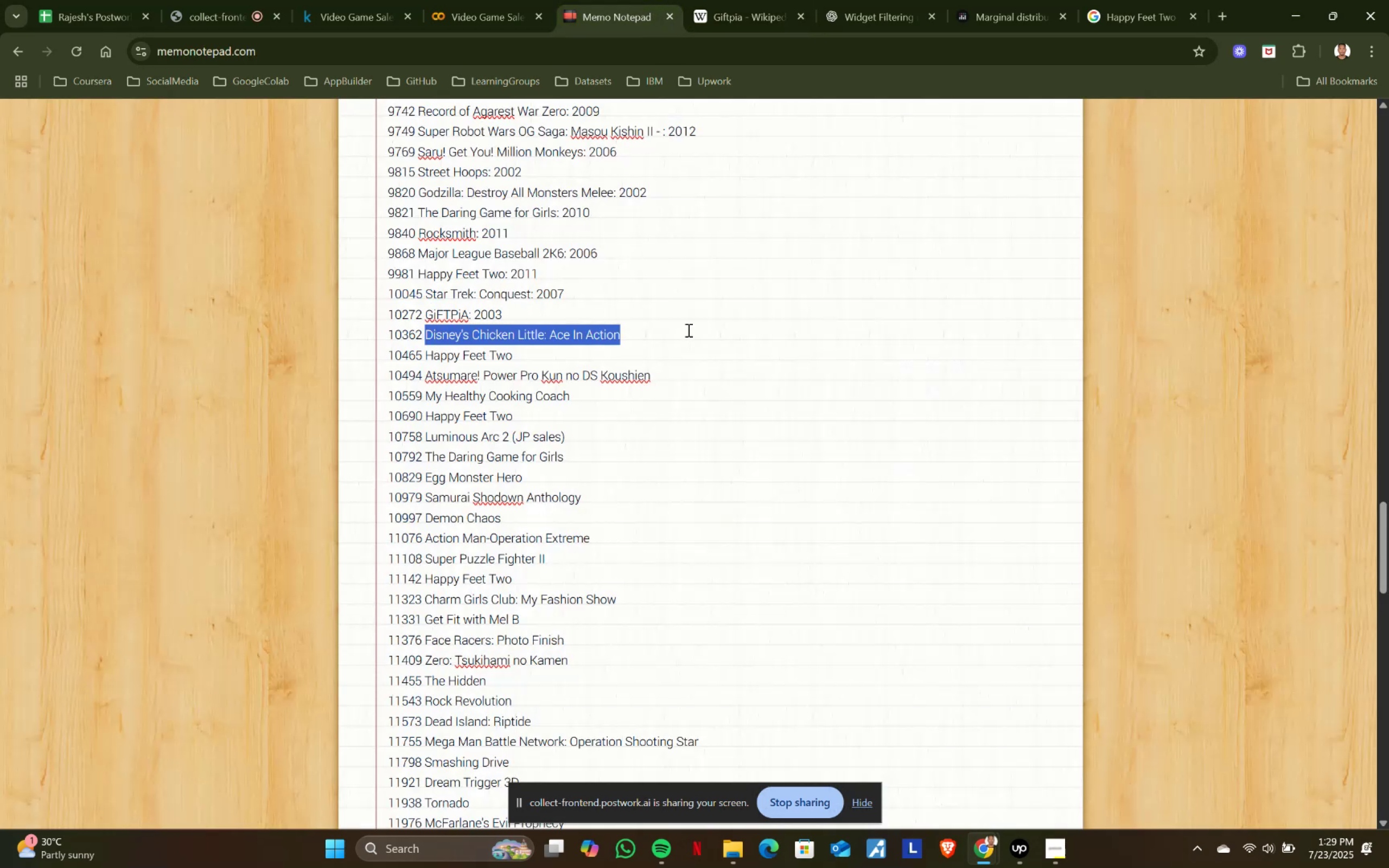 
key(Control+ControlLeft)
 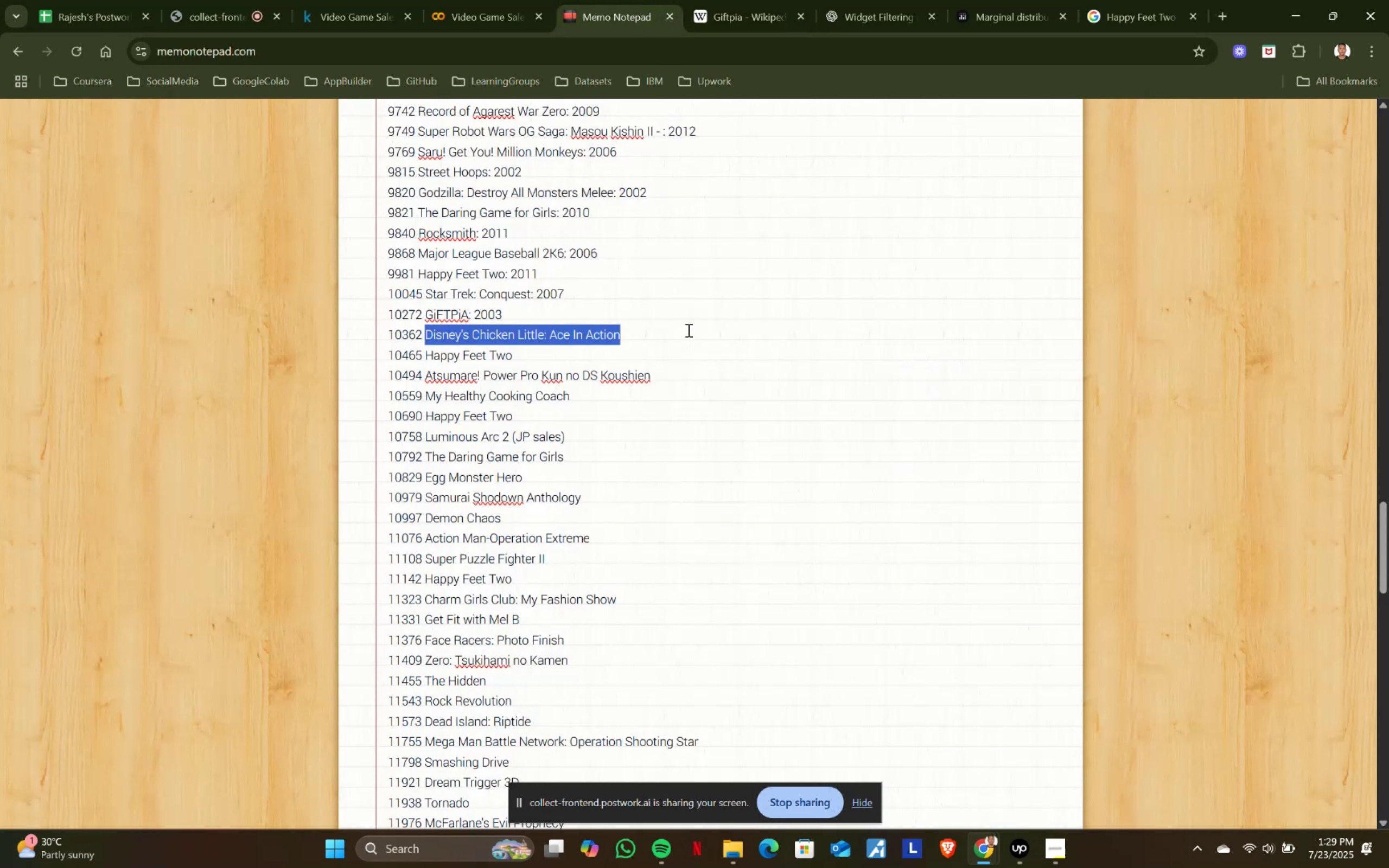 
key(Control+C)
 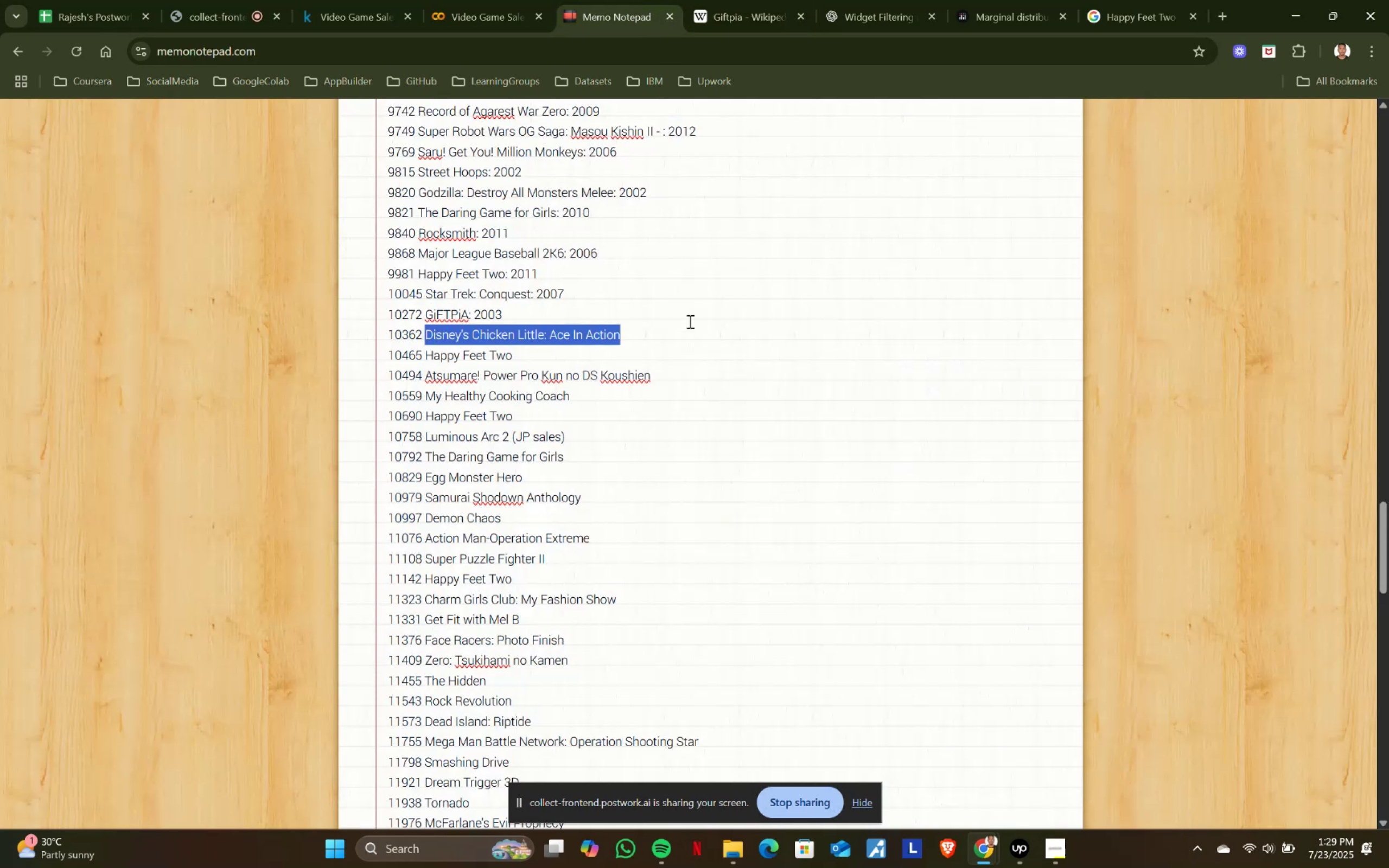 
key(Control+ControlLeft)
 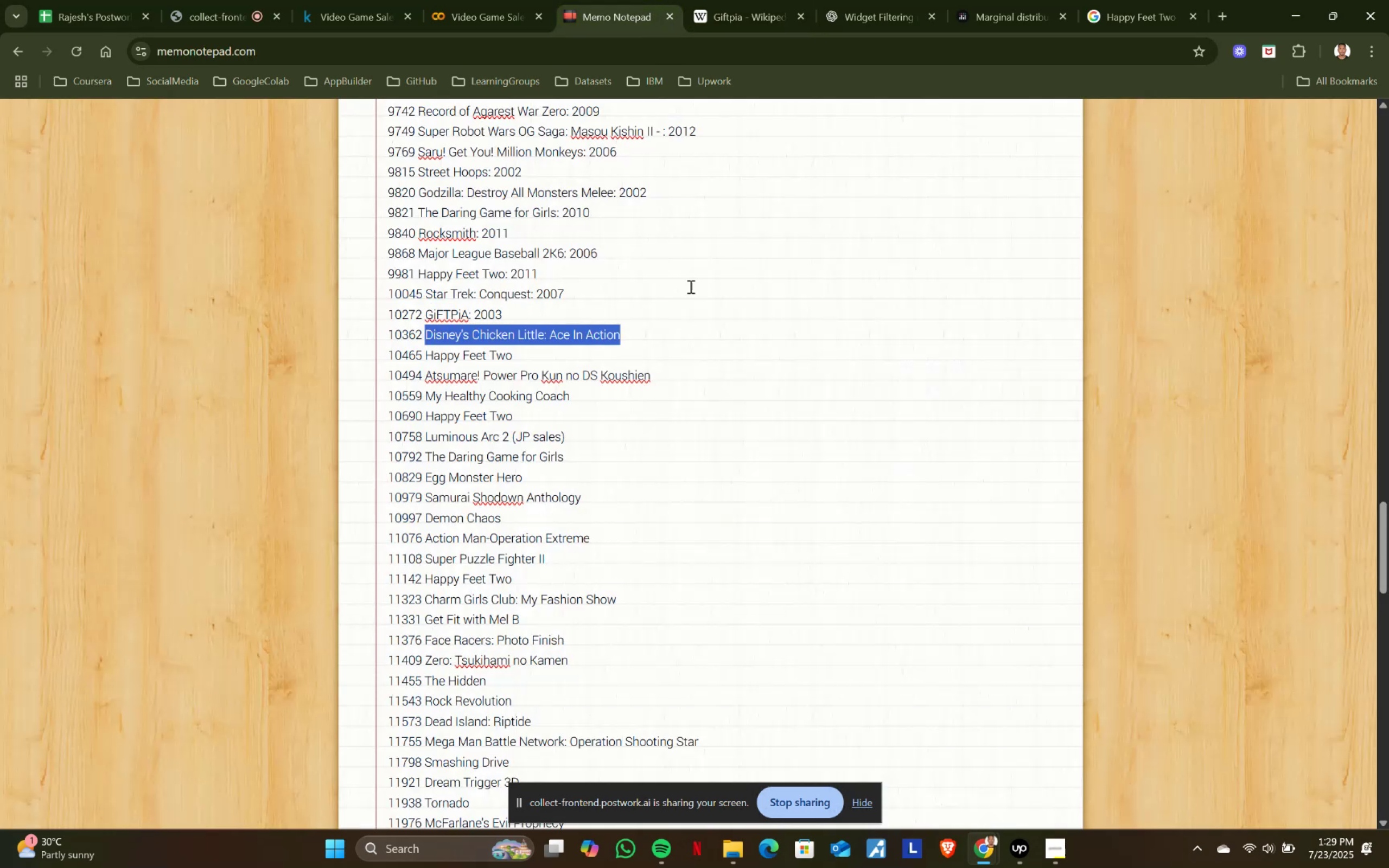 
key(Control+C)
 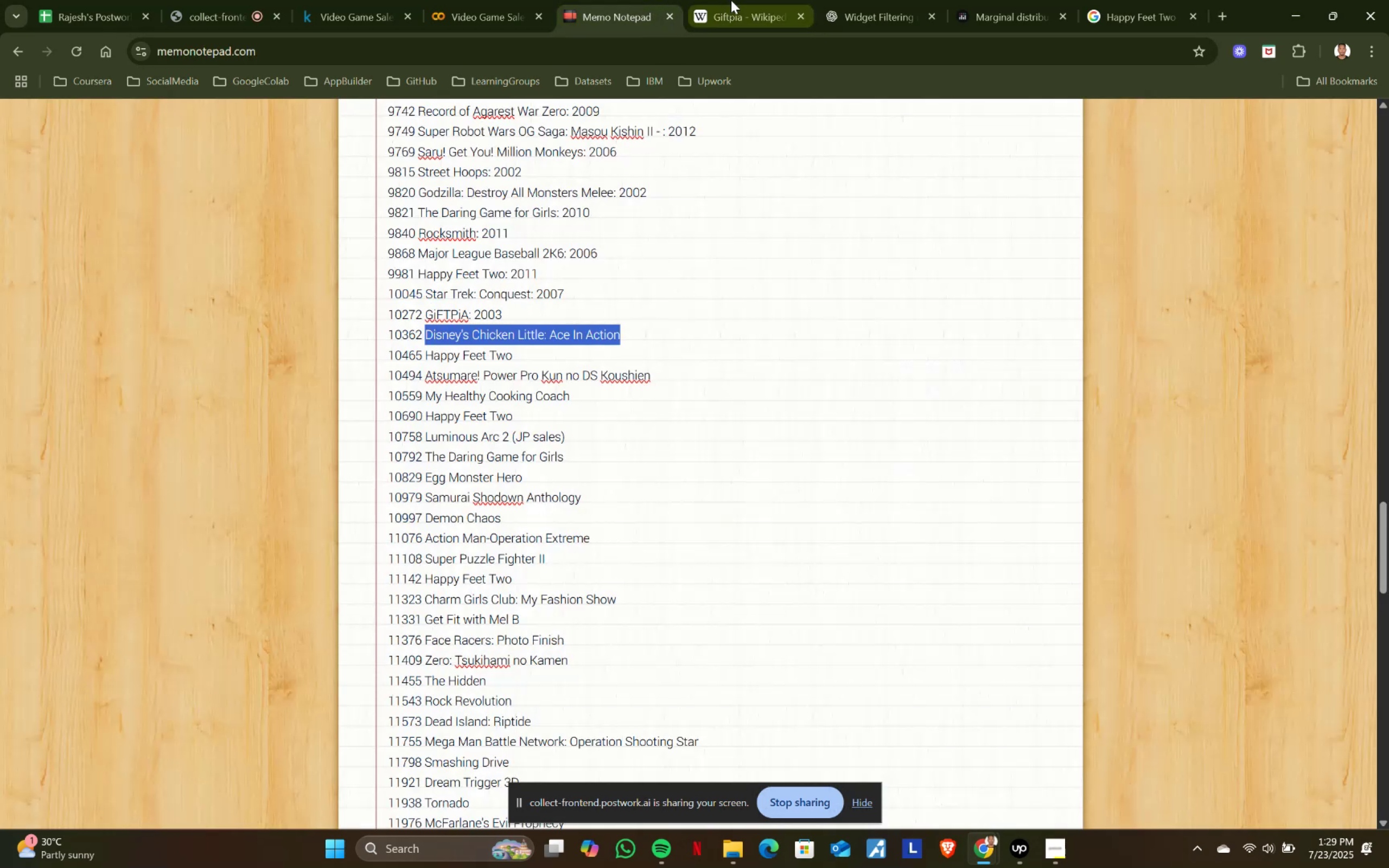 
left_click([731, 0])
 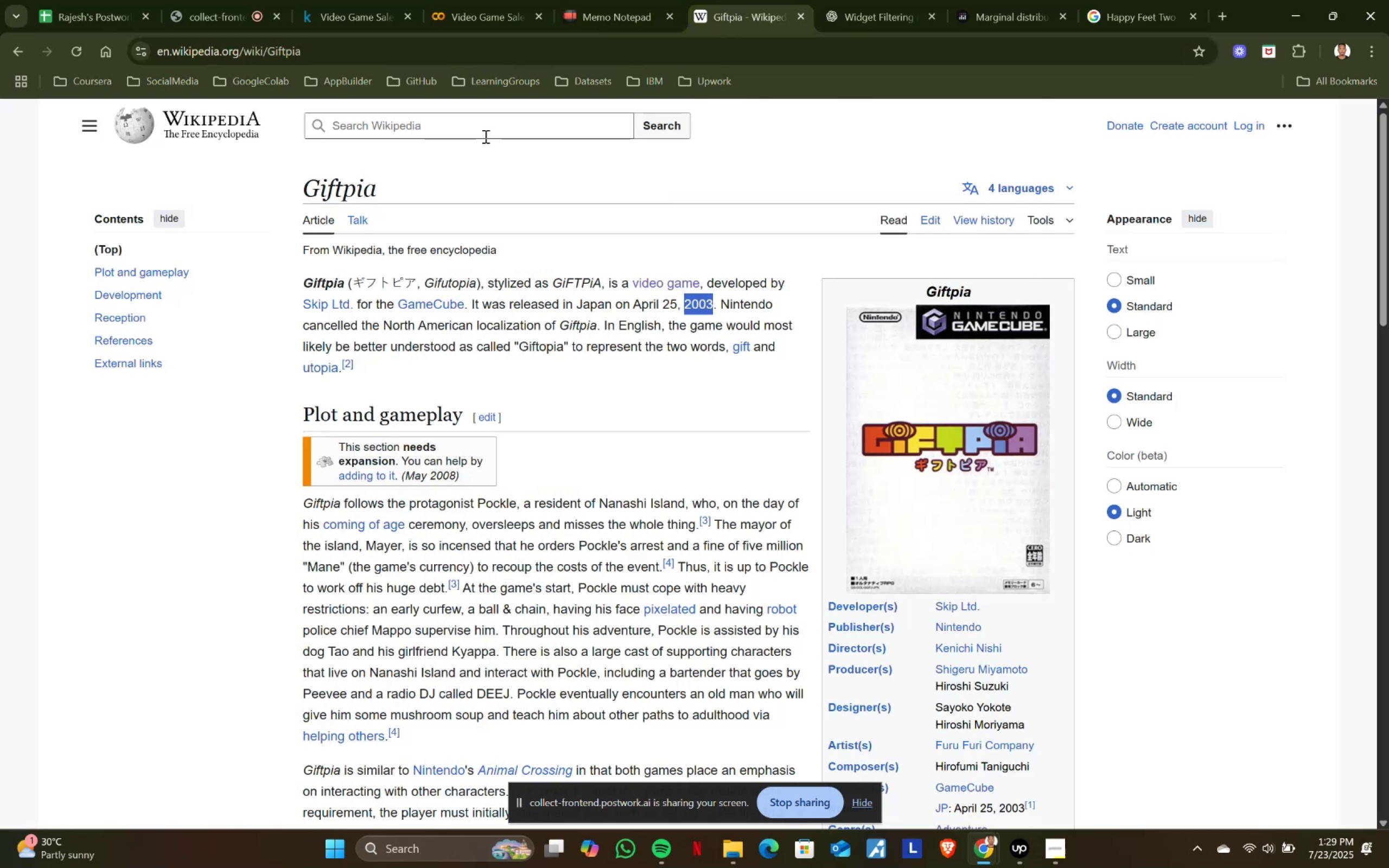 
left_click([488, 129])
 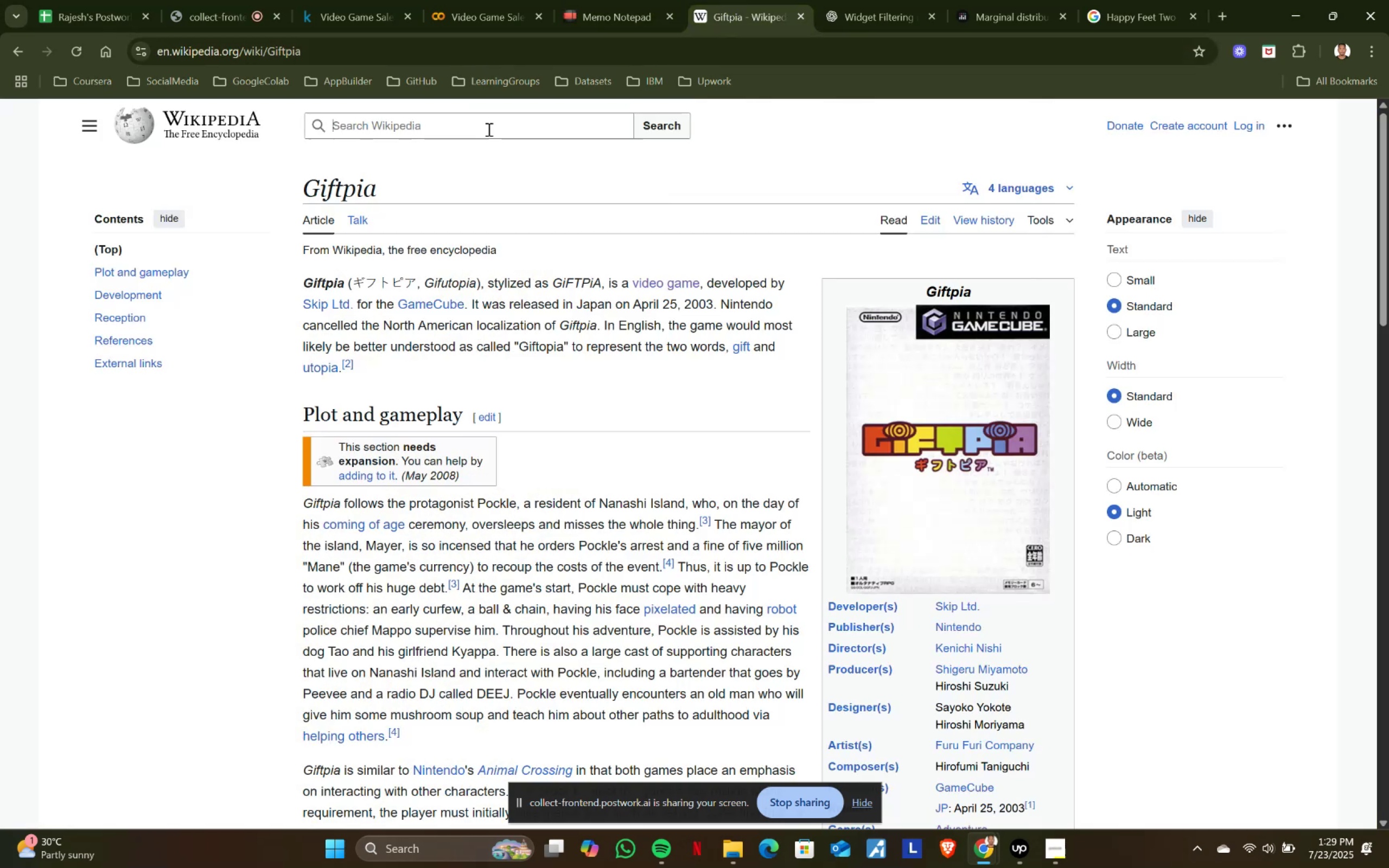 
key(Control+ControlLeft)
 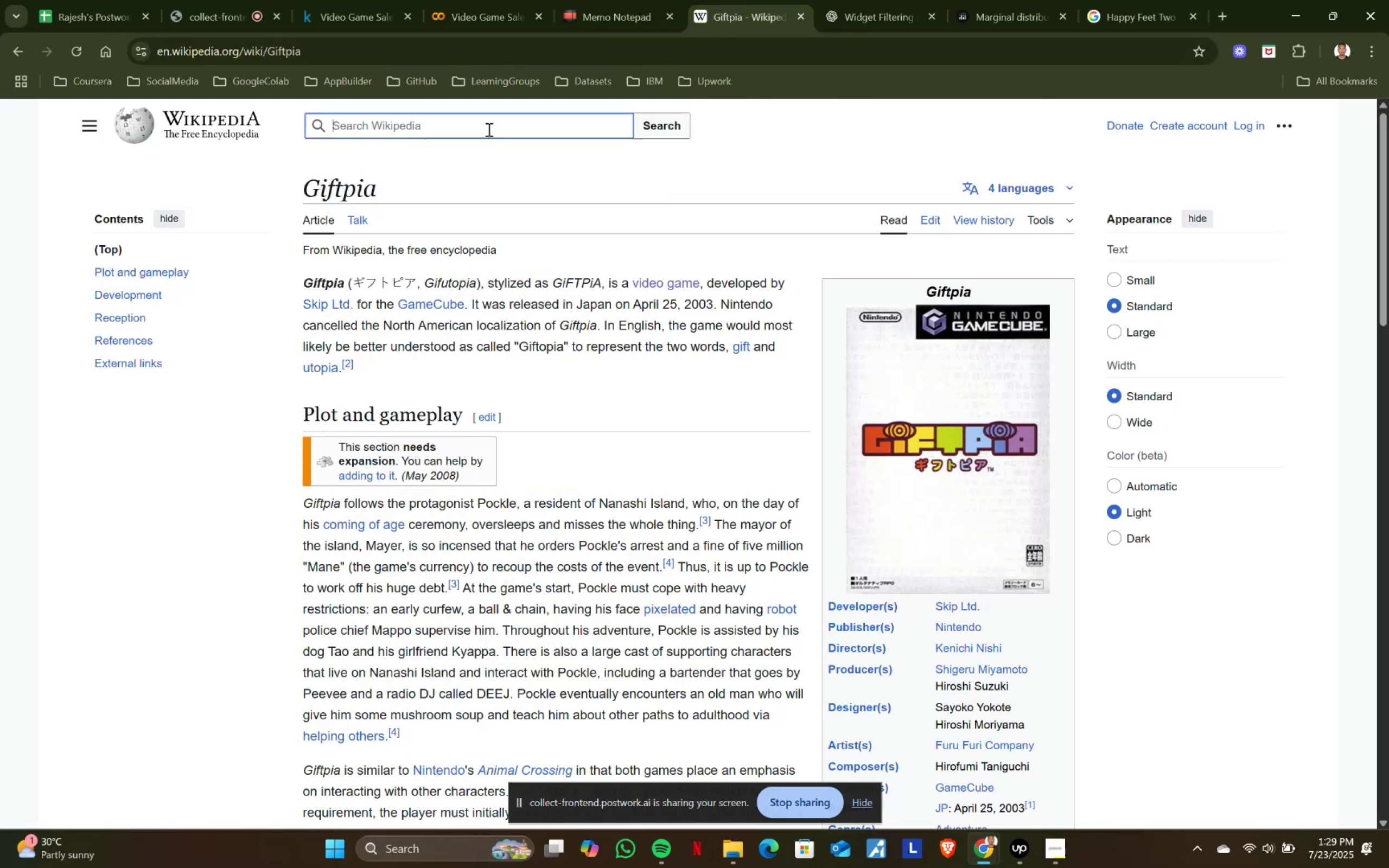 
key(Control+V)
 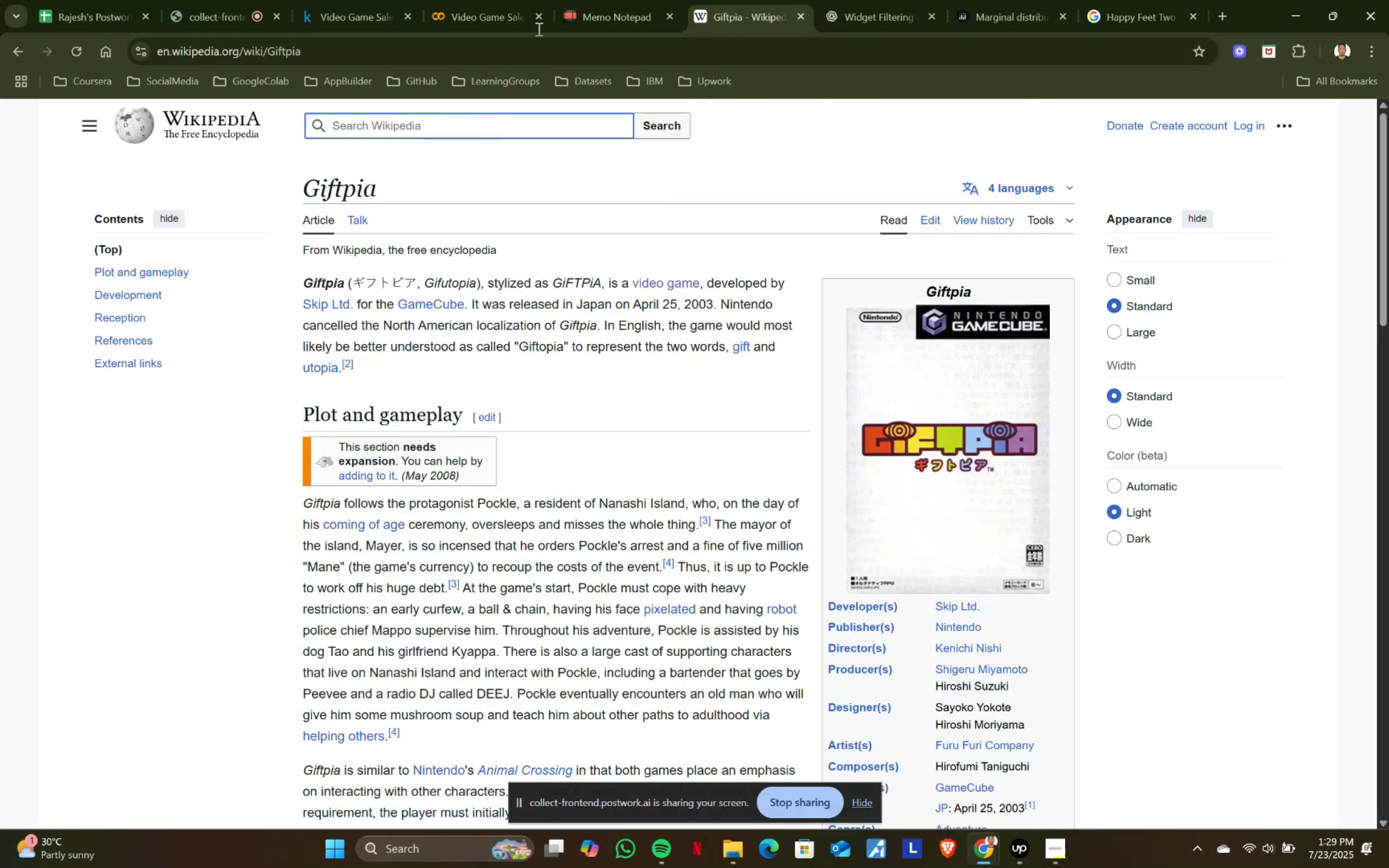 
left_click([592, 0])
 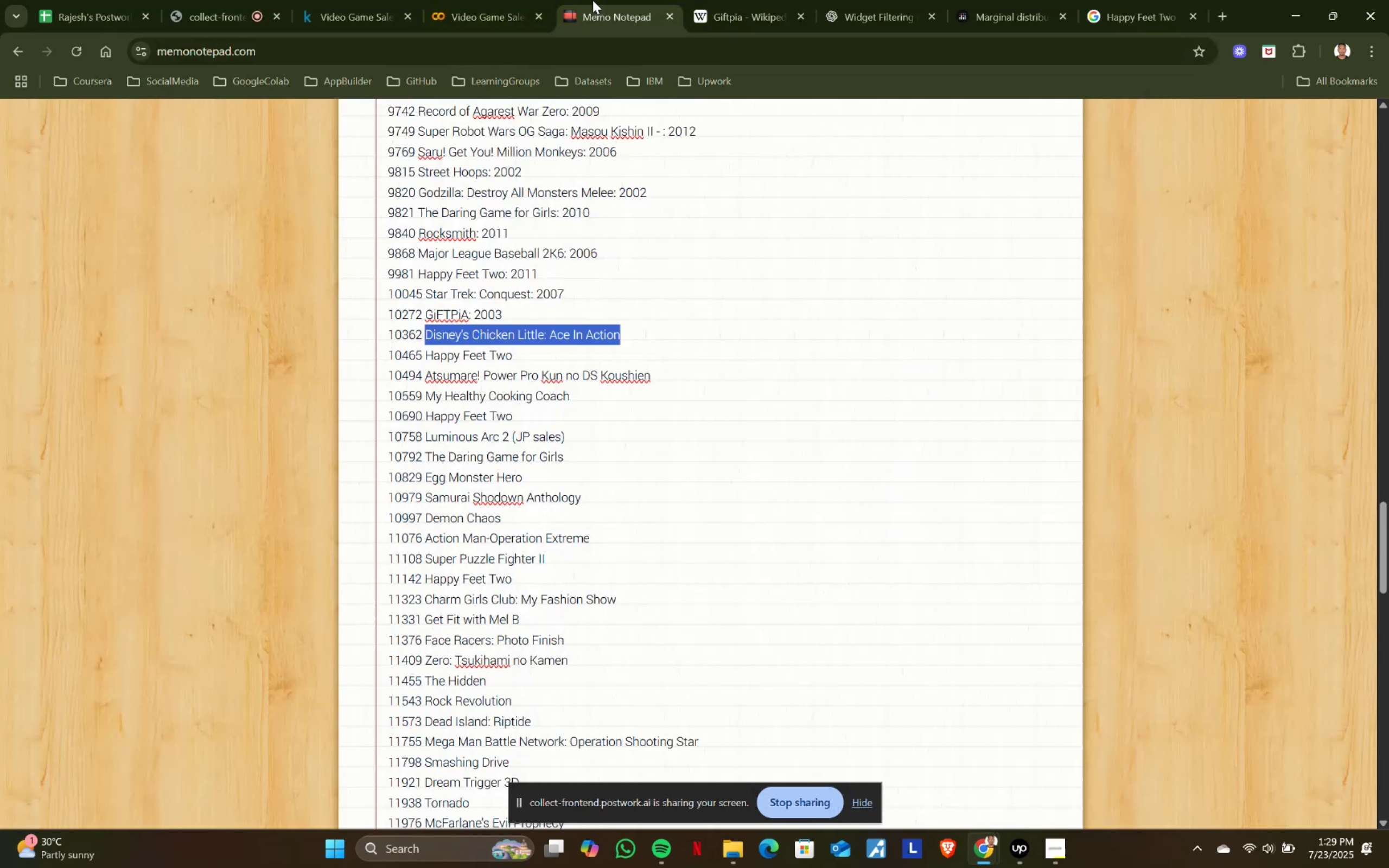 
key(Control+C)
 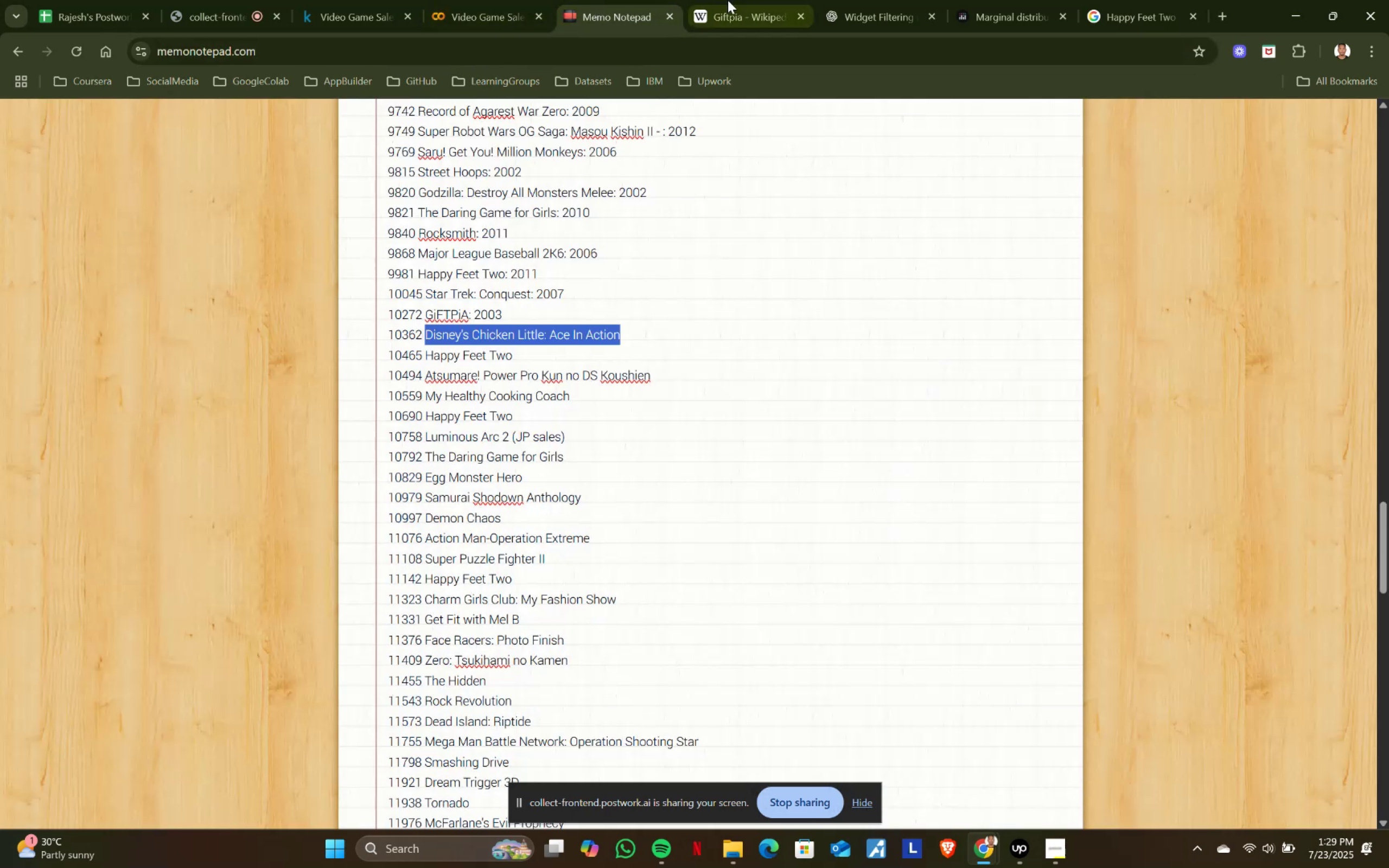 
left_click([728, 0])
 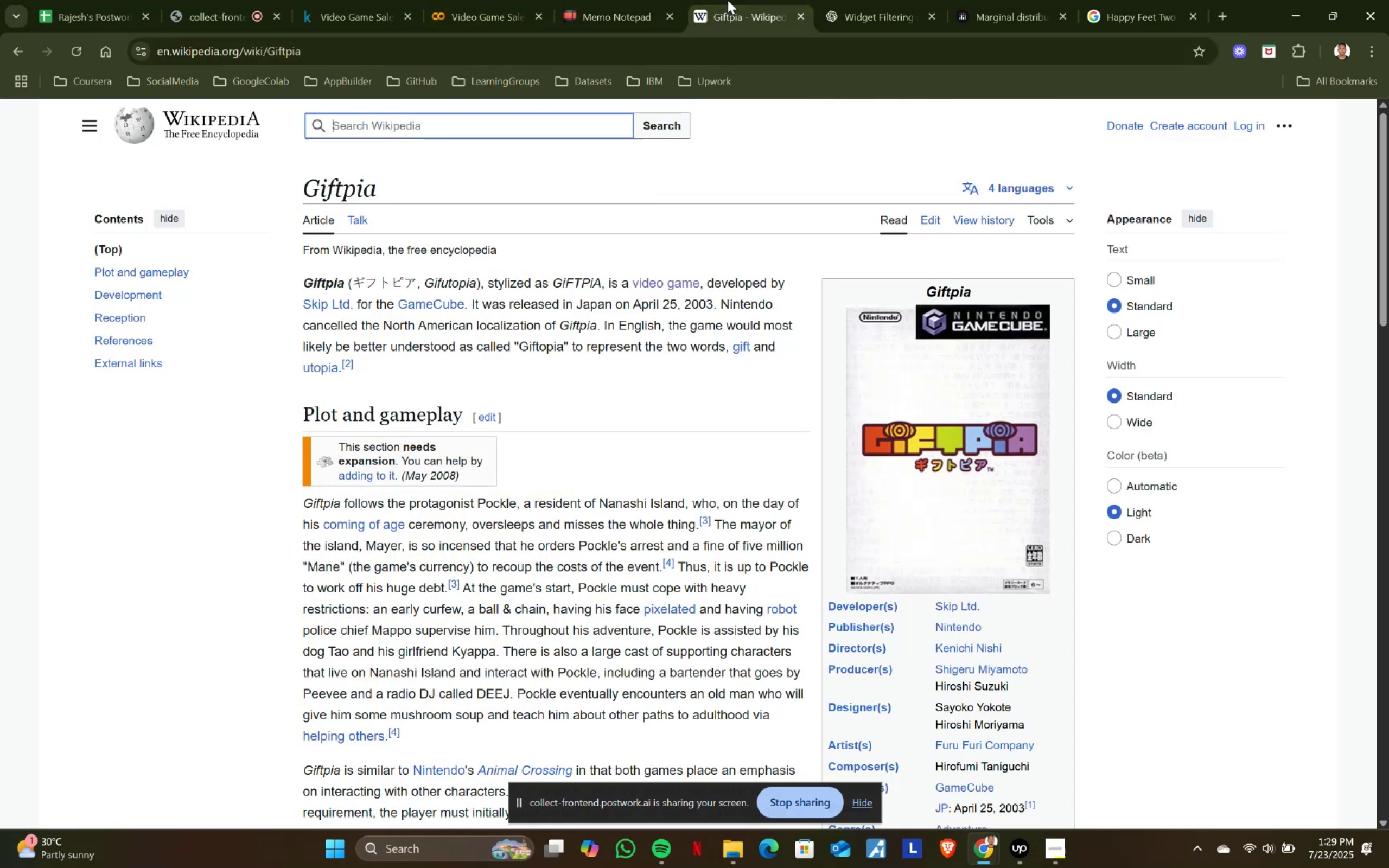 
key(Control+ControlLeft)
 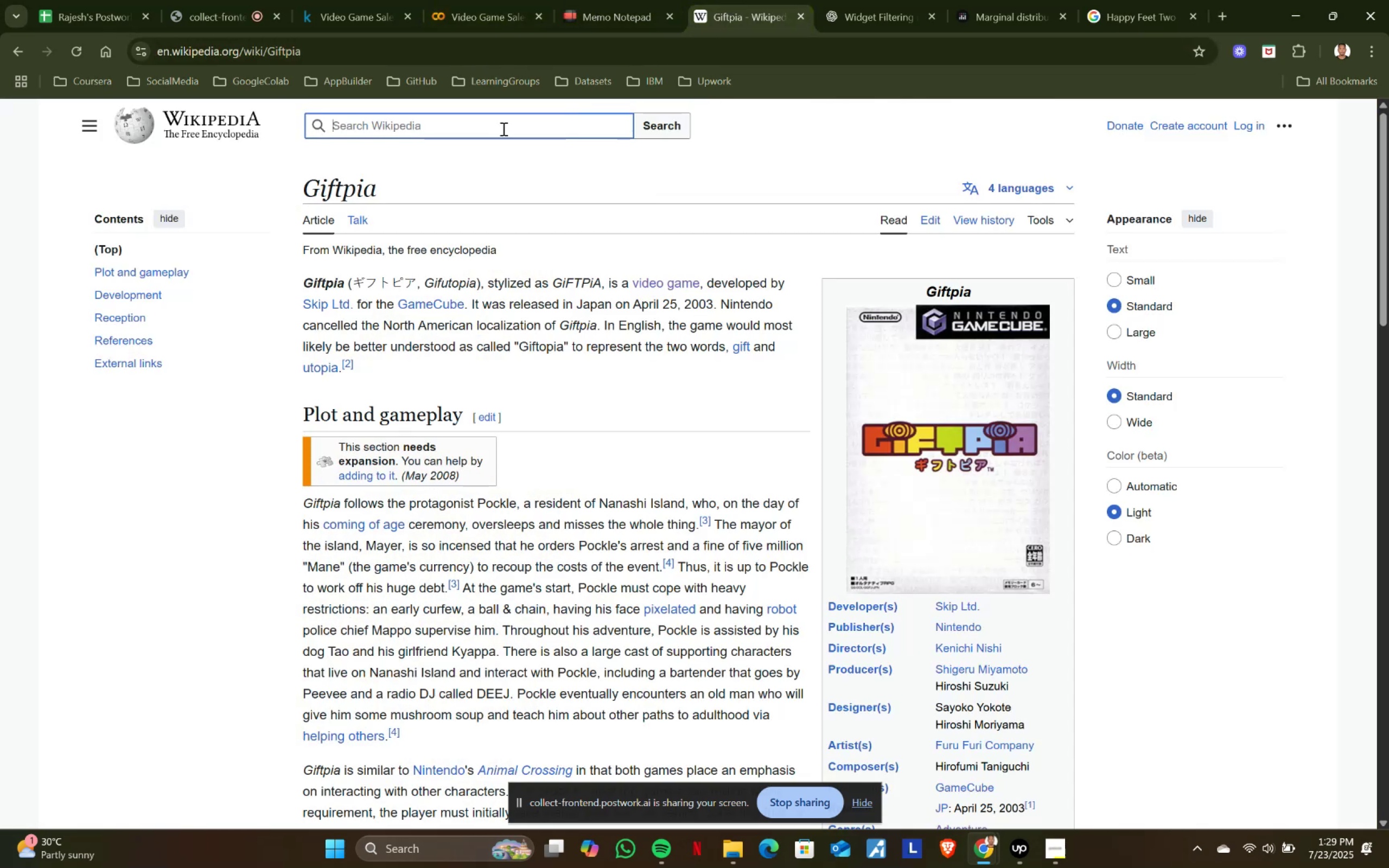 
key(Control+V)
 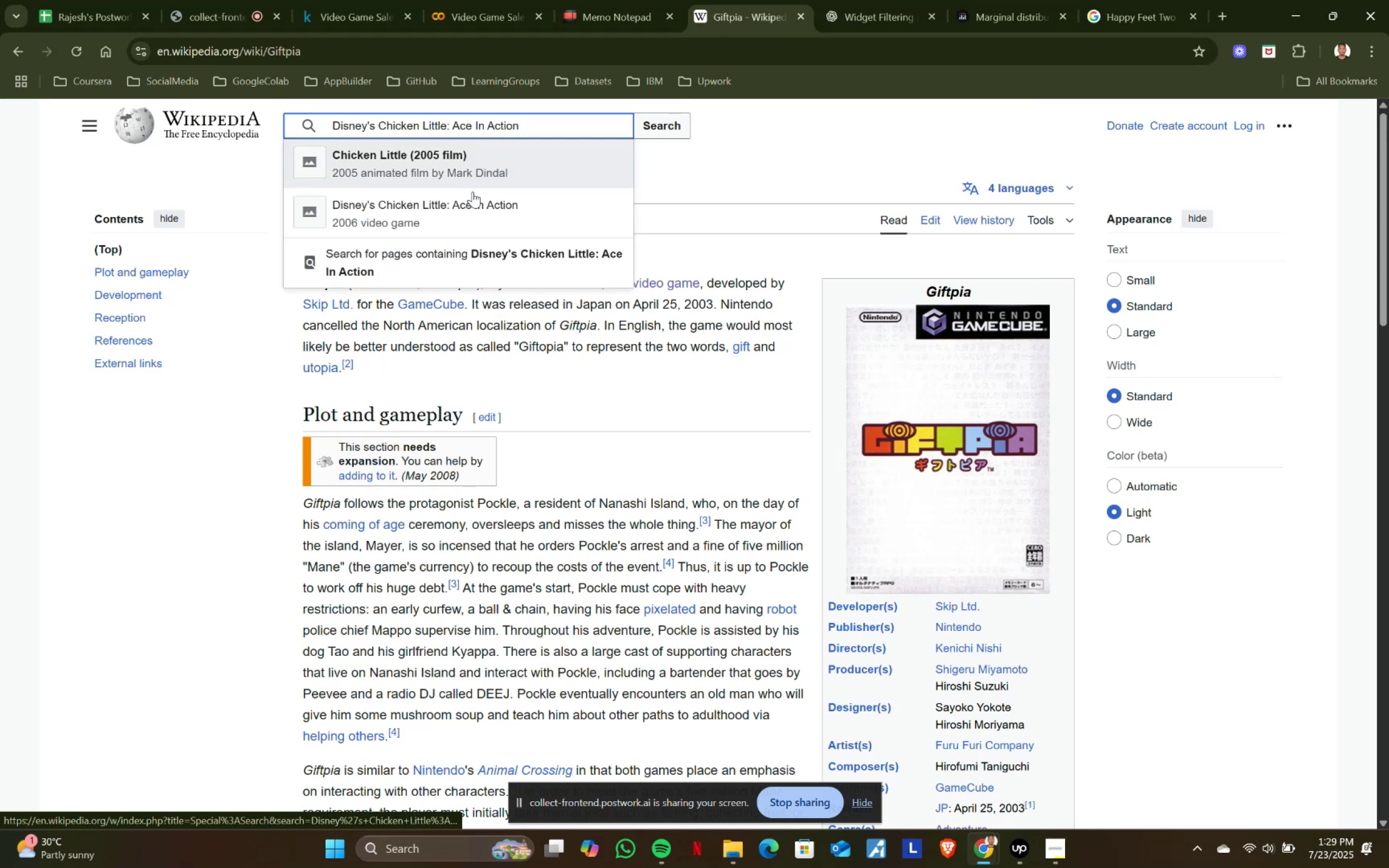 
left_click([472, 203])
 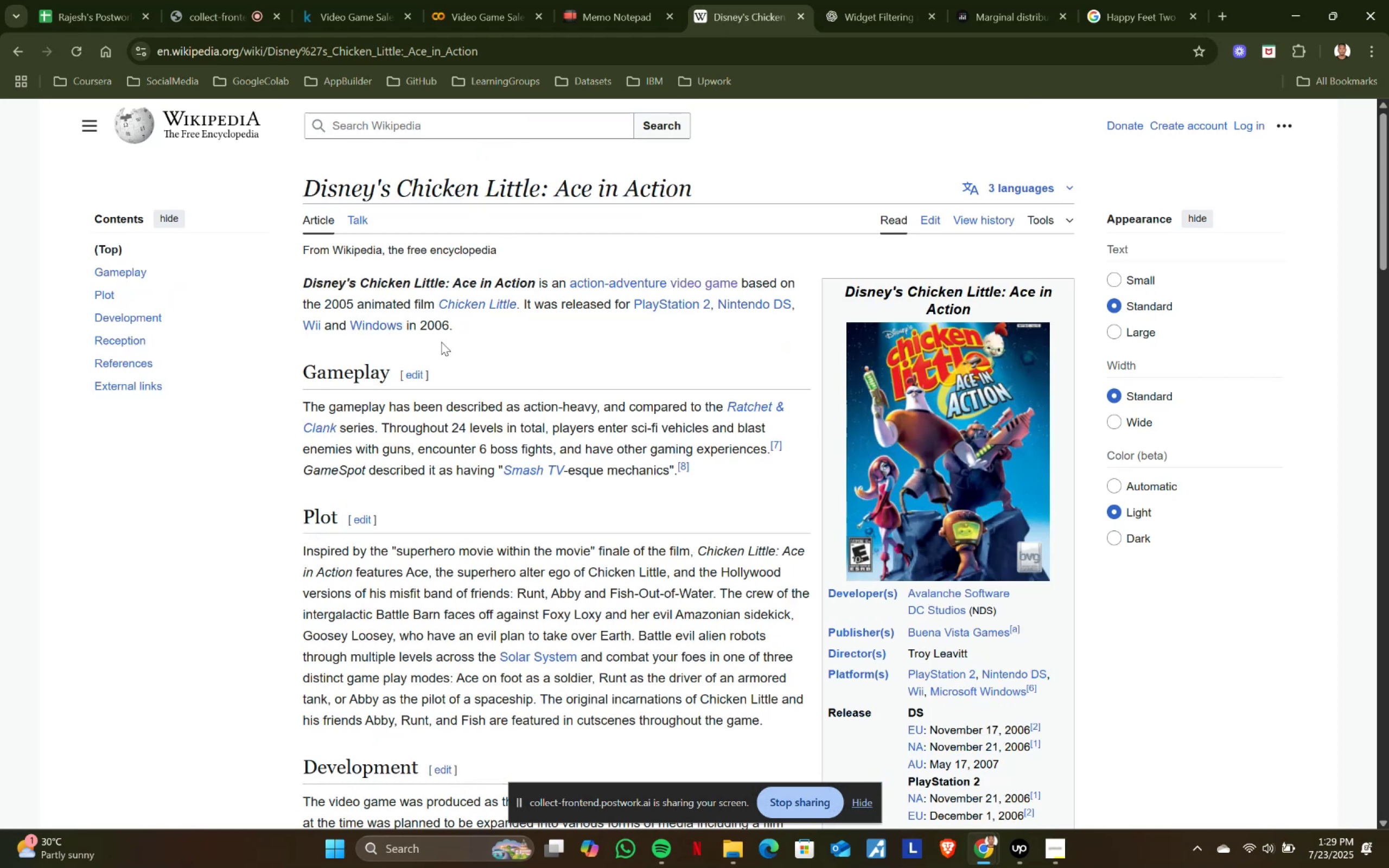 
left_click_drag(start_coordinate=[420, 320], to_coordinate=[447, 325])
 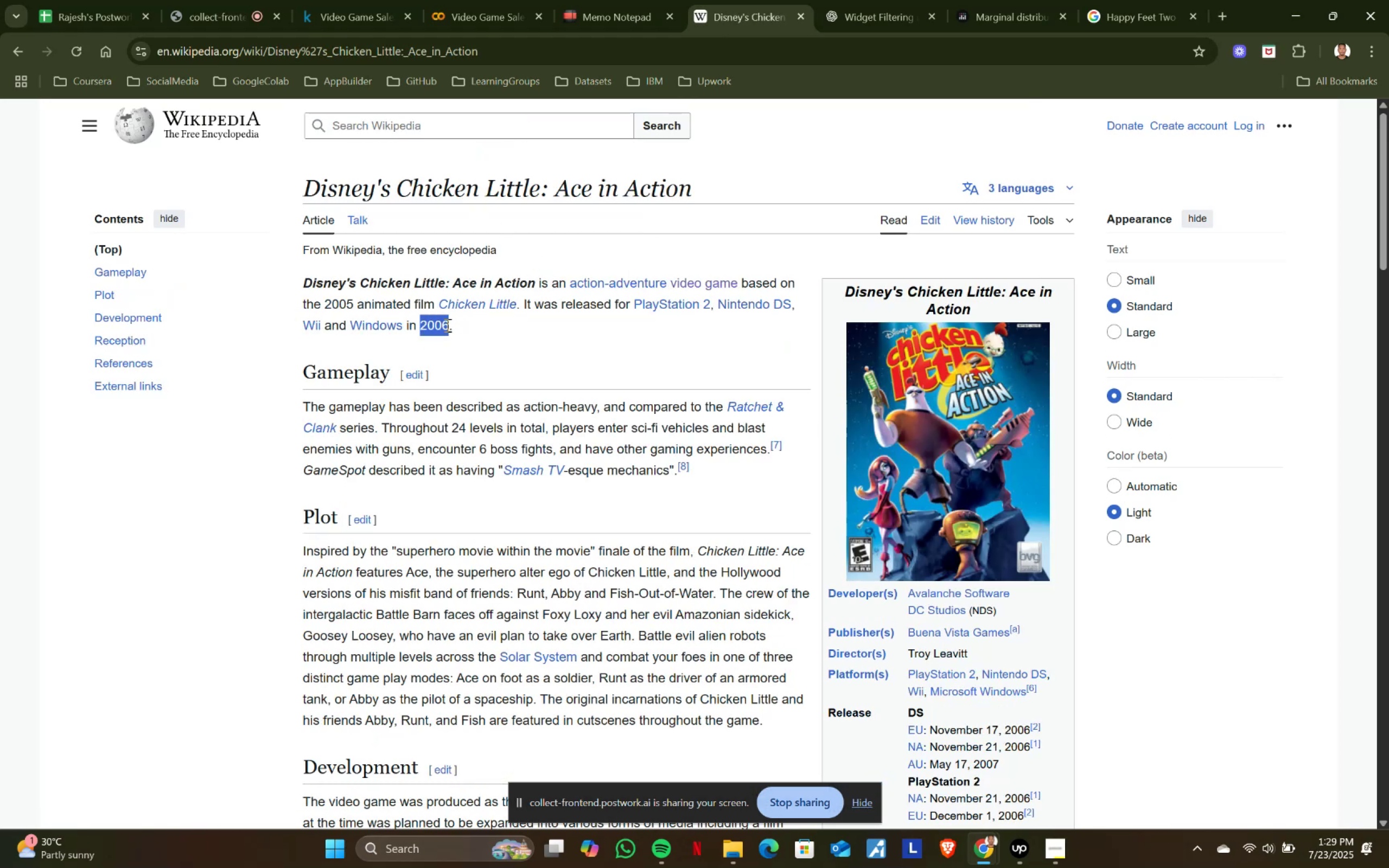 
key(Control+ControlLeft)
 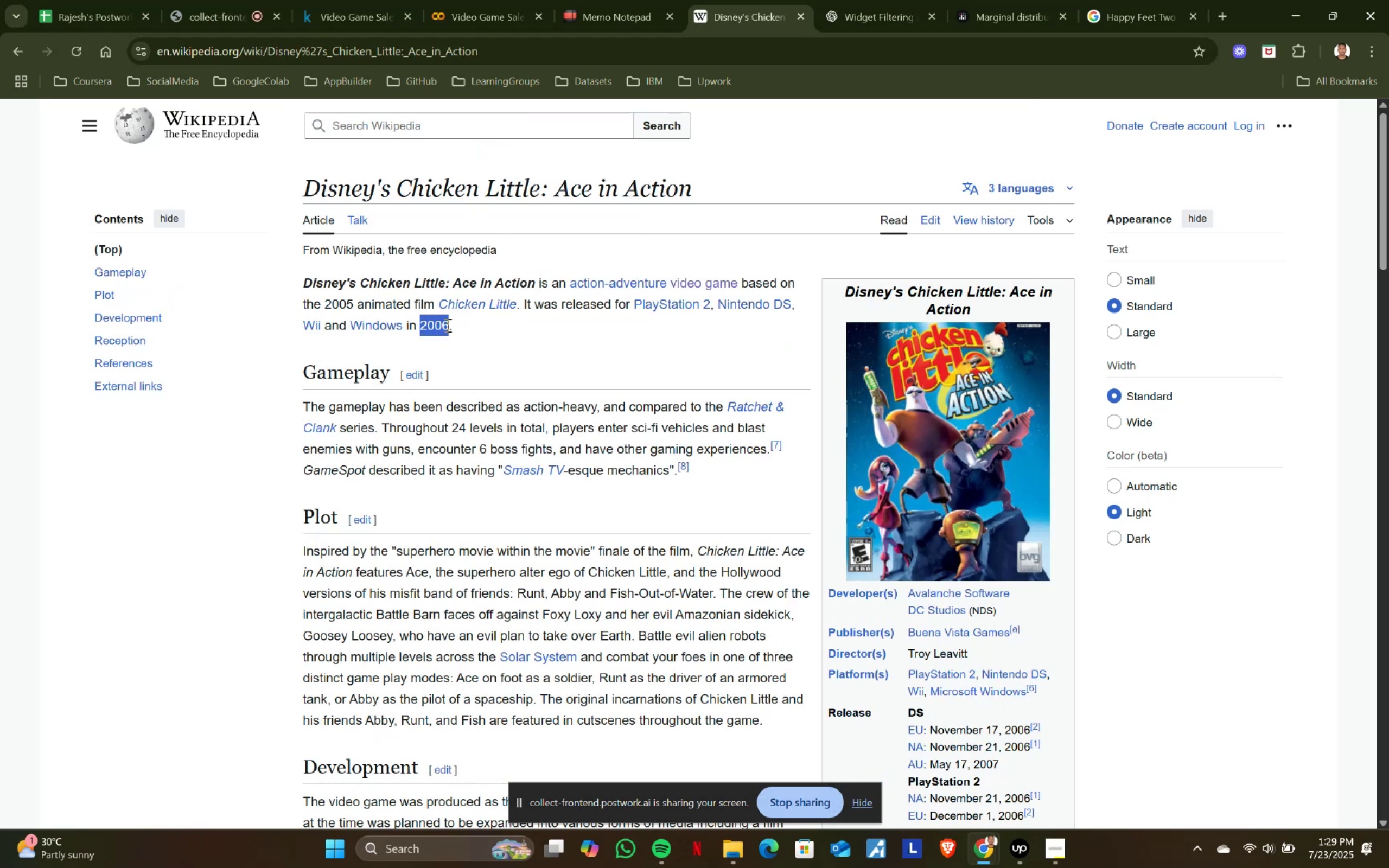 
key(Control+C)
 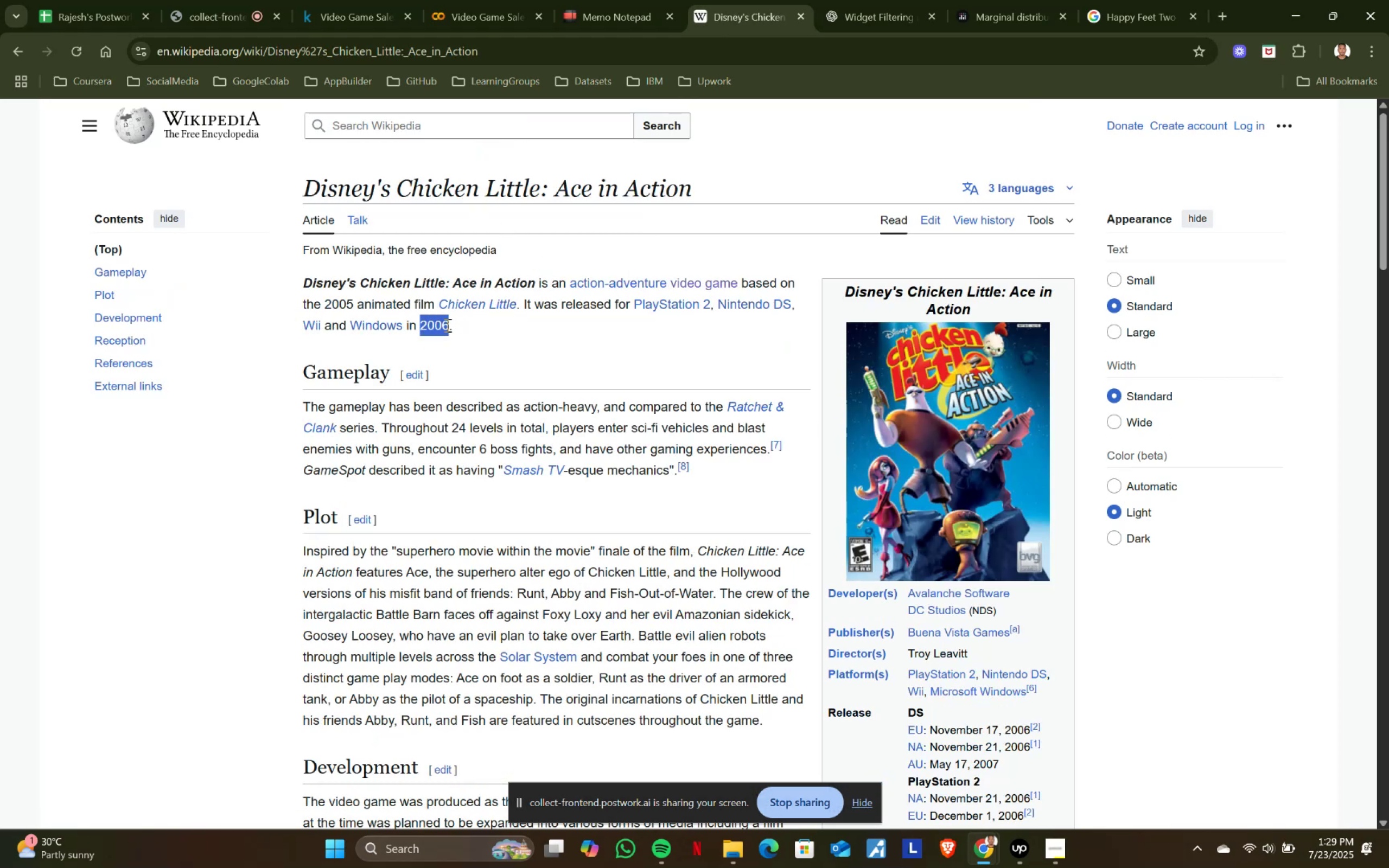 
key(Control+ControlLeft)
 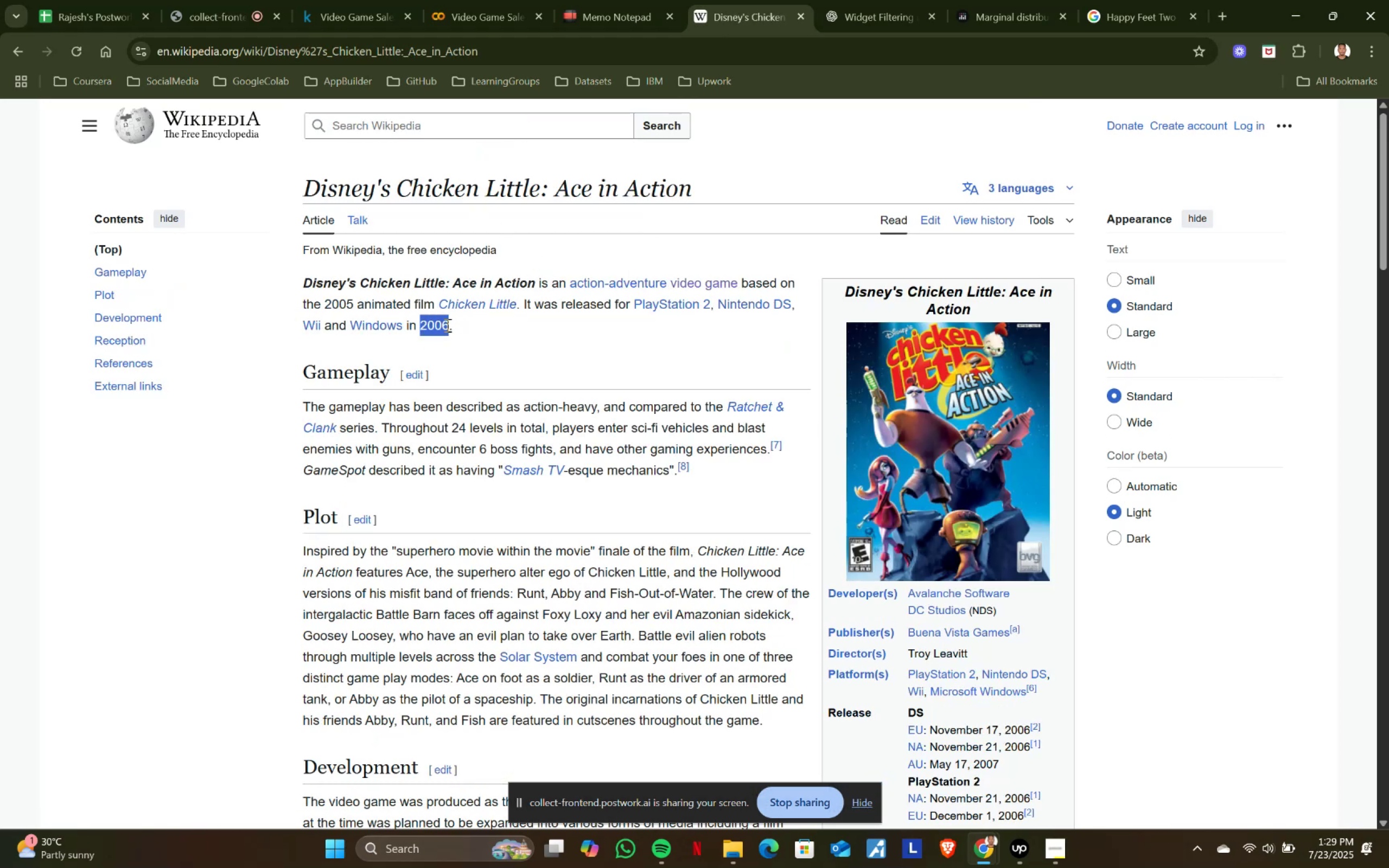 
key(Control+C)
 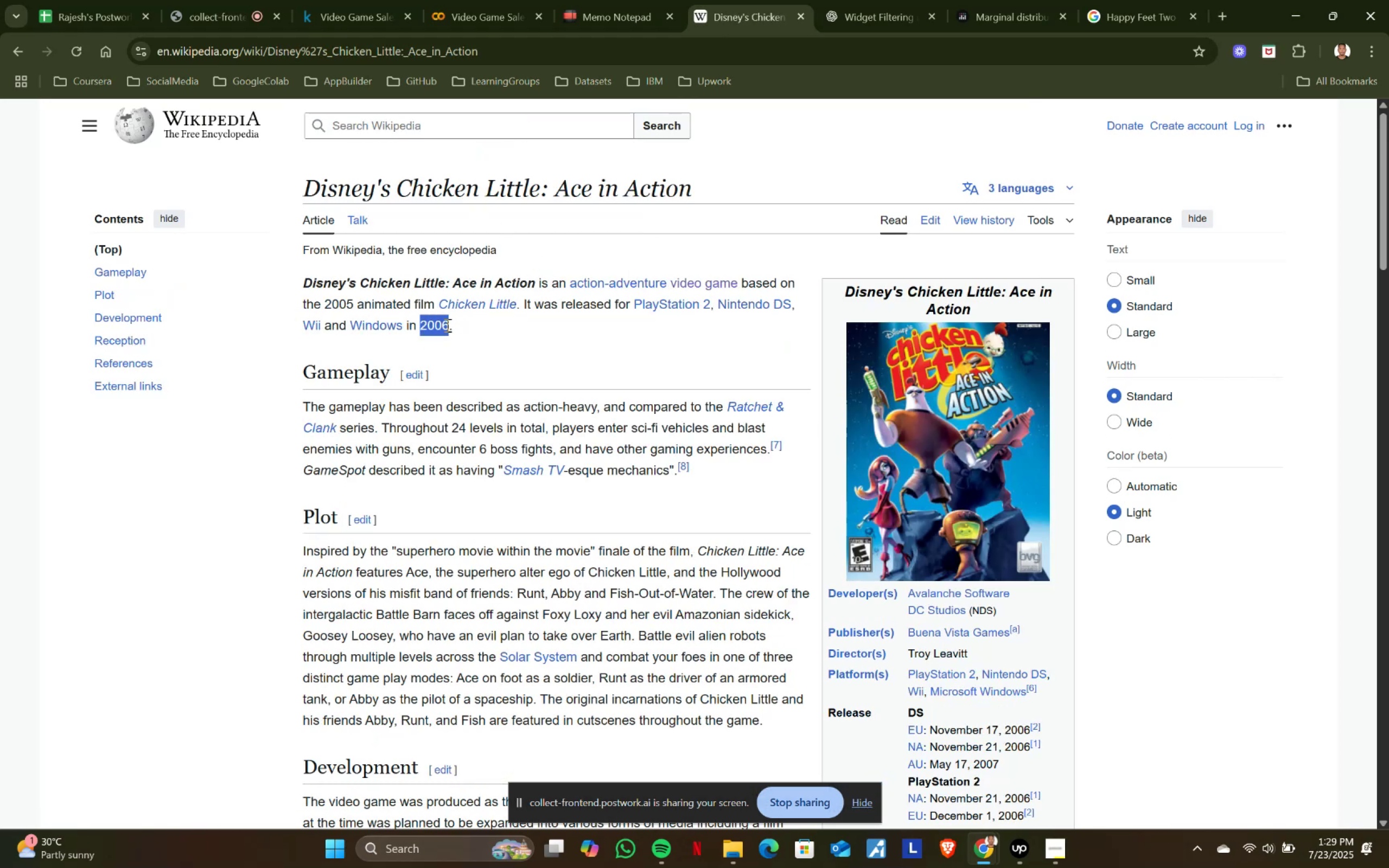 
key(Control+ControlLeft)
 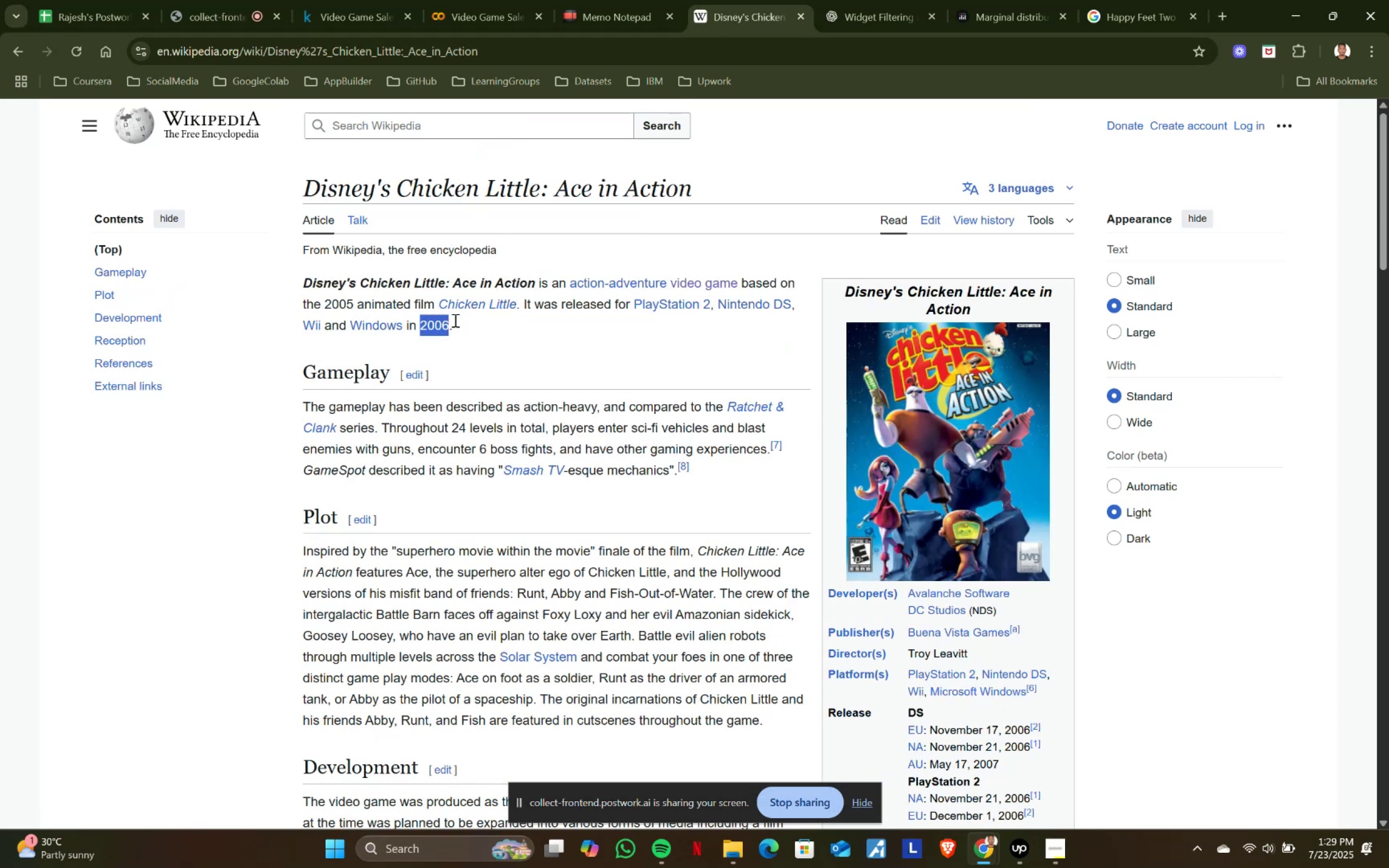 
key(Control+C)
 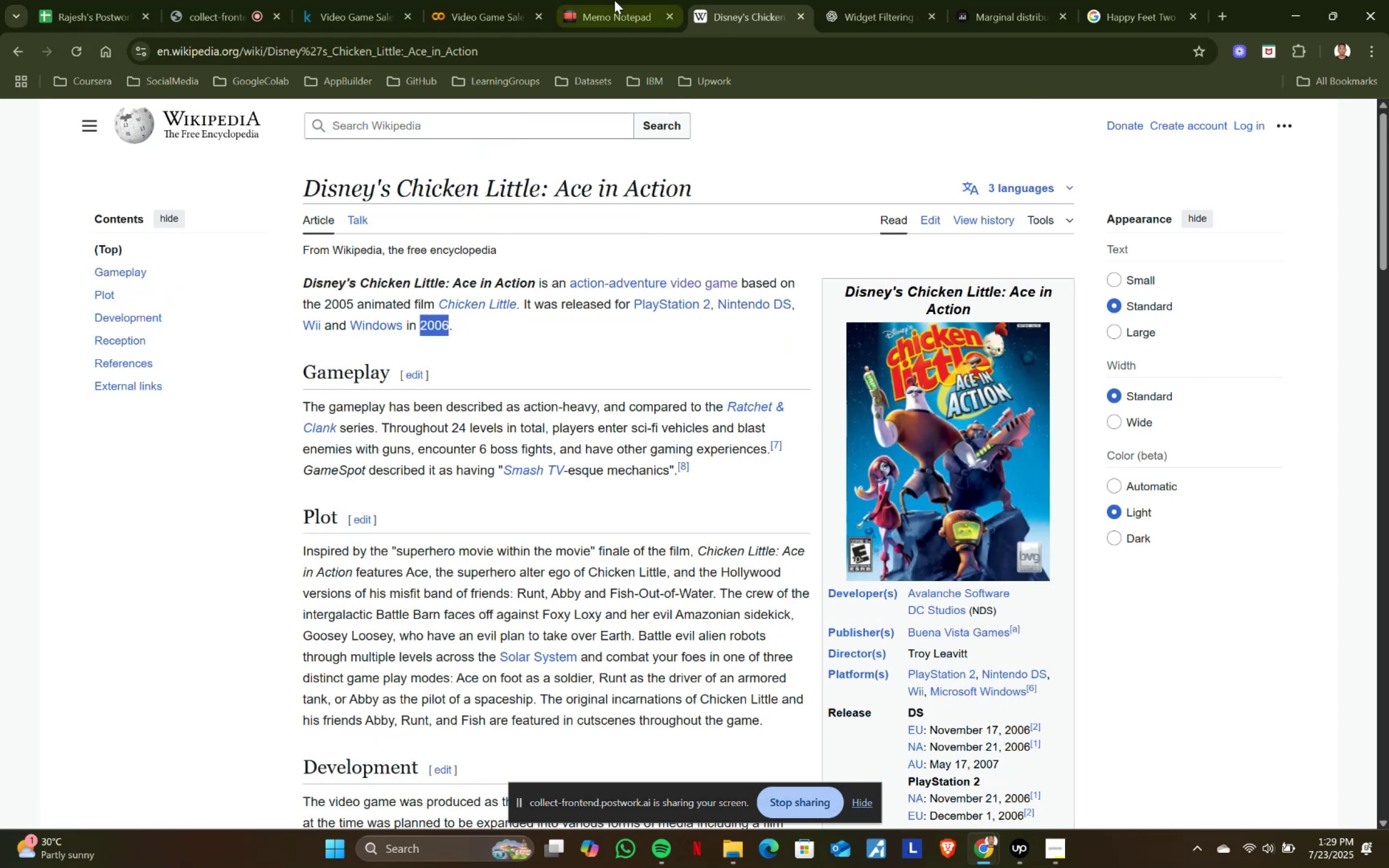 
left_click([615, 0])
 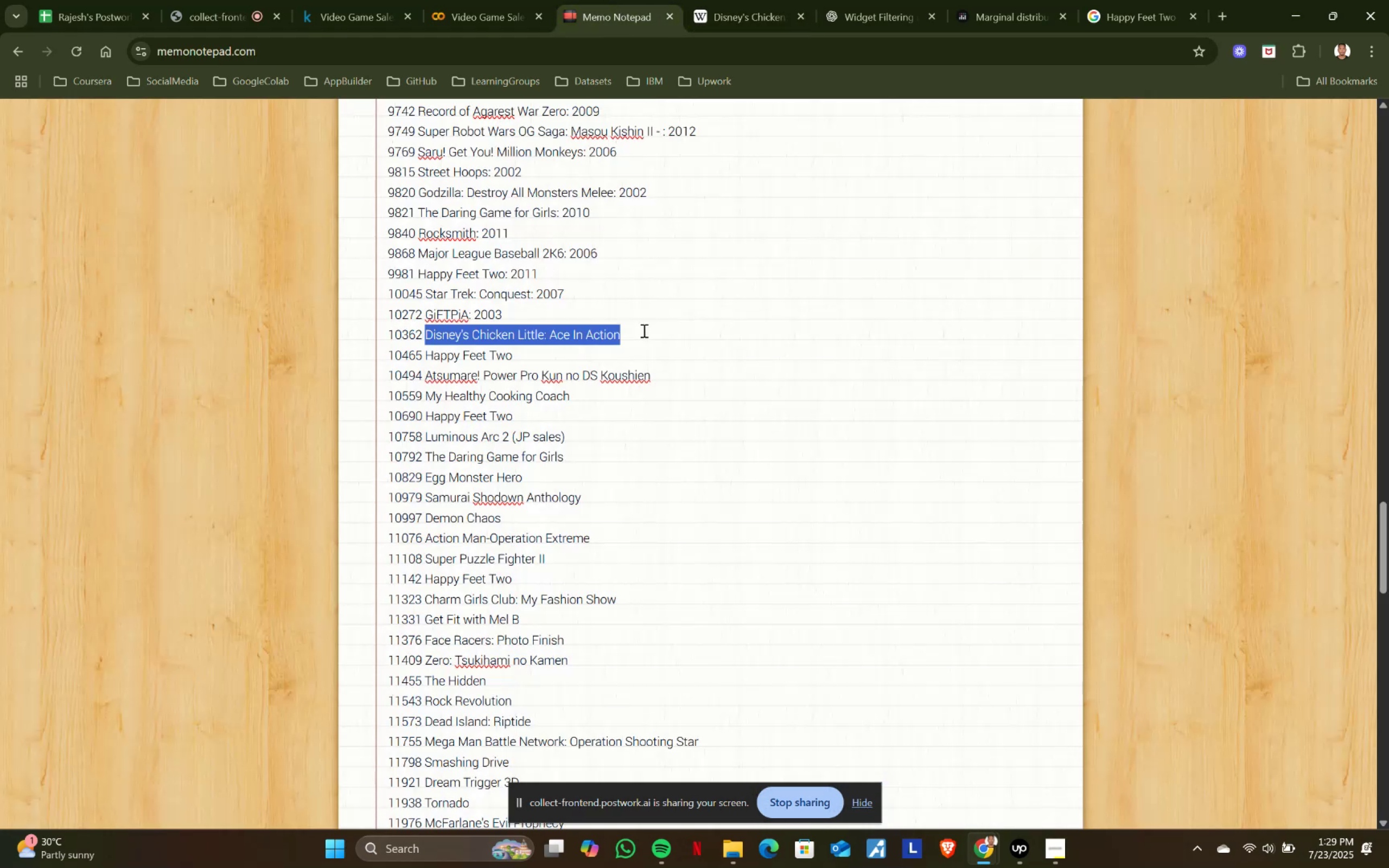 
left_click([643, 330])
 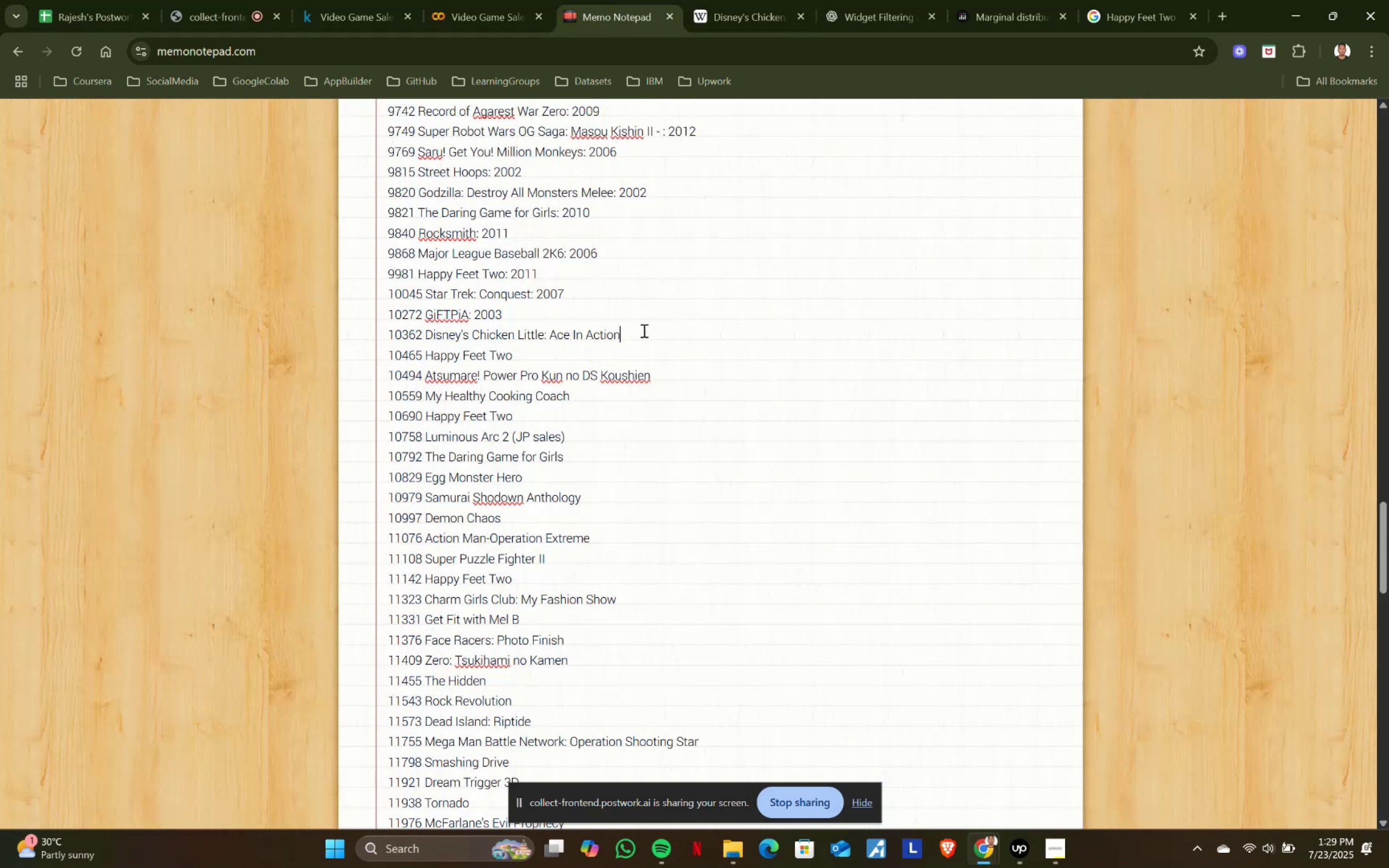 
key(Shift+ShiftRight)
 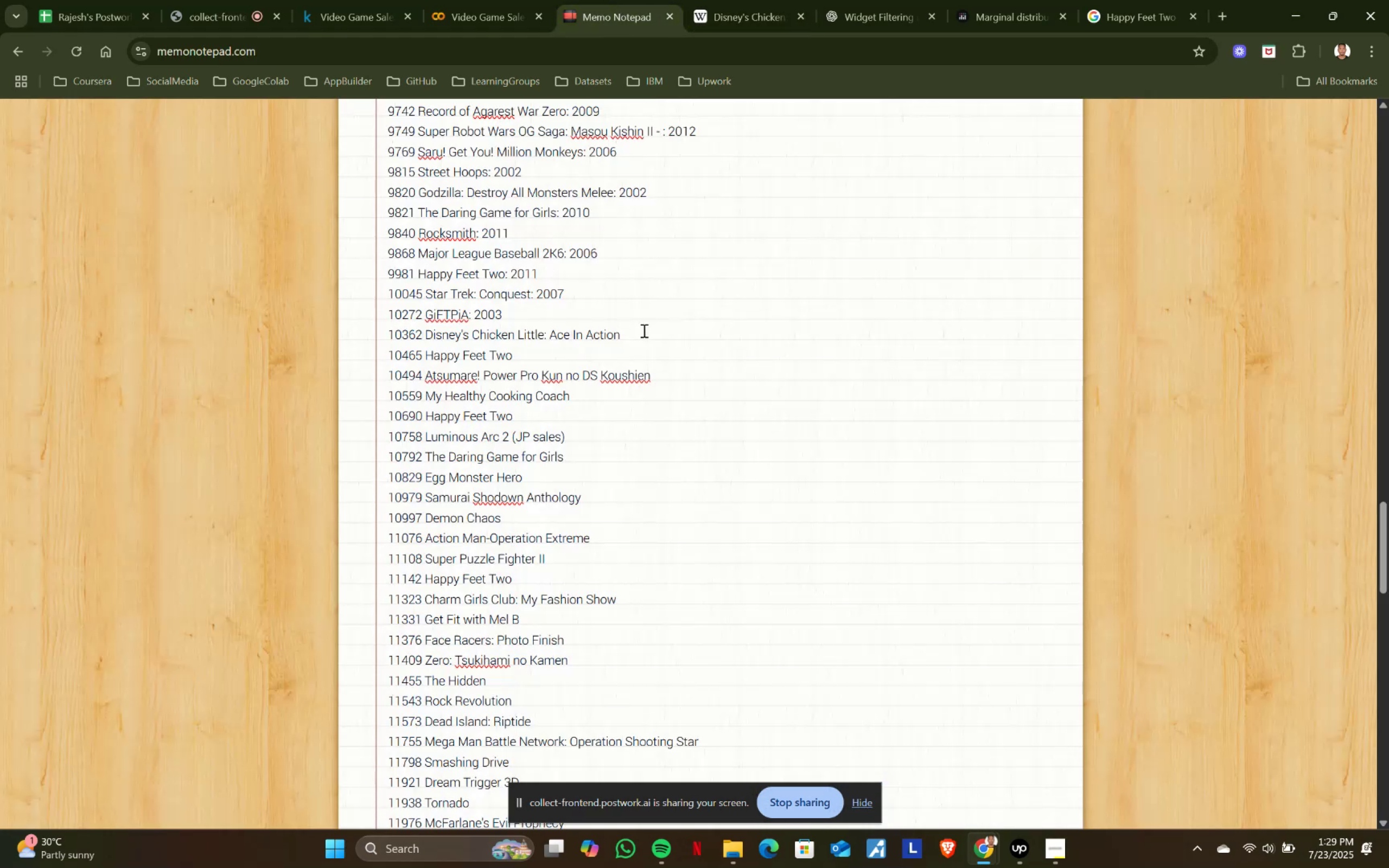 
key(Shift+Semicolon)
 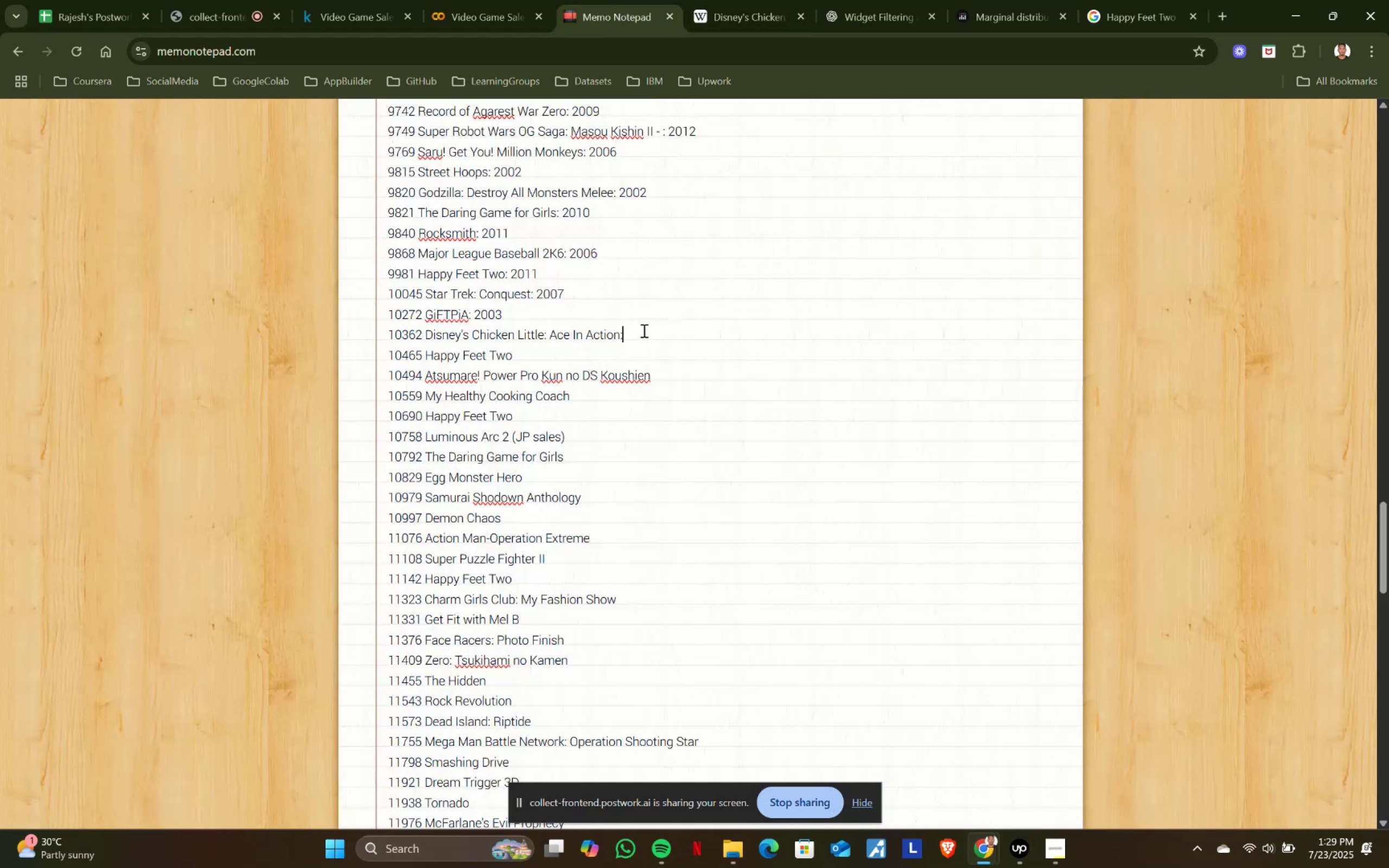 
key(Space)
 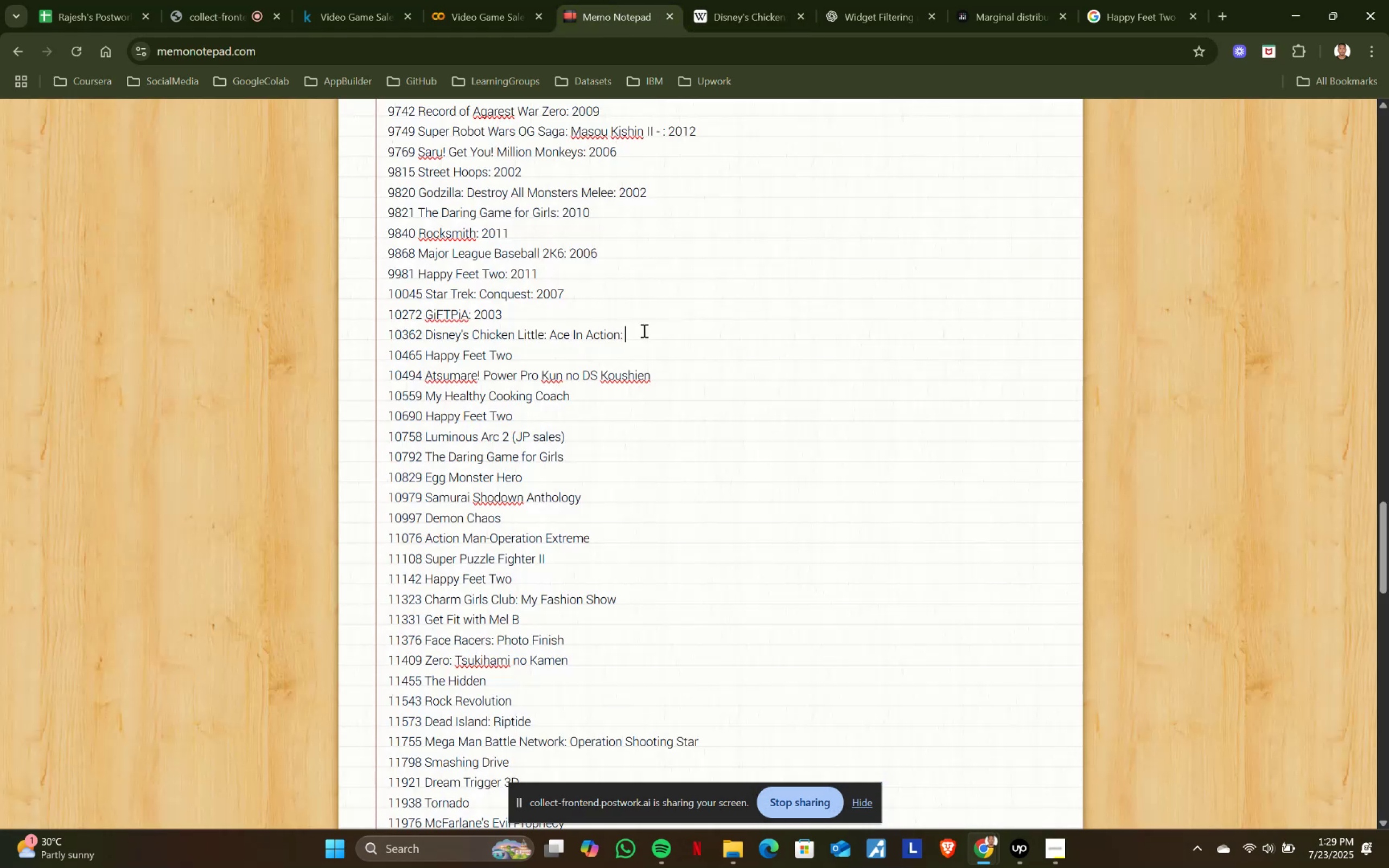 
key(Control+ControlLeft)
 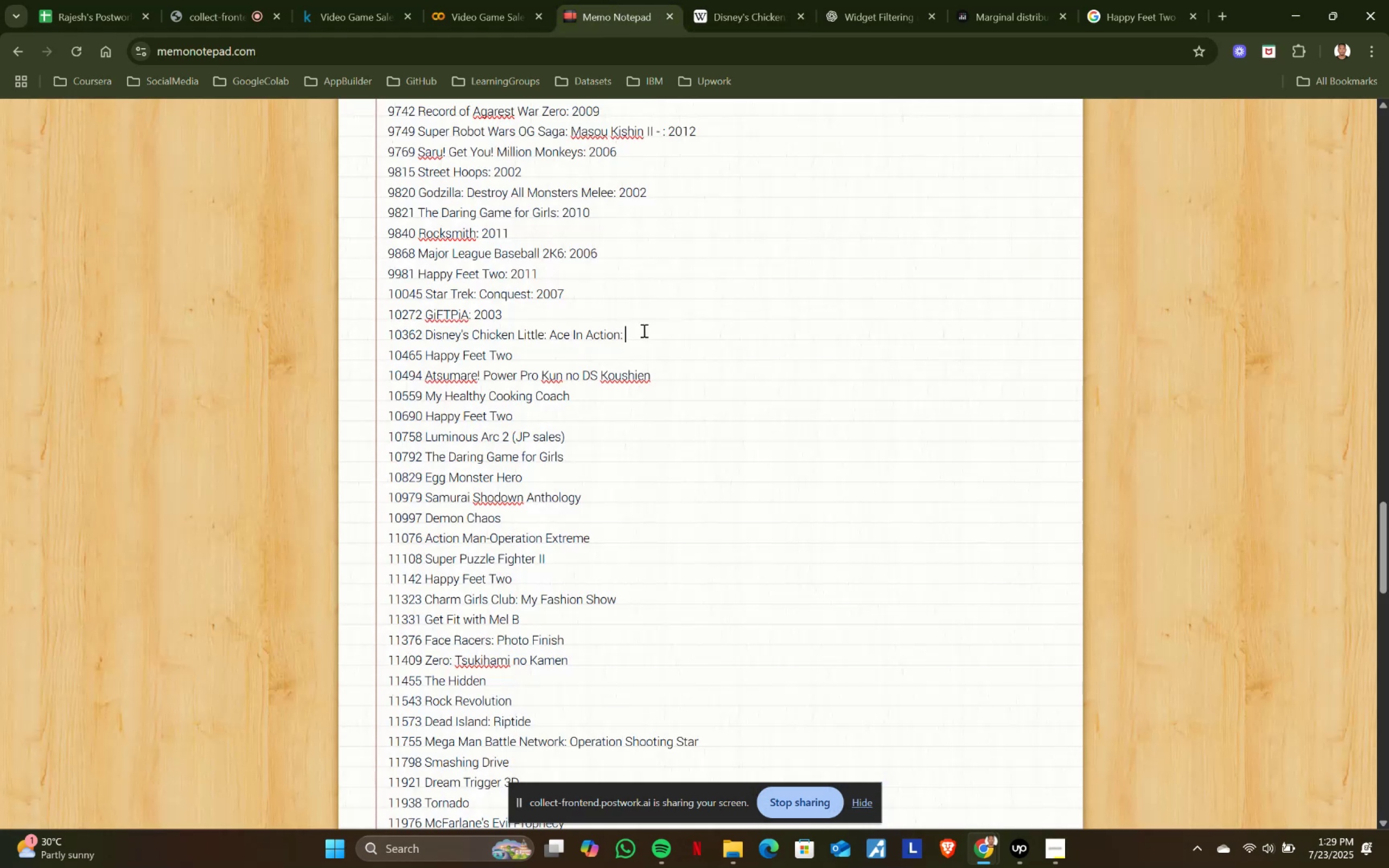 
key(Control+V)
 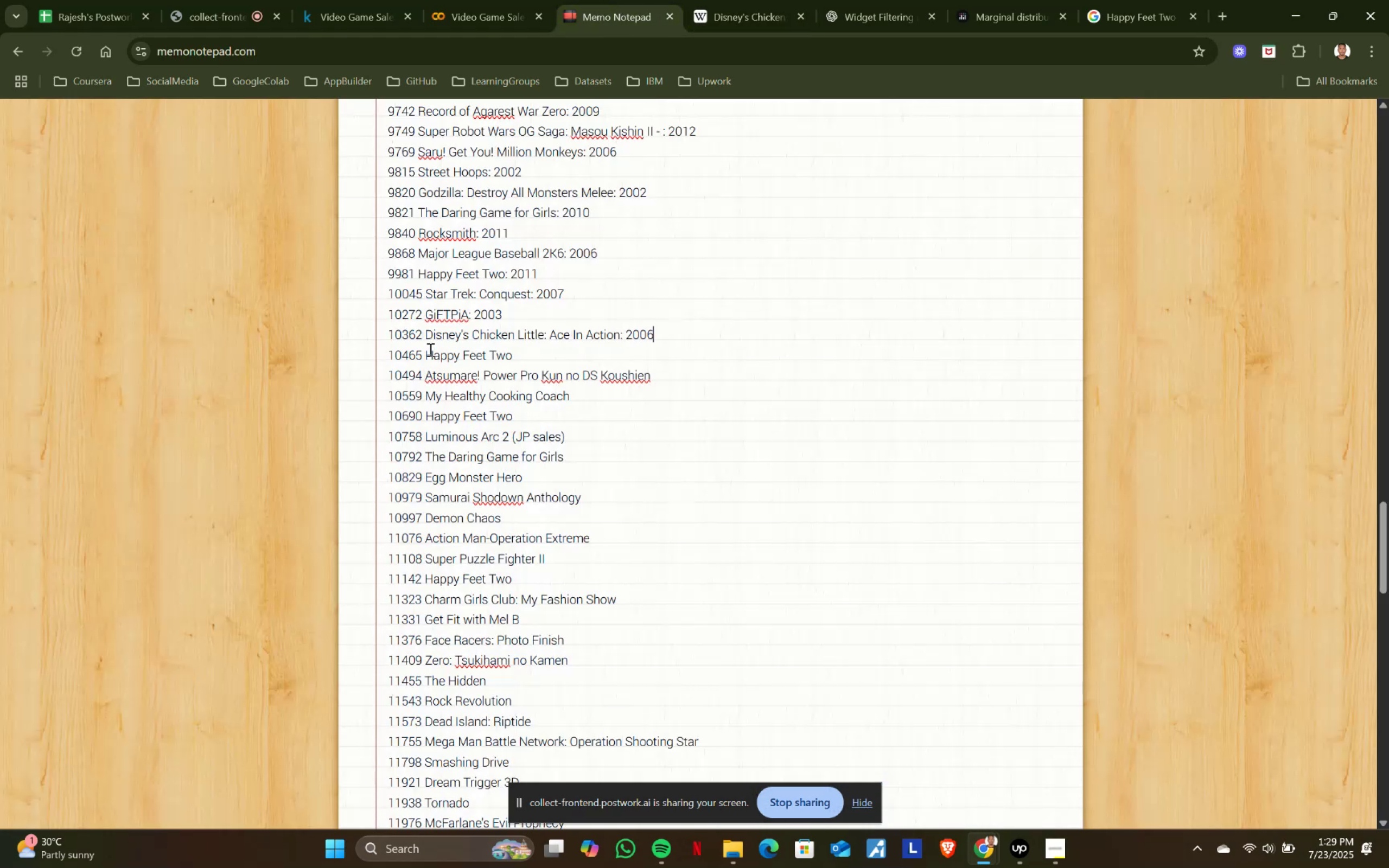 
left_click_drag(start_coordinate=[428, 349], to_coordinate=[558, 349])
 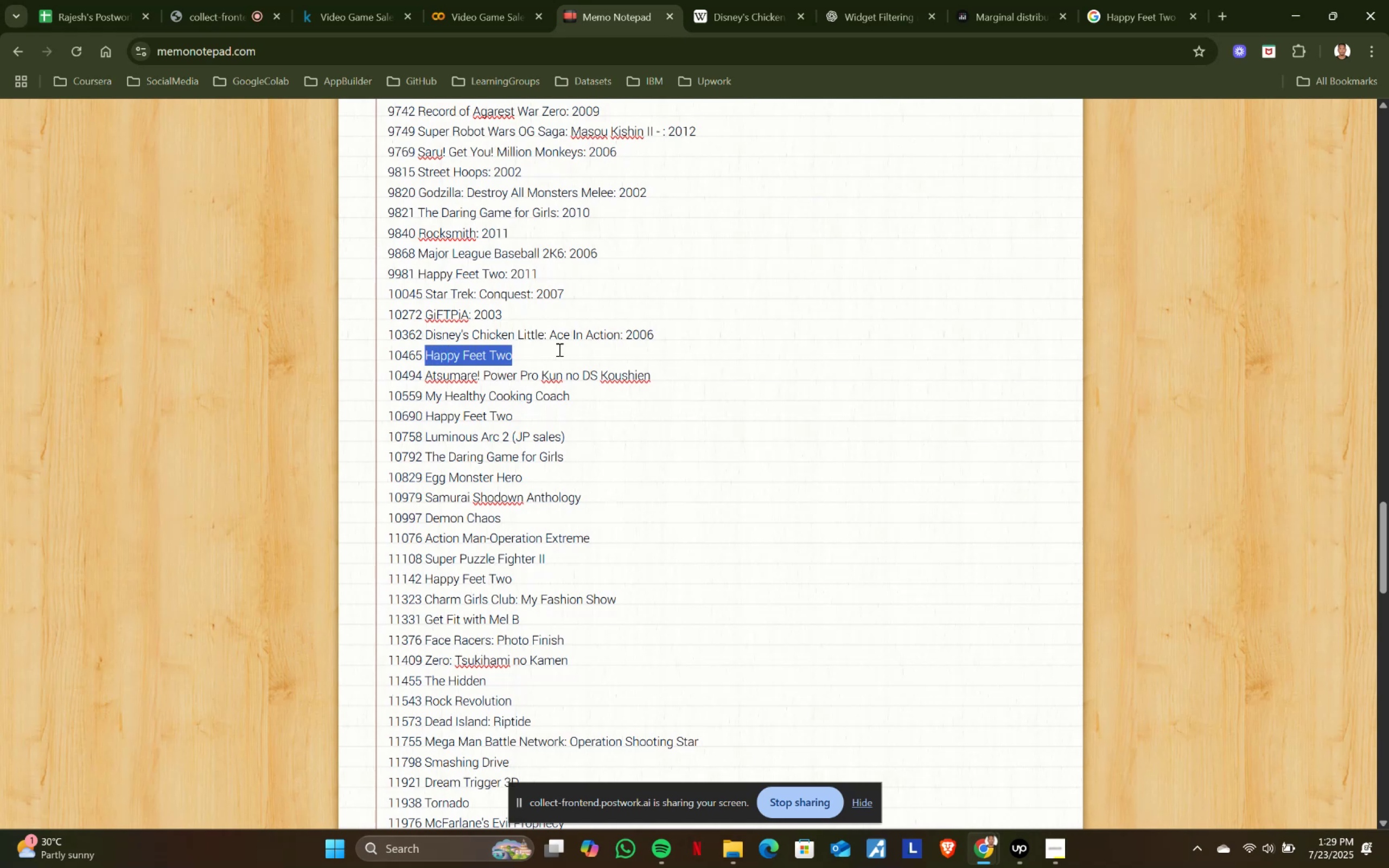 
key(Control+ControlLeft)
 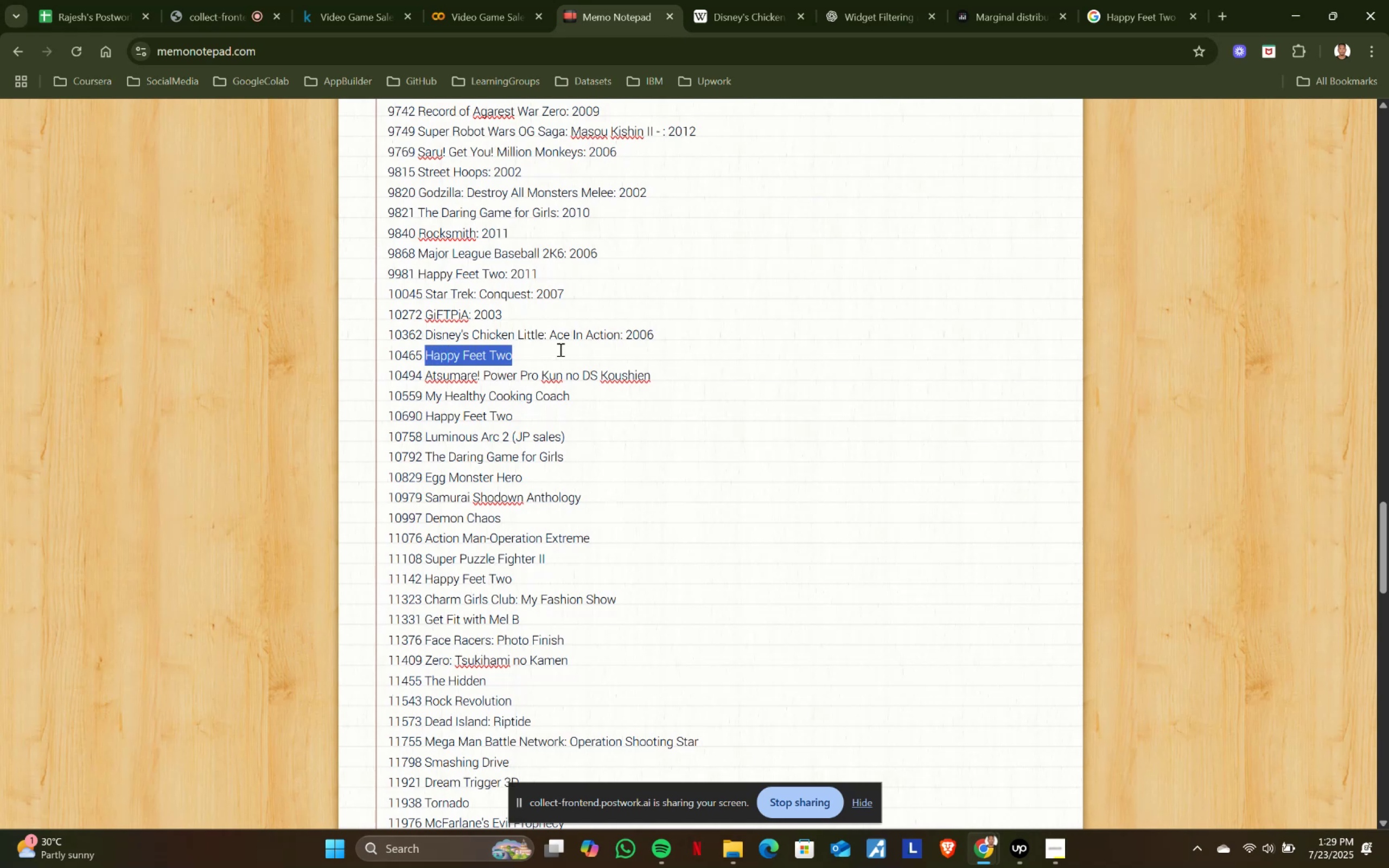 
key(Control+C)
 